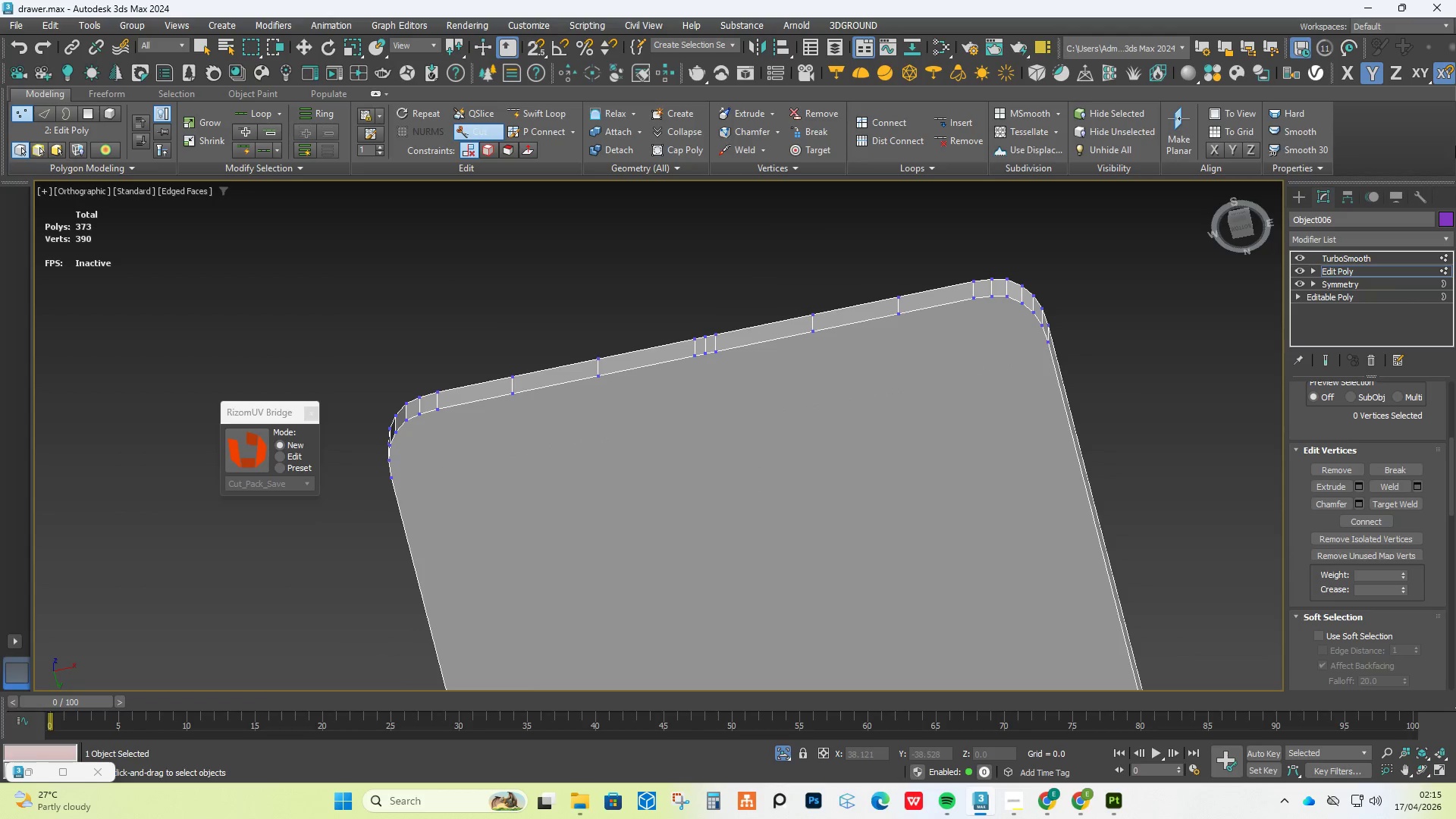 
left_click([1235, 225])
 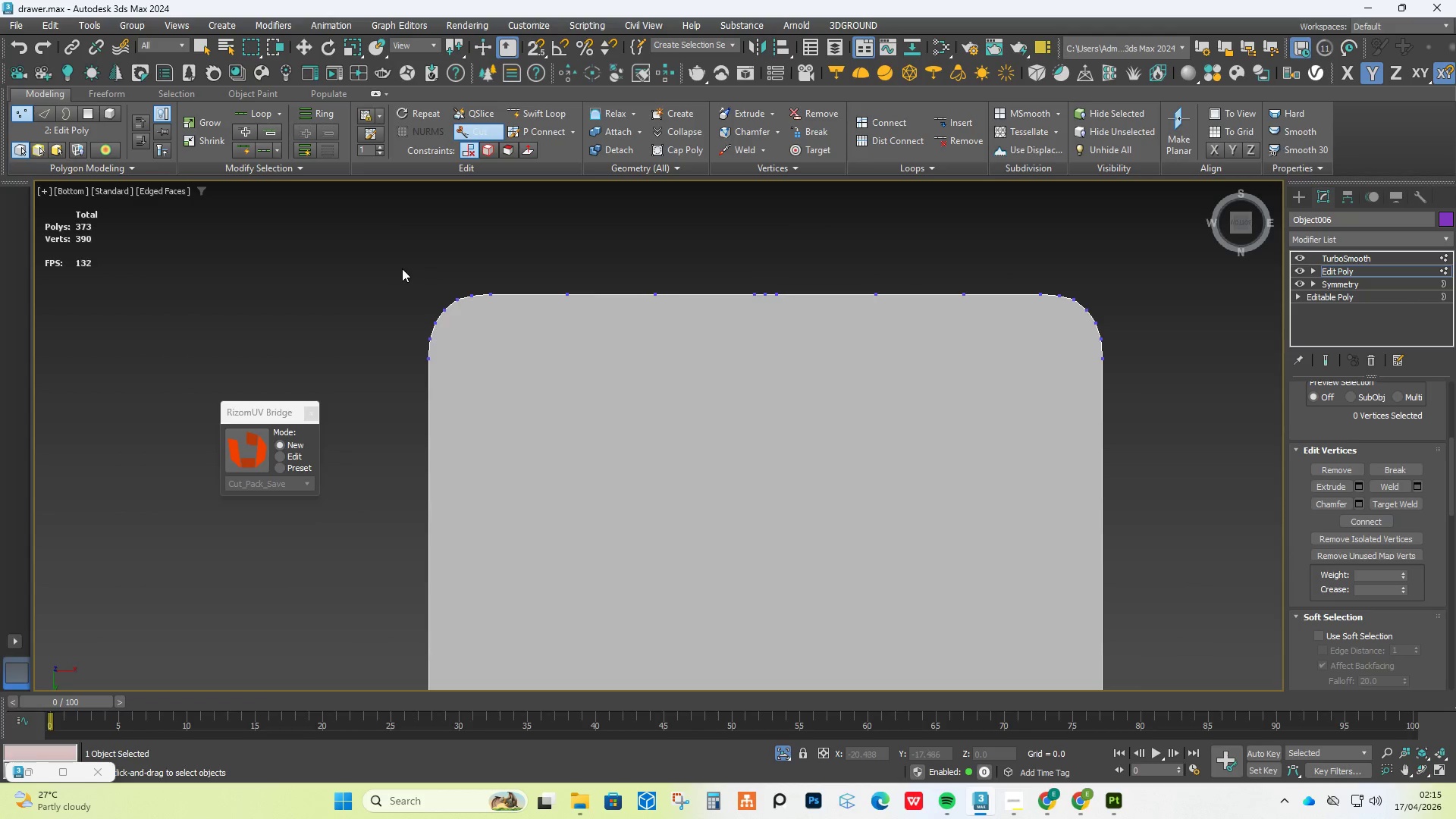 
left_click([435, 333])
 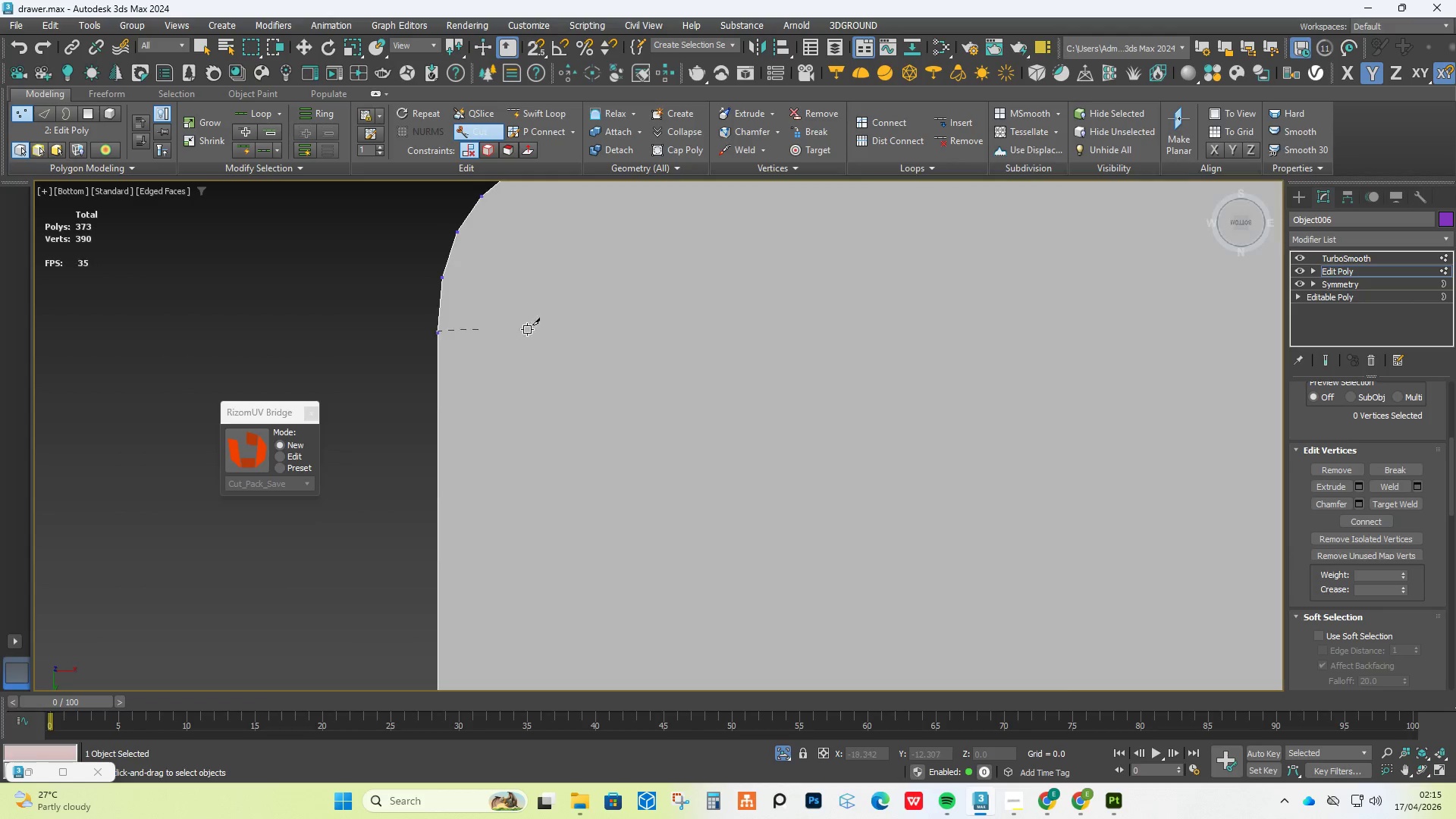 
scroll: coordinate [423, 372], scroll_direction: up, amount: 3.0
 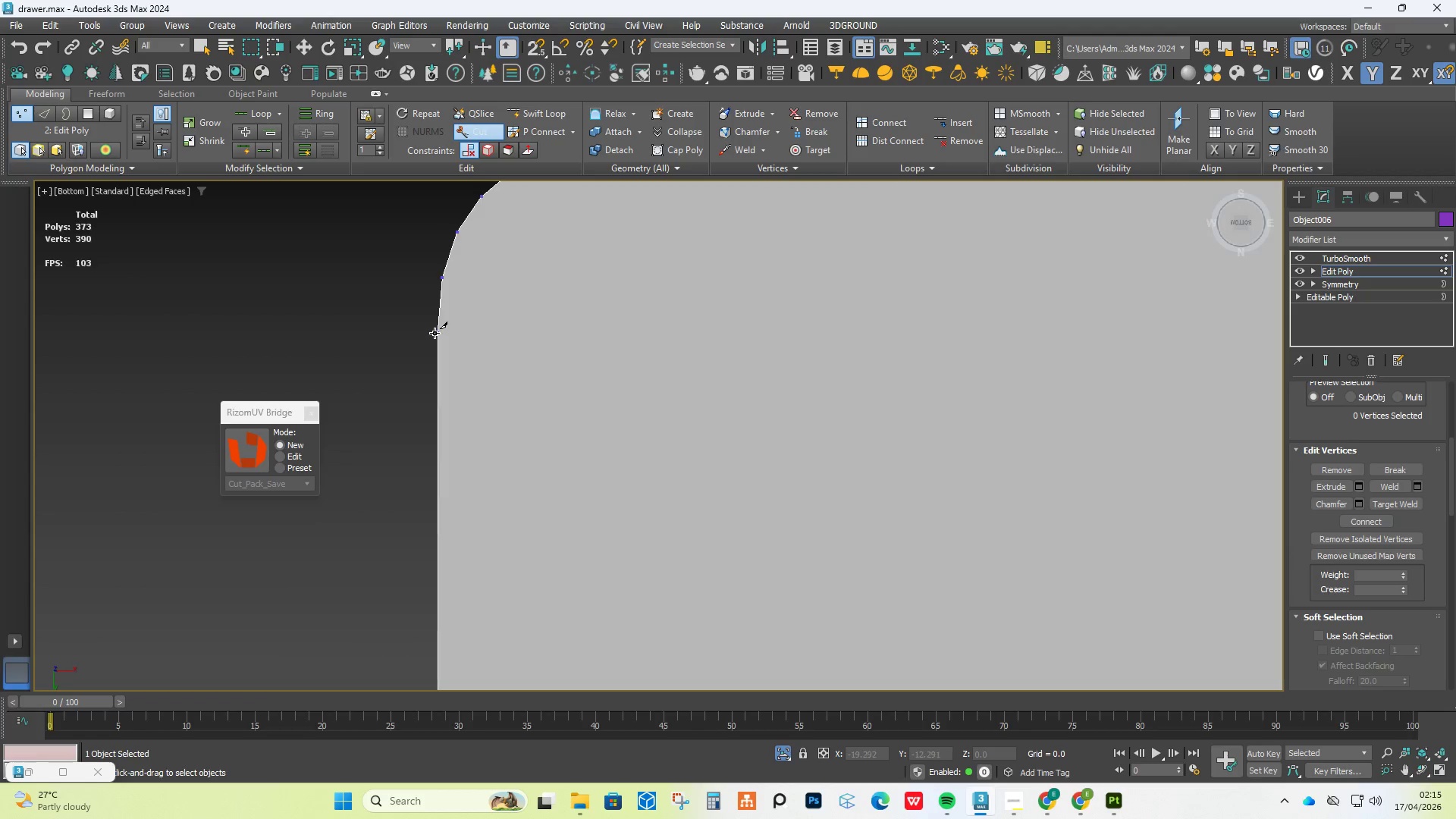 
scroll: coordinate [609, 322], scroll_direction: down, amount: 2.0
 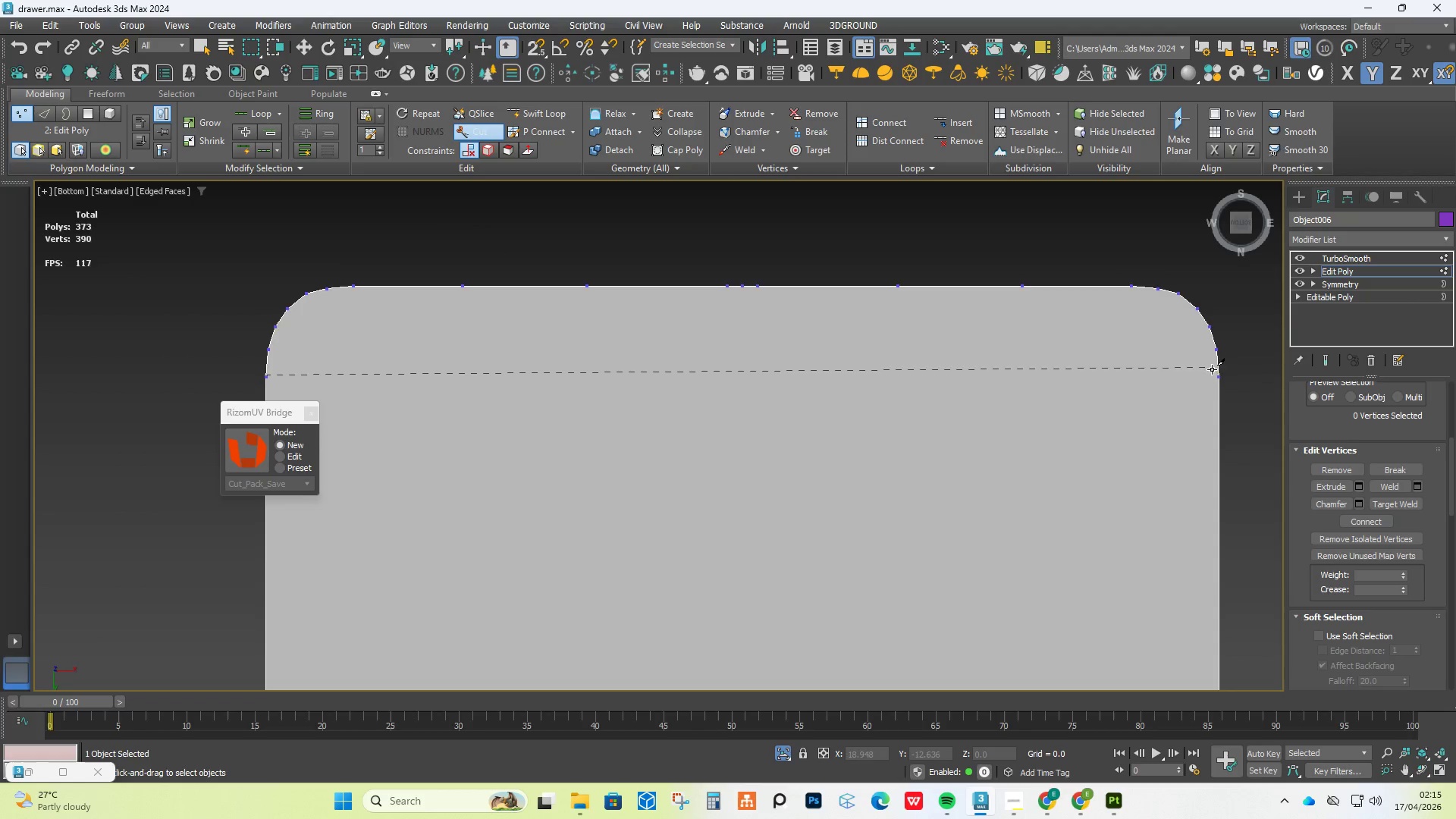 
left_click([1220, 377])
 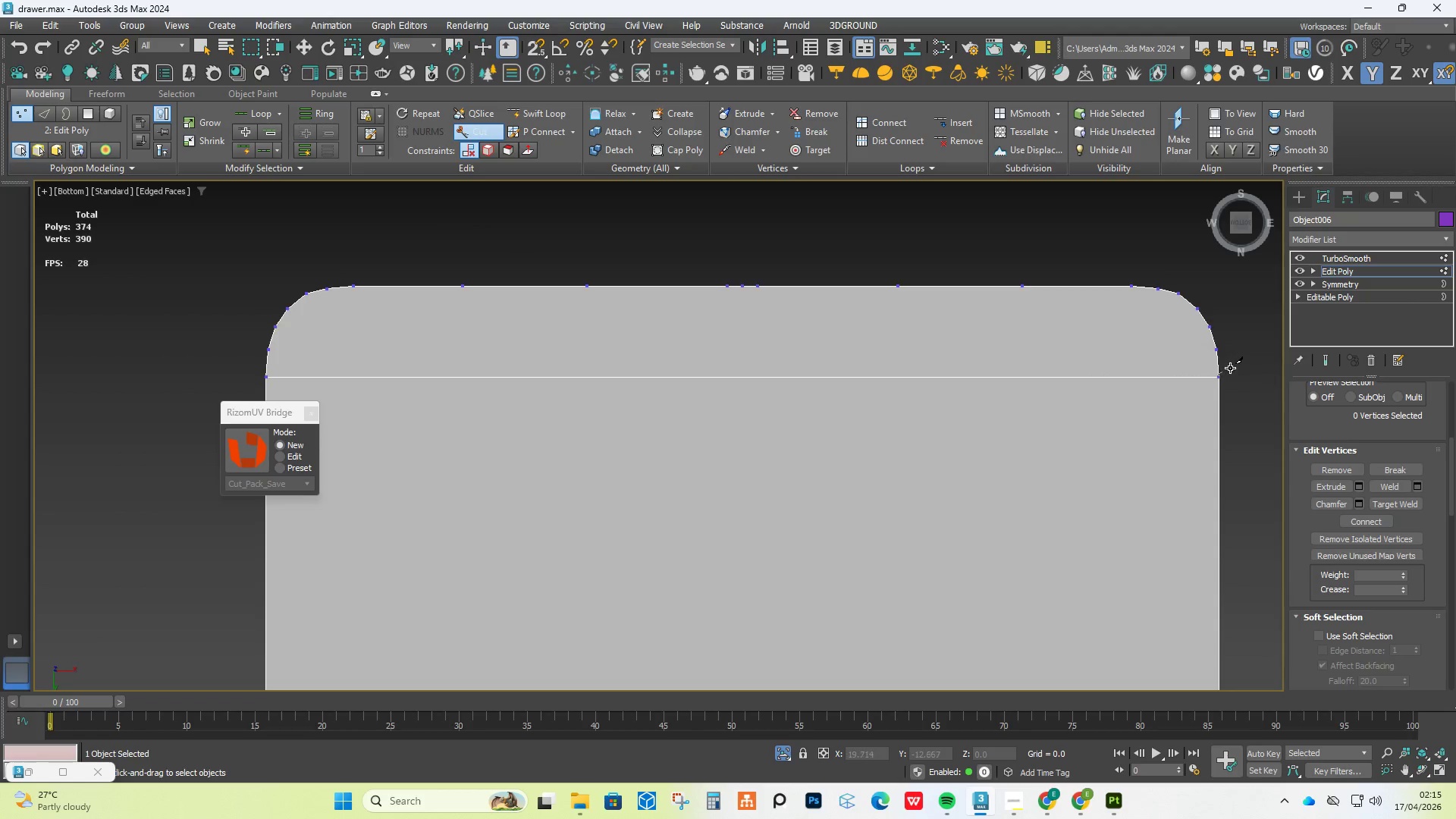 
right_click([1230, 368])
 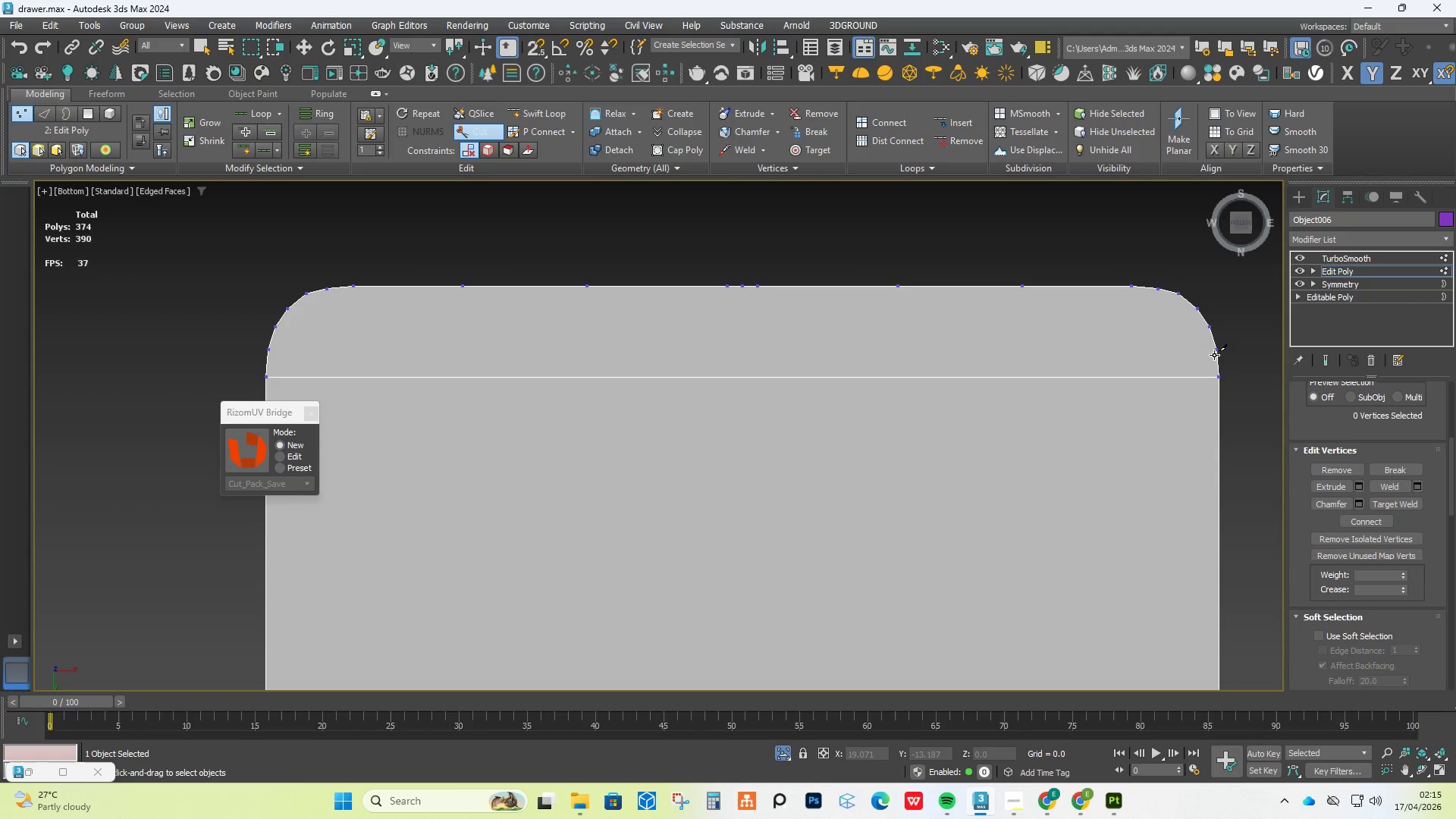 
left_click([1214, 354])
 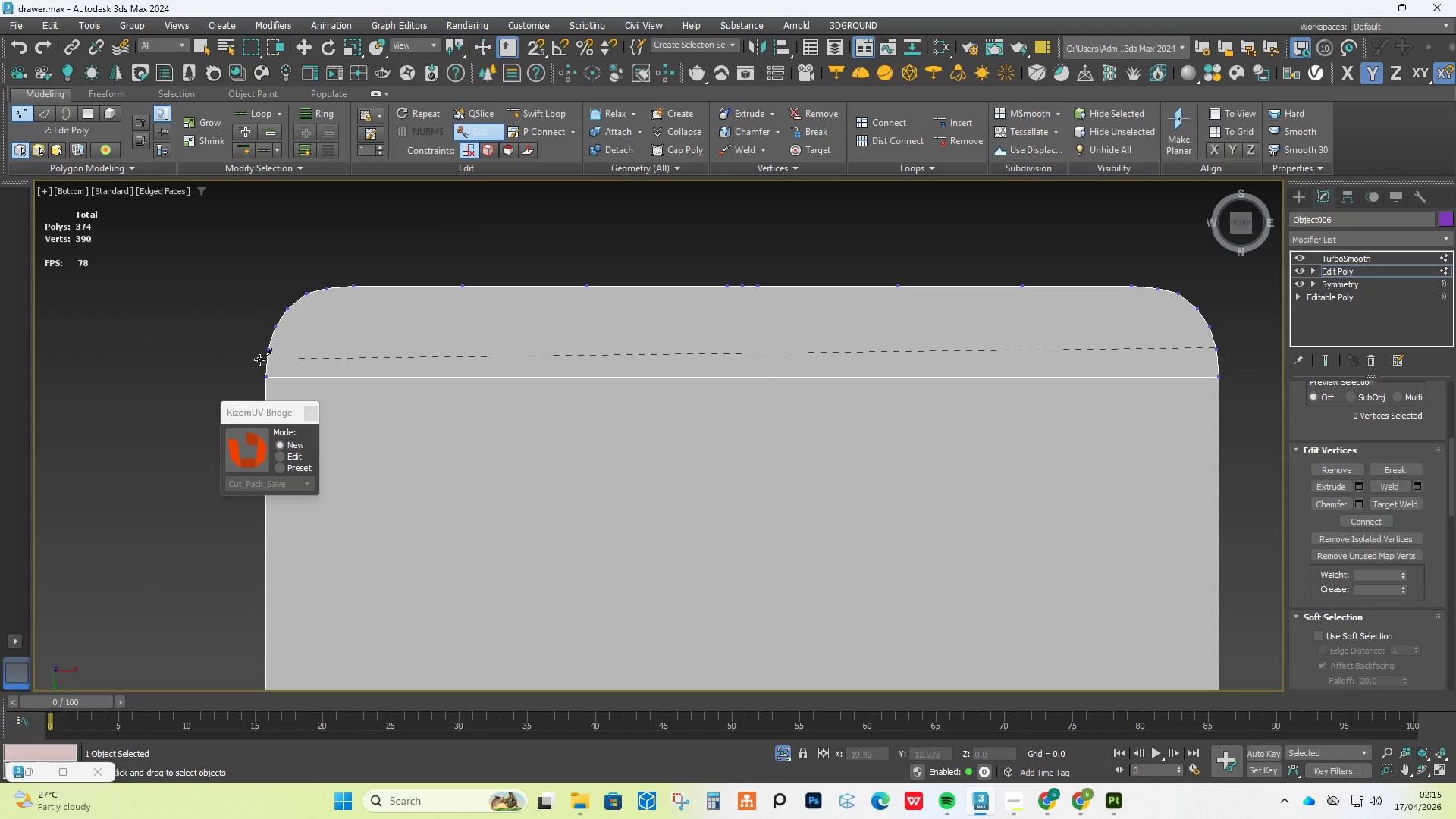 
left_click([261, 353])
 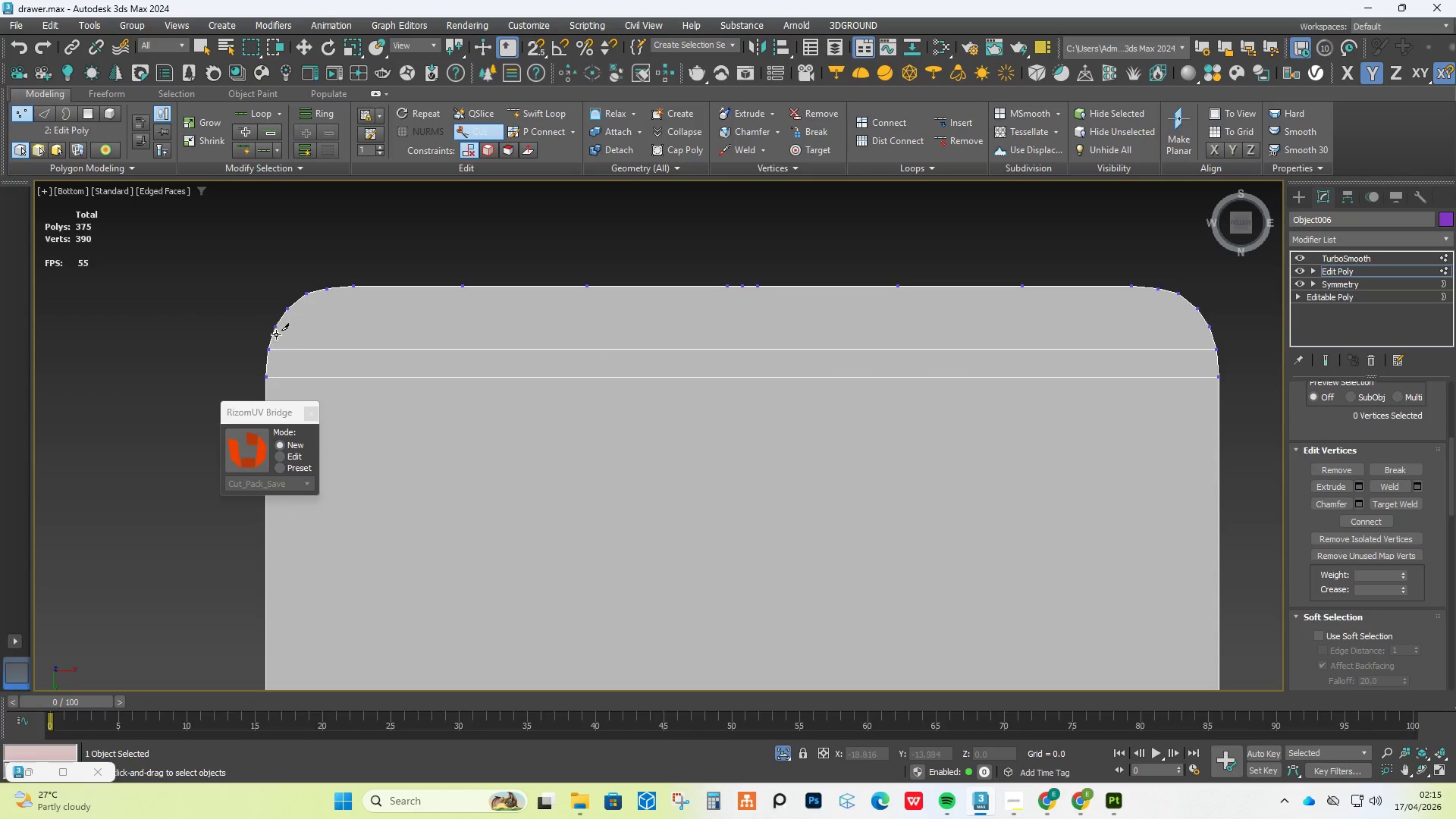 
left_click([276, 330])
 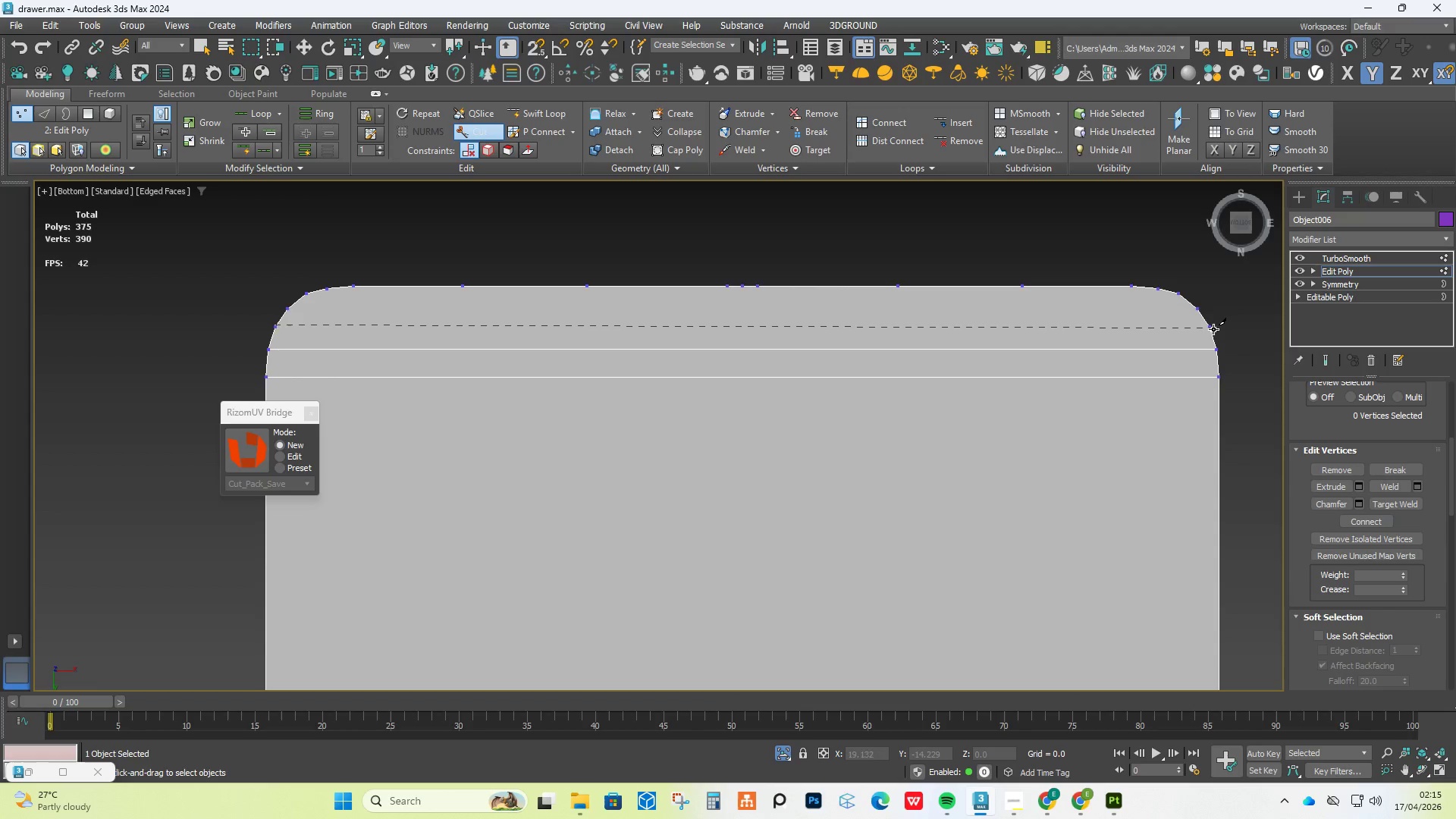 
left_click([1211, 329])
 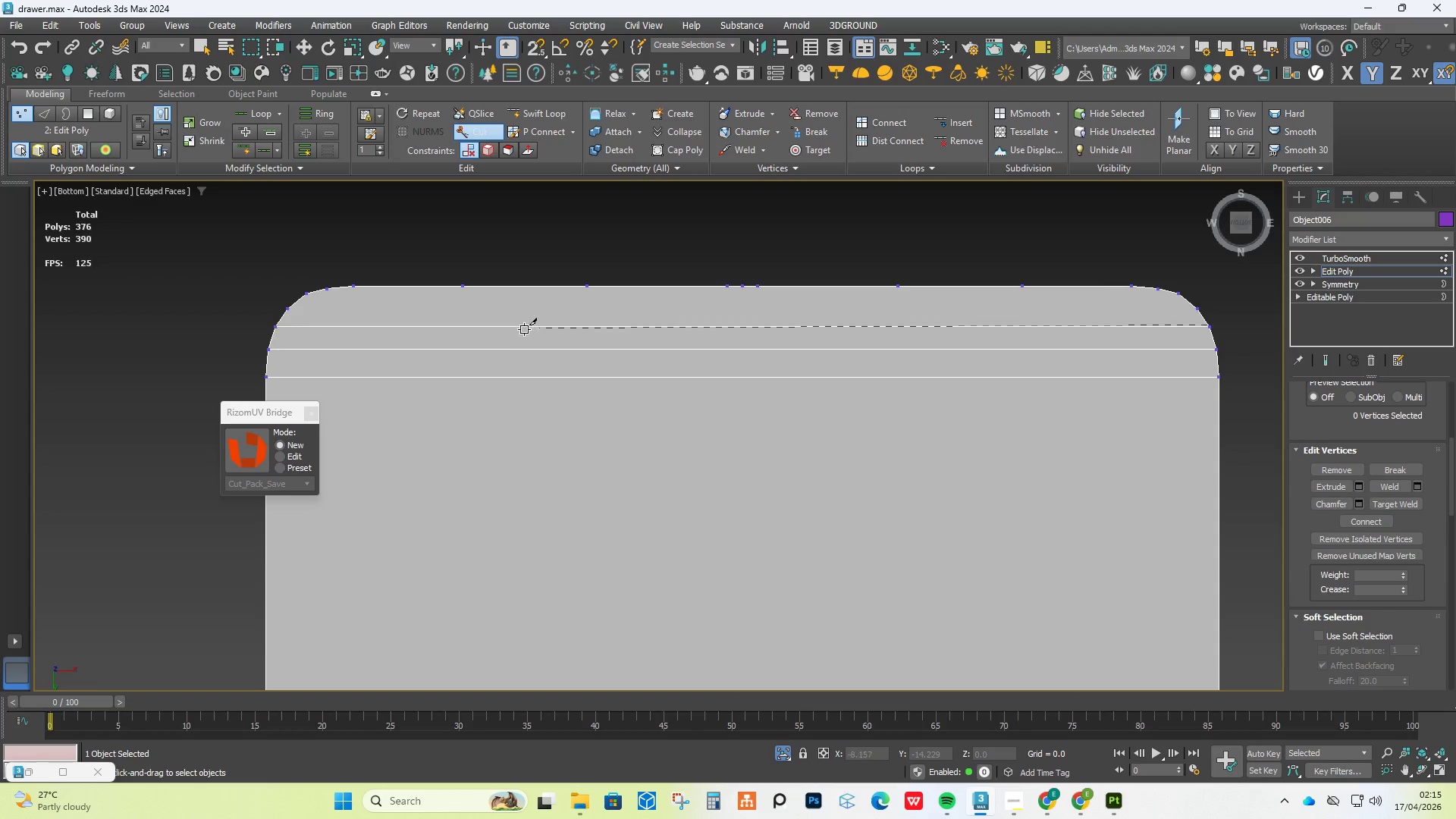 
right_click([506, 329])
 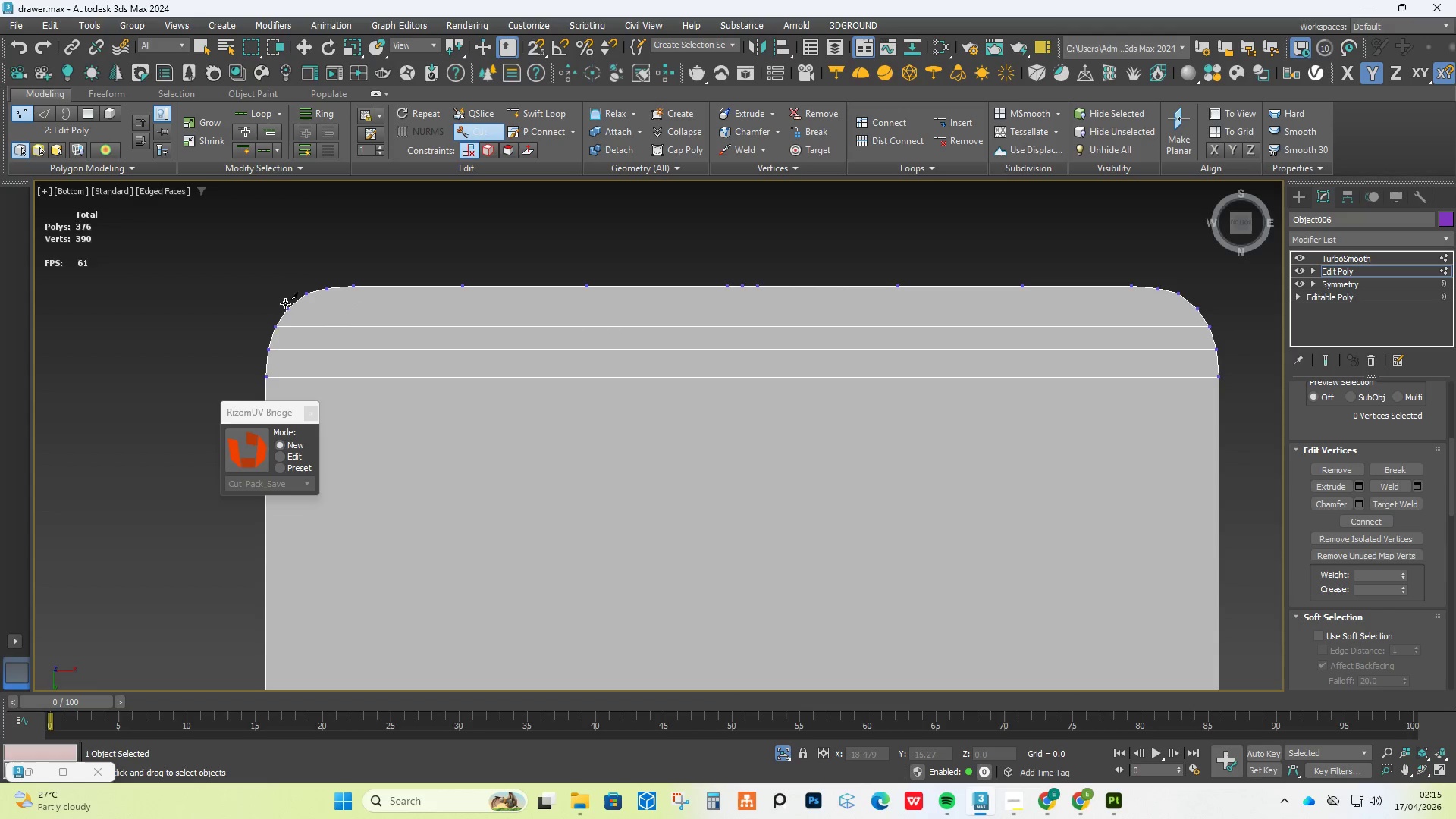 
left_click([290, 310])
 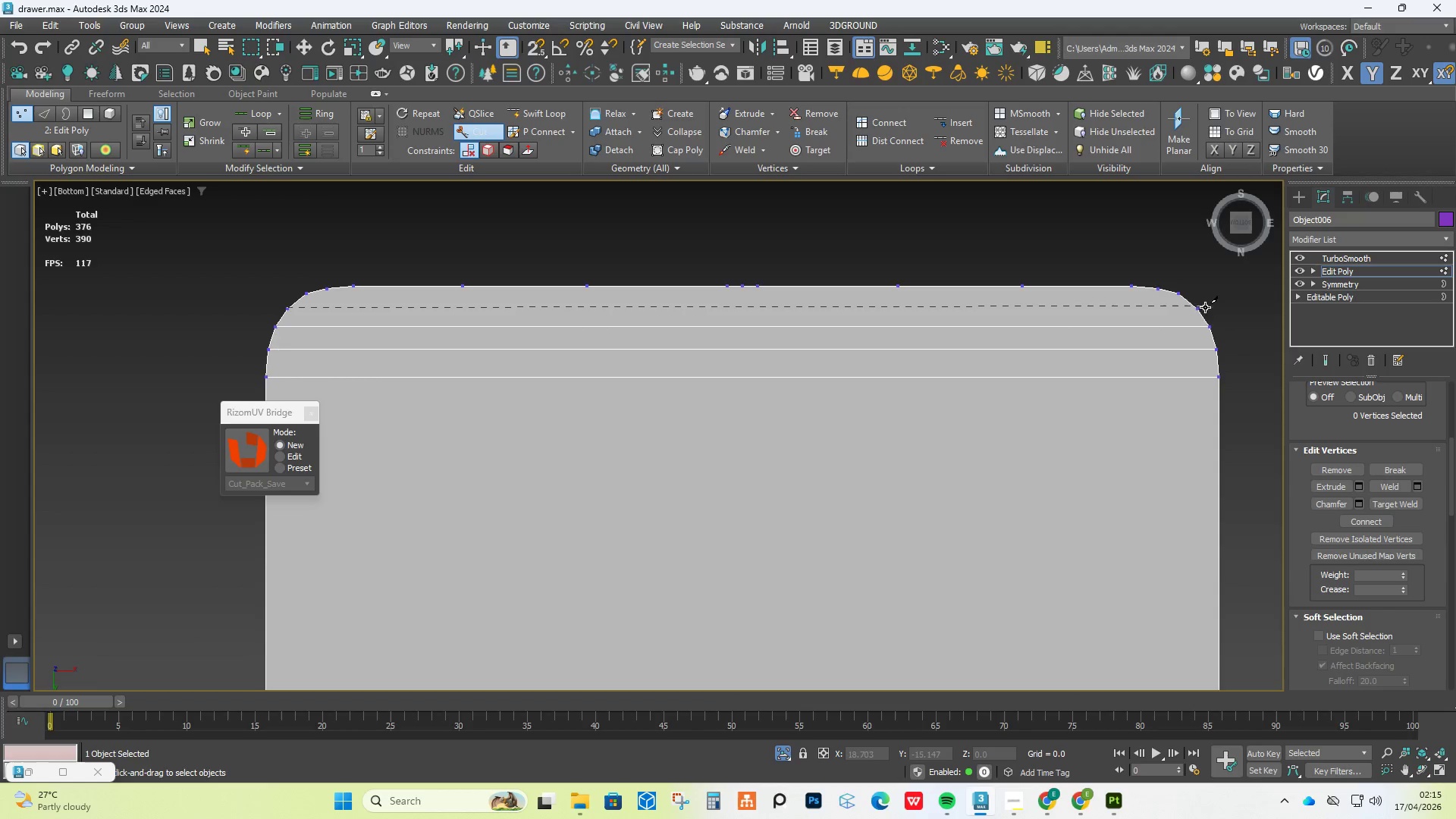 
left_click([1200, 309])
 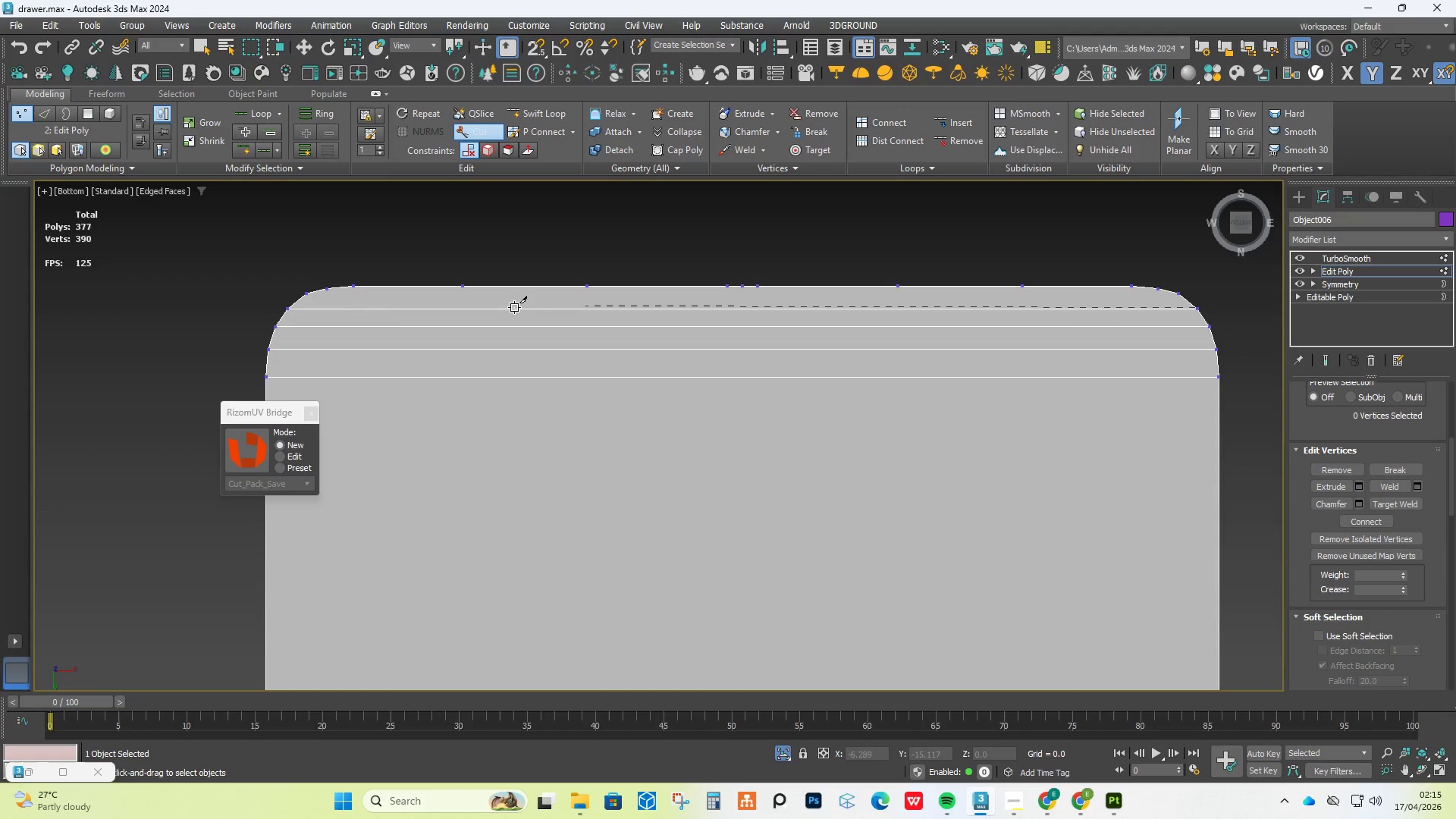 
right_click([397, 309])
 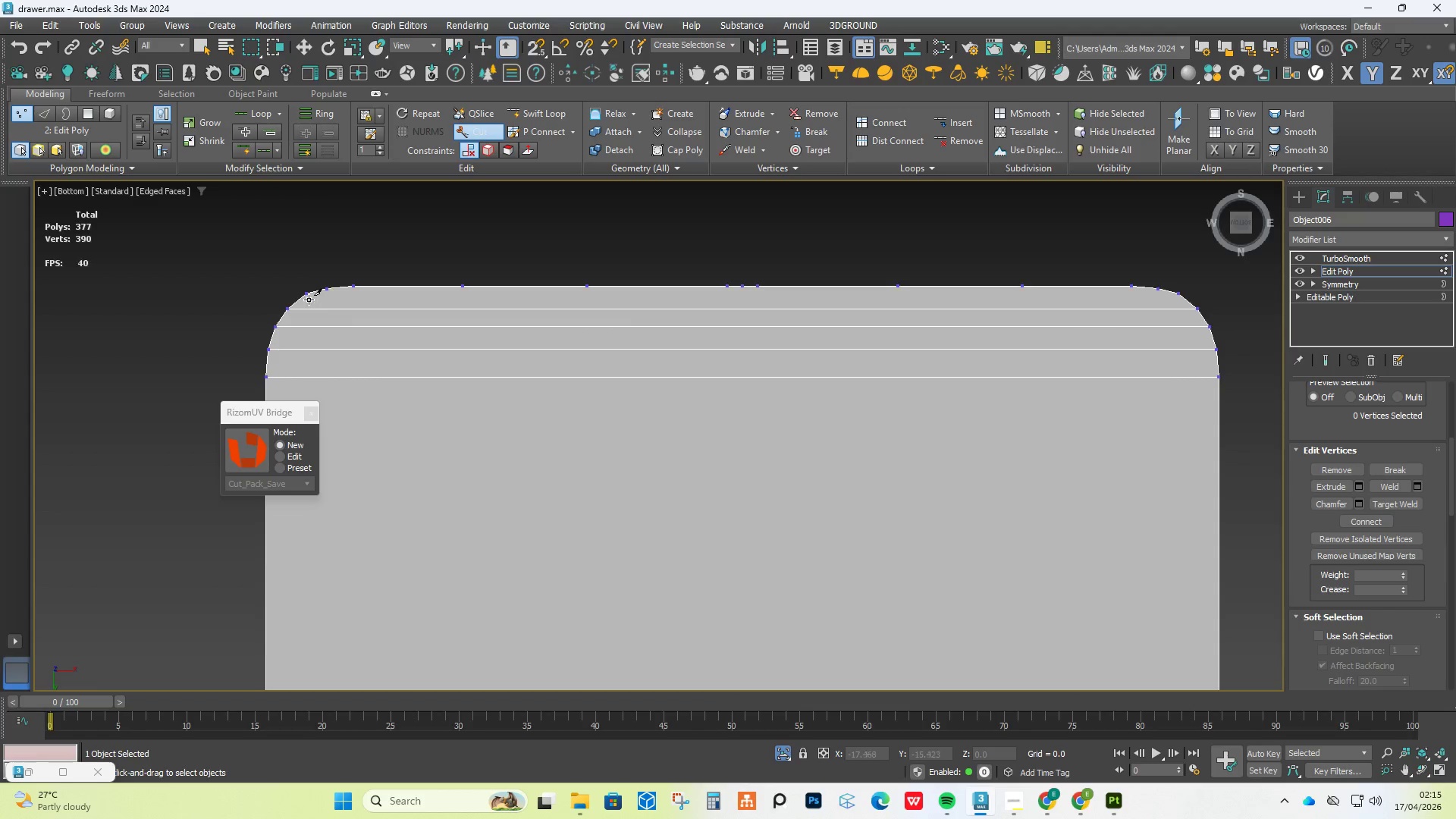 
left_click([303, 297])
 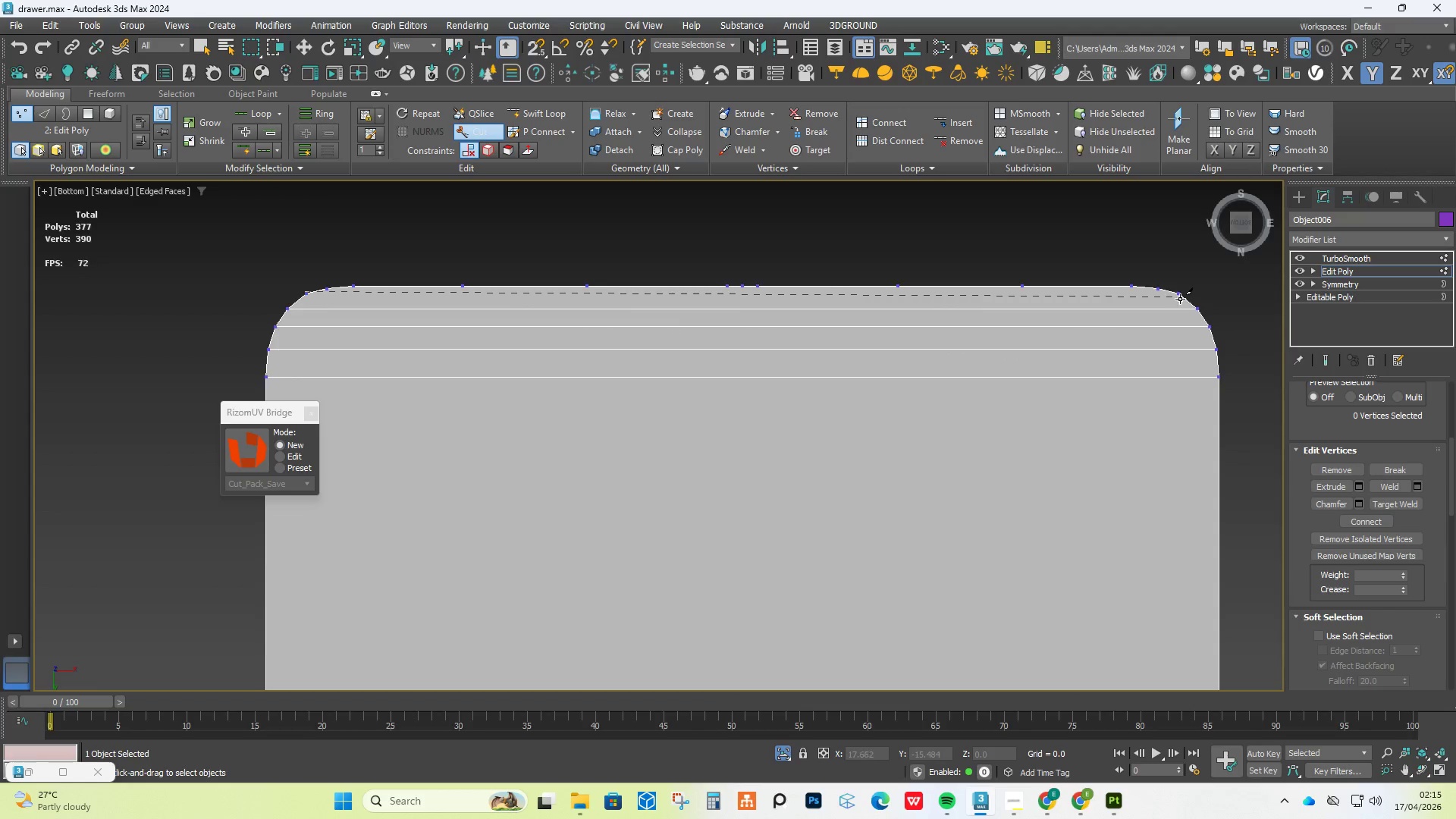 
left_click([1185, 297])
 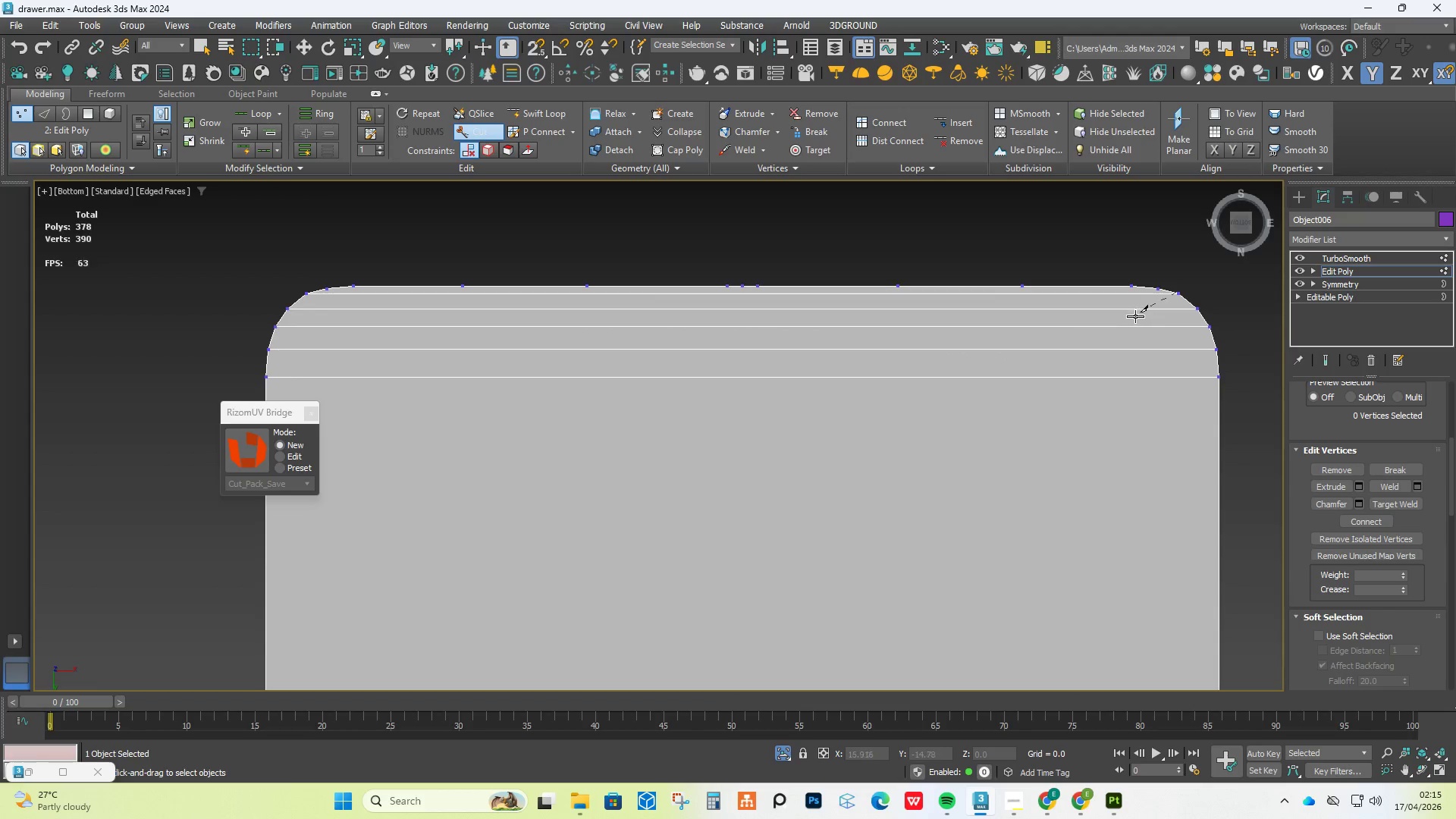 
right_click([1135, 316])
 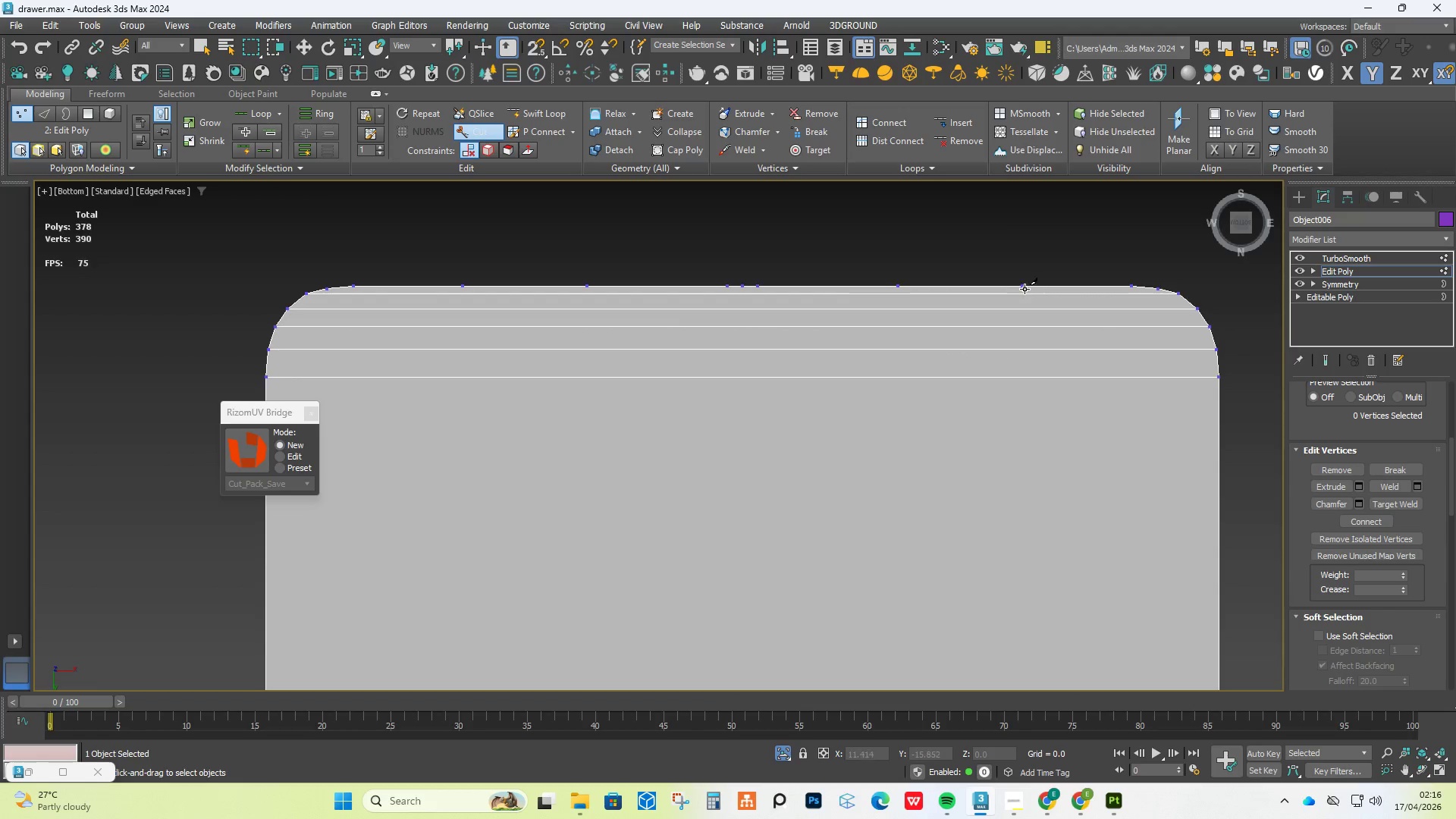 
left_click([1025, 289])
 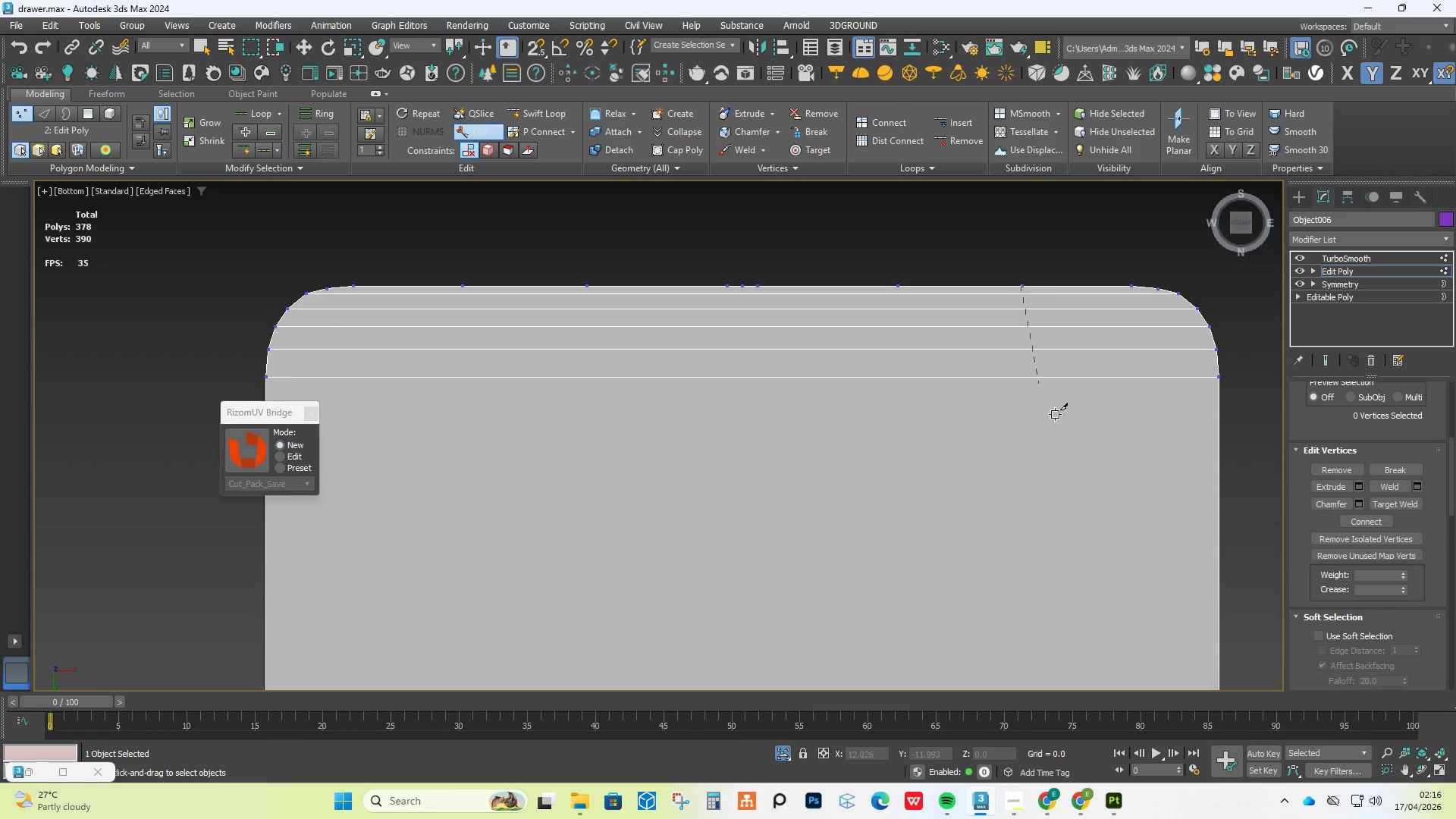 
scroll: coordinate [1078, 463], scroll_direction: down, amount: 2.0
 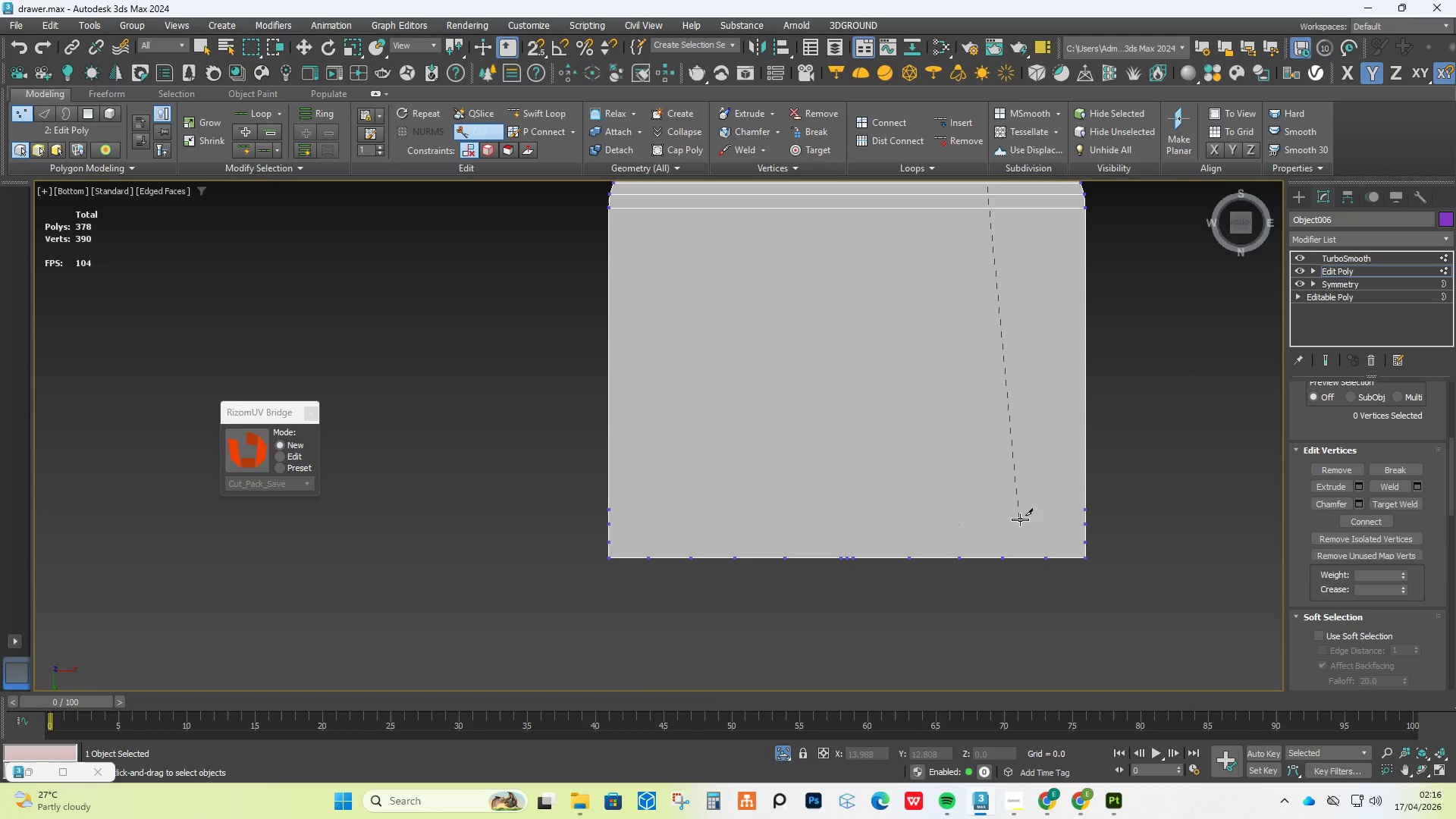 
scroll: coordinate [1007, 547], scroll_direction: up, amount: 1.0
 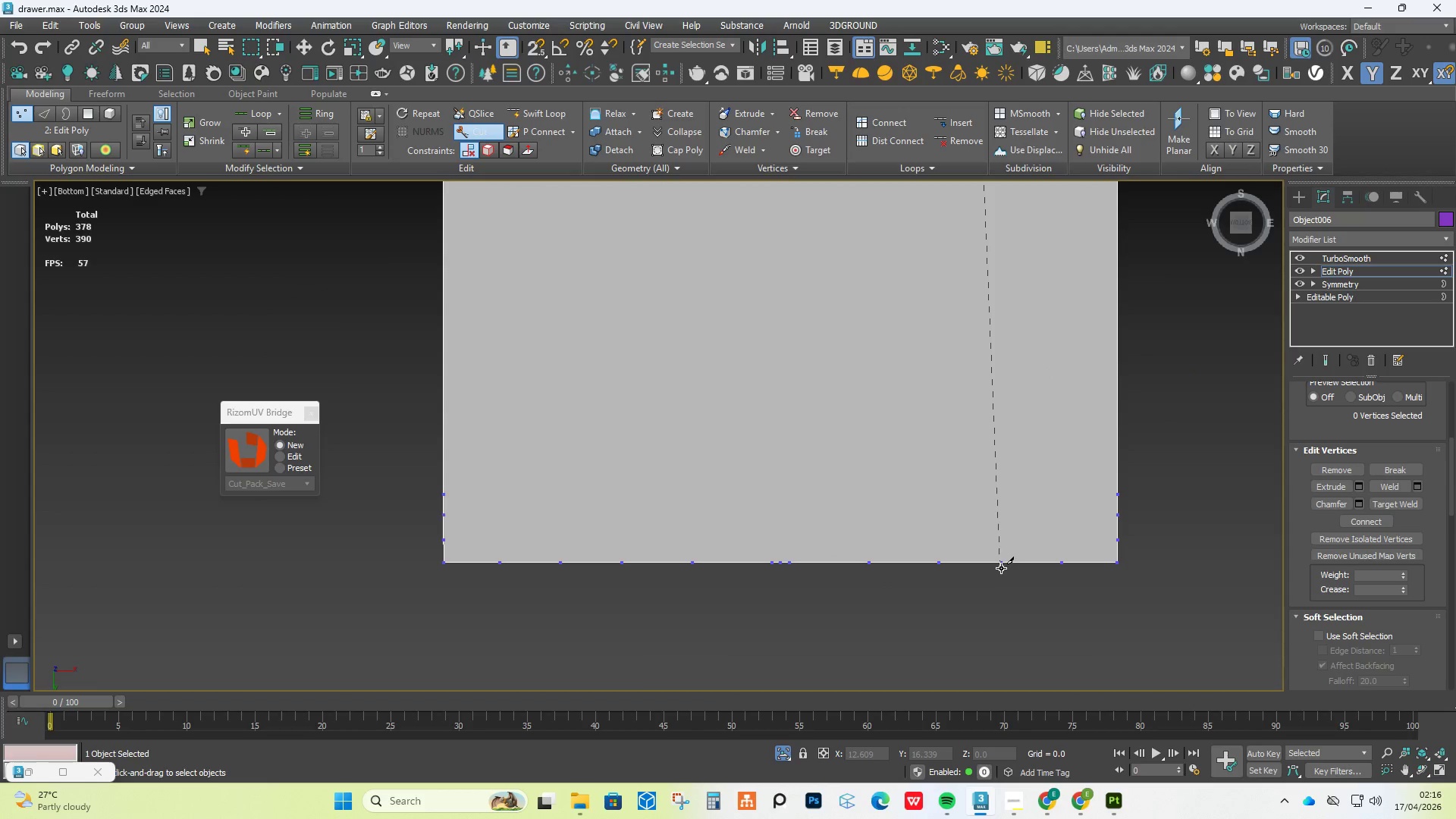 
left_click([1003, 563])
 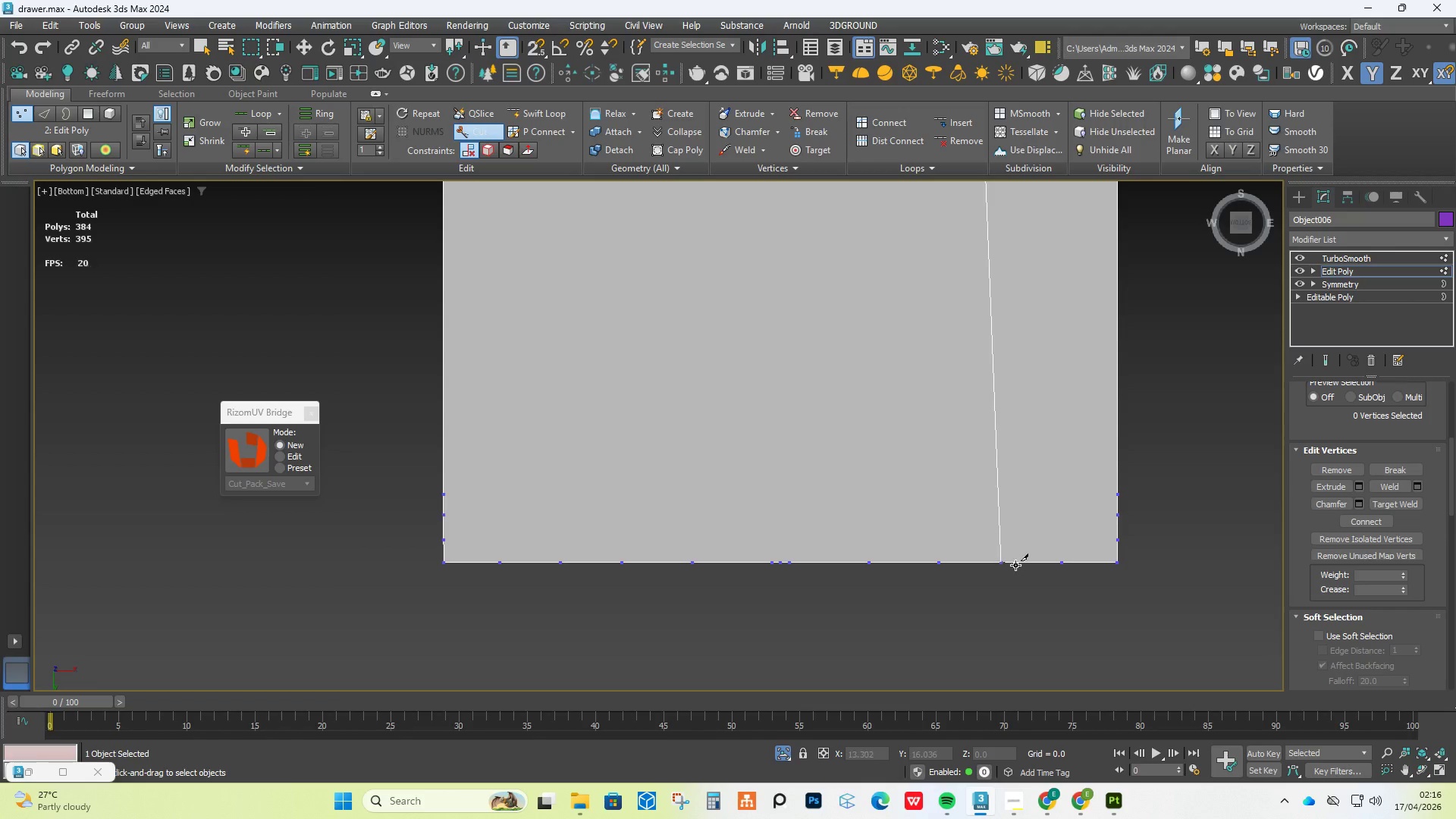 
right_click([1046, 573])
 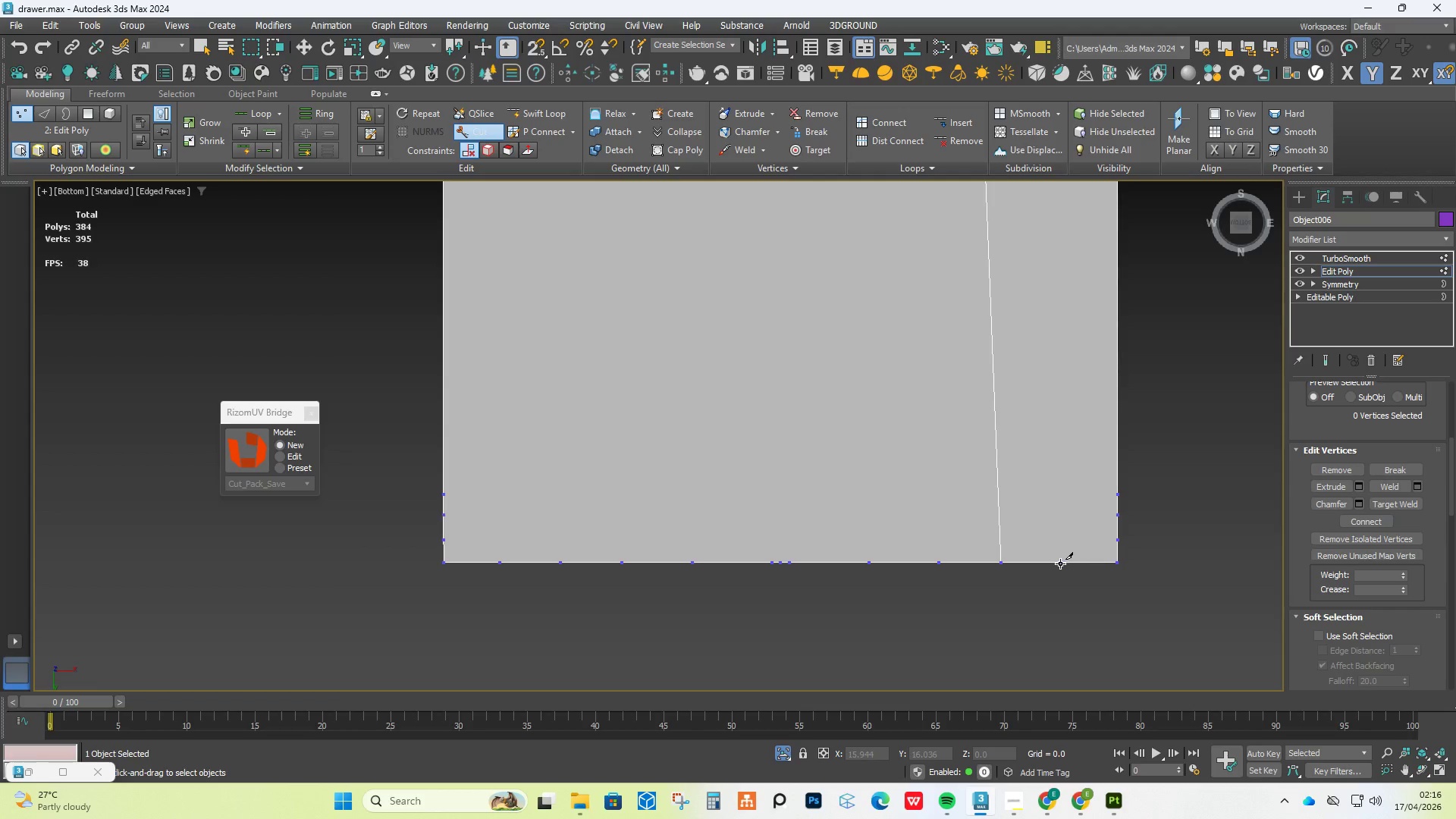 
left_click([1065, 563])
 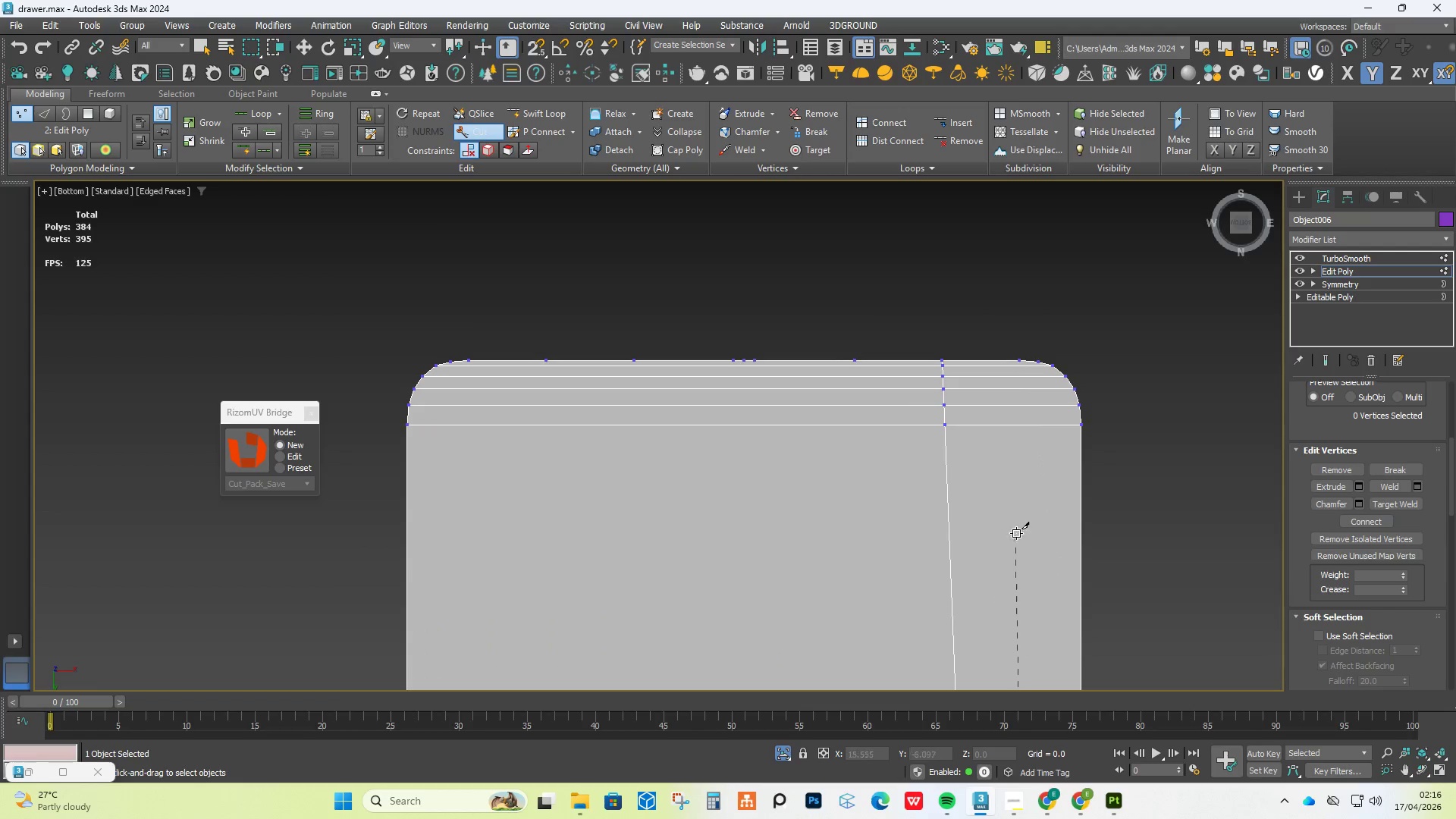 
scroll: coordinate [1018, 381], scroll_direction: up, amount: 3.0
 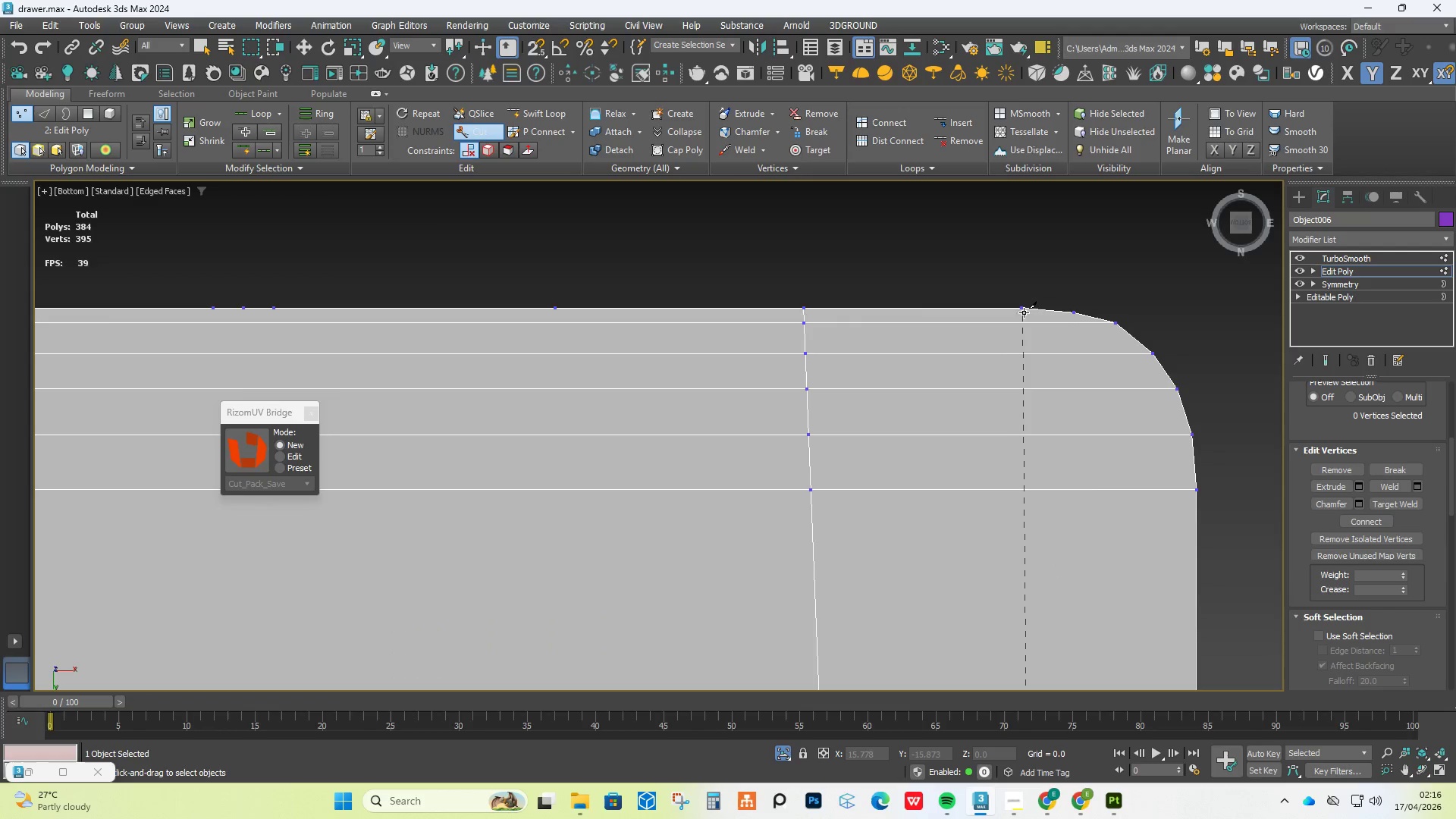 
left_click([1026, 306])
 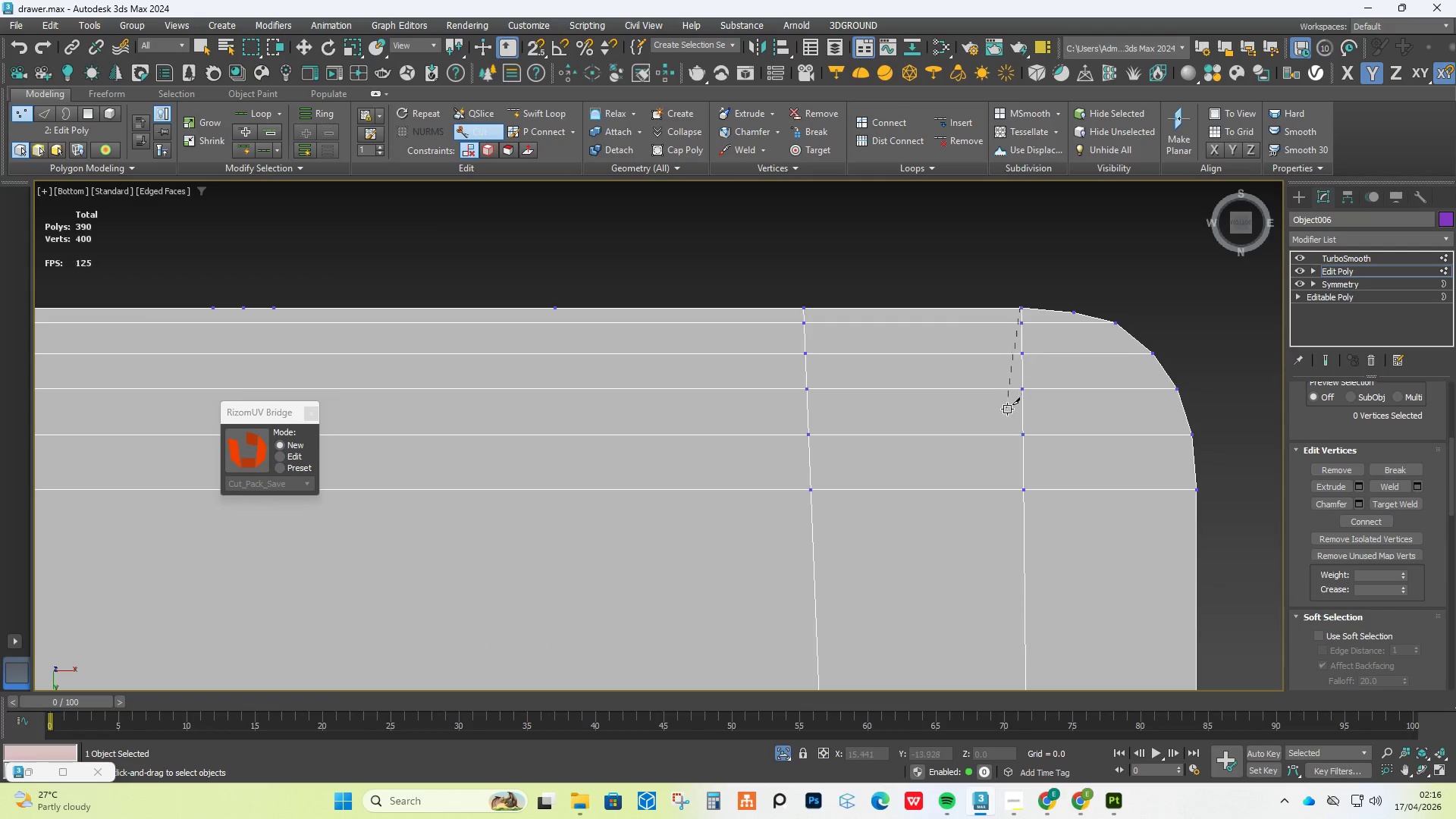 
right_click([1007, 409])
 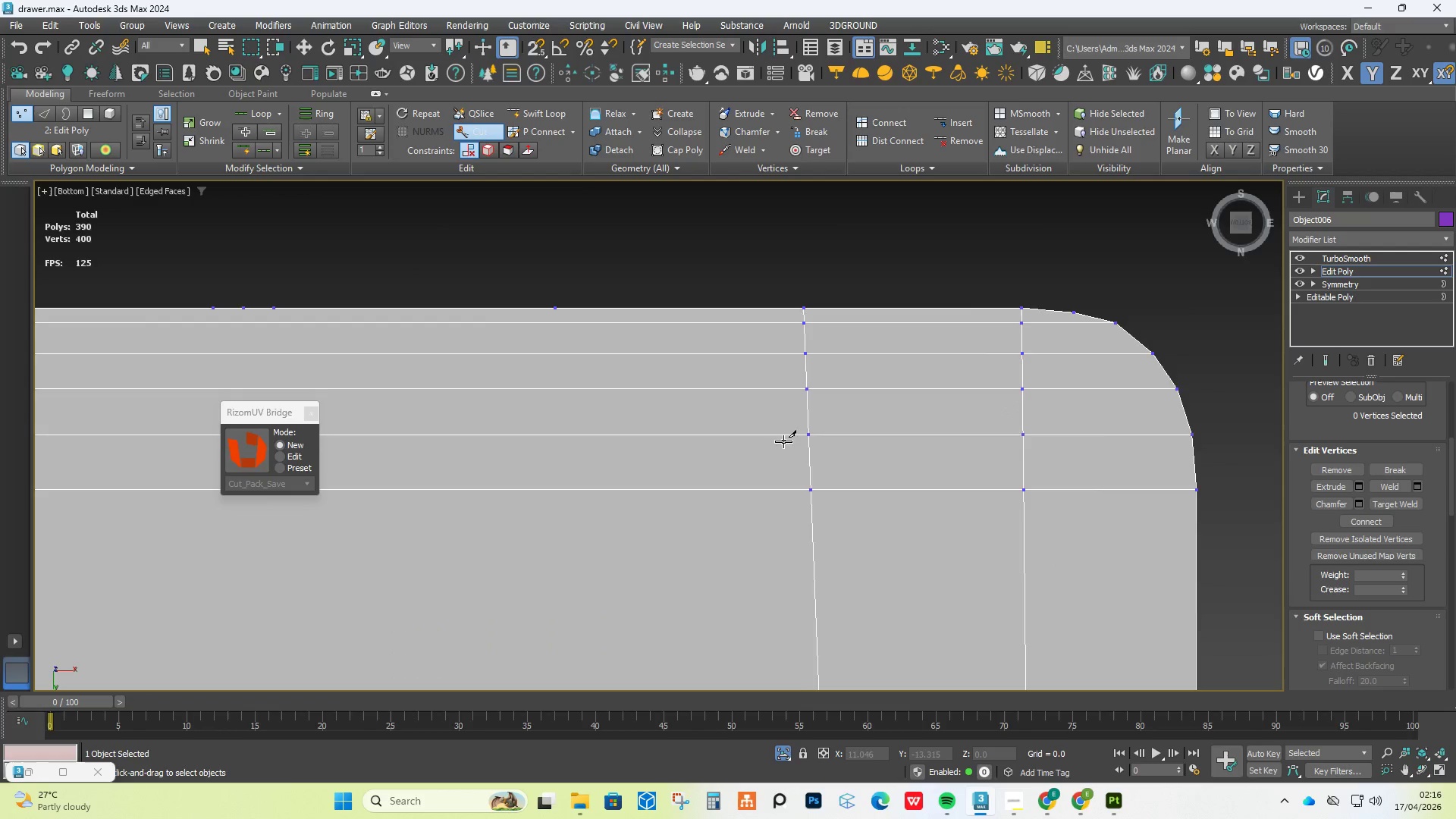 
scroll: coordinate [767, 453], scroll_direction: down, amount: 2.0
 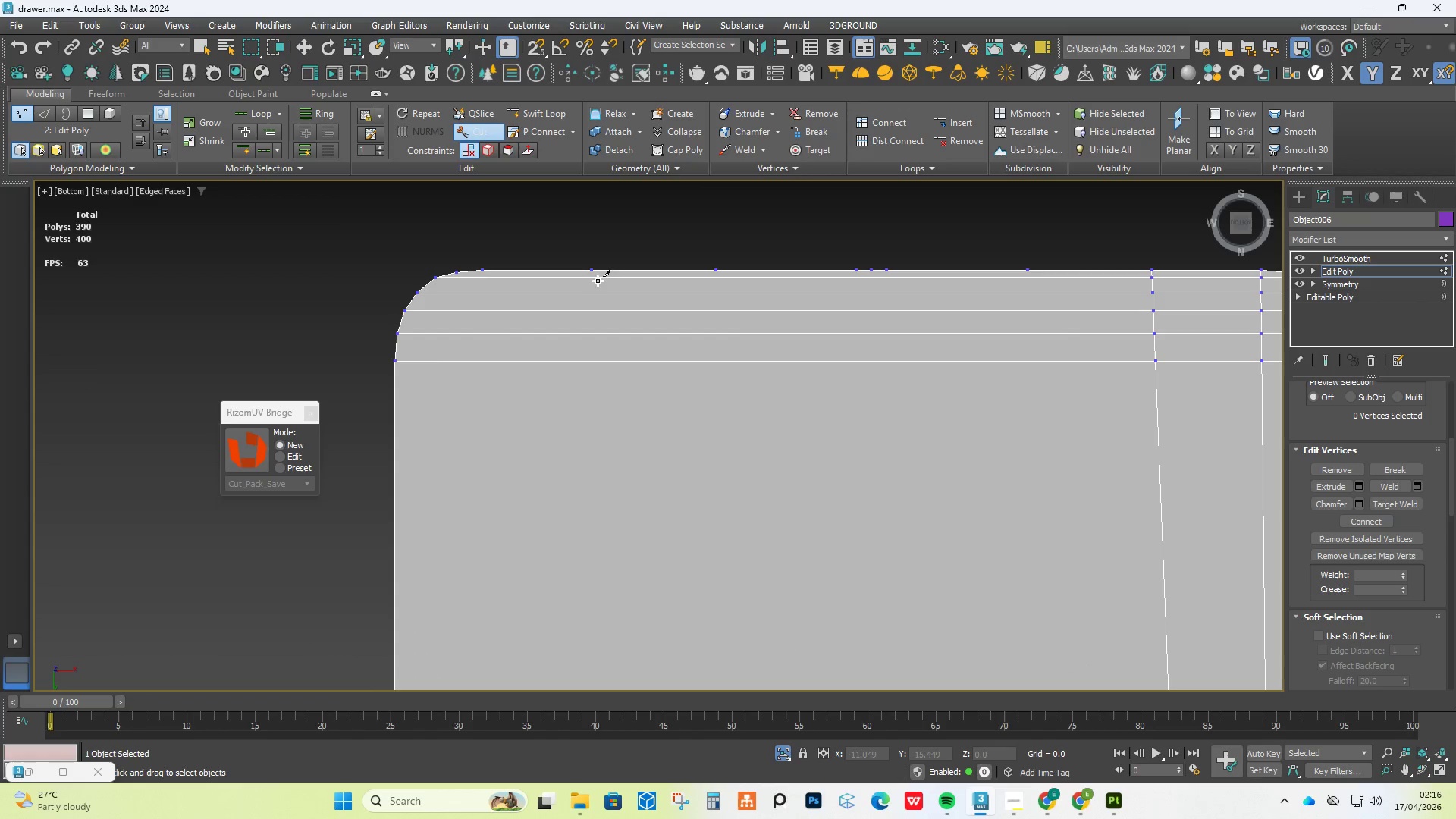 
left_click([596, 271])
 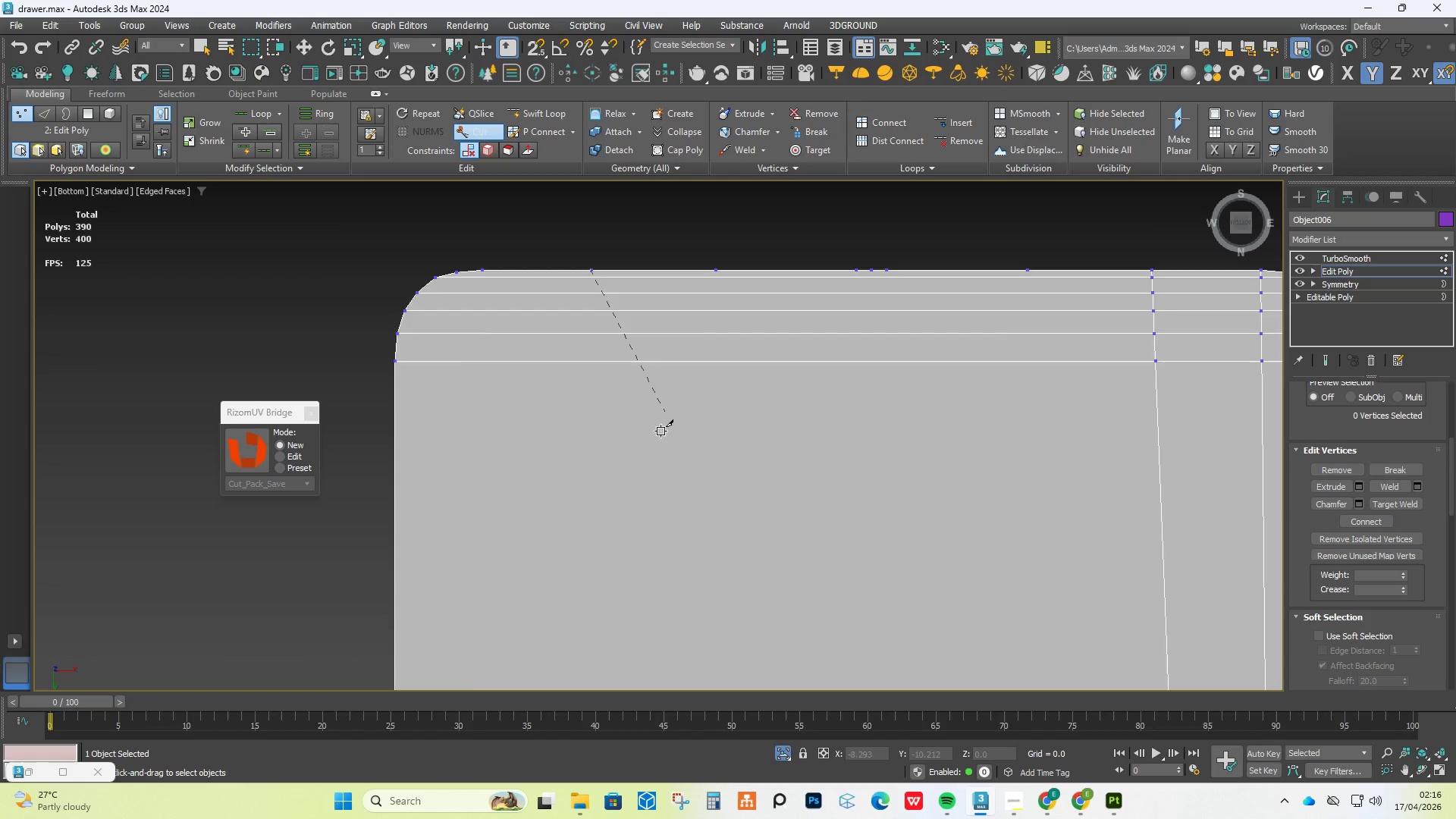 
scroll: coordinate [651, 460], scroll_direction: down, amount: 3.0
 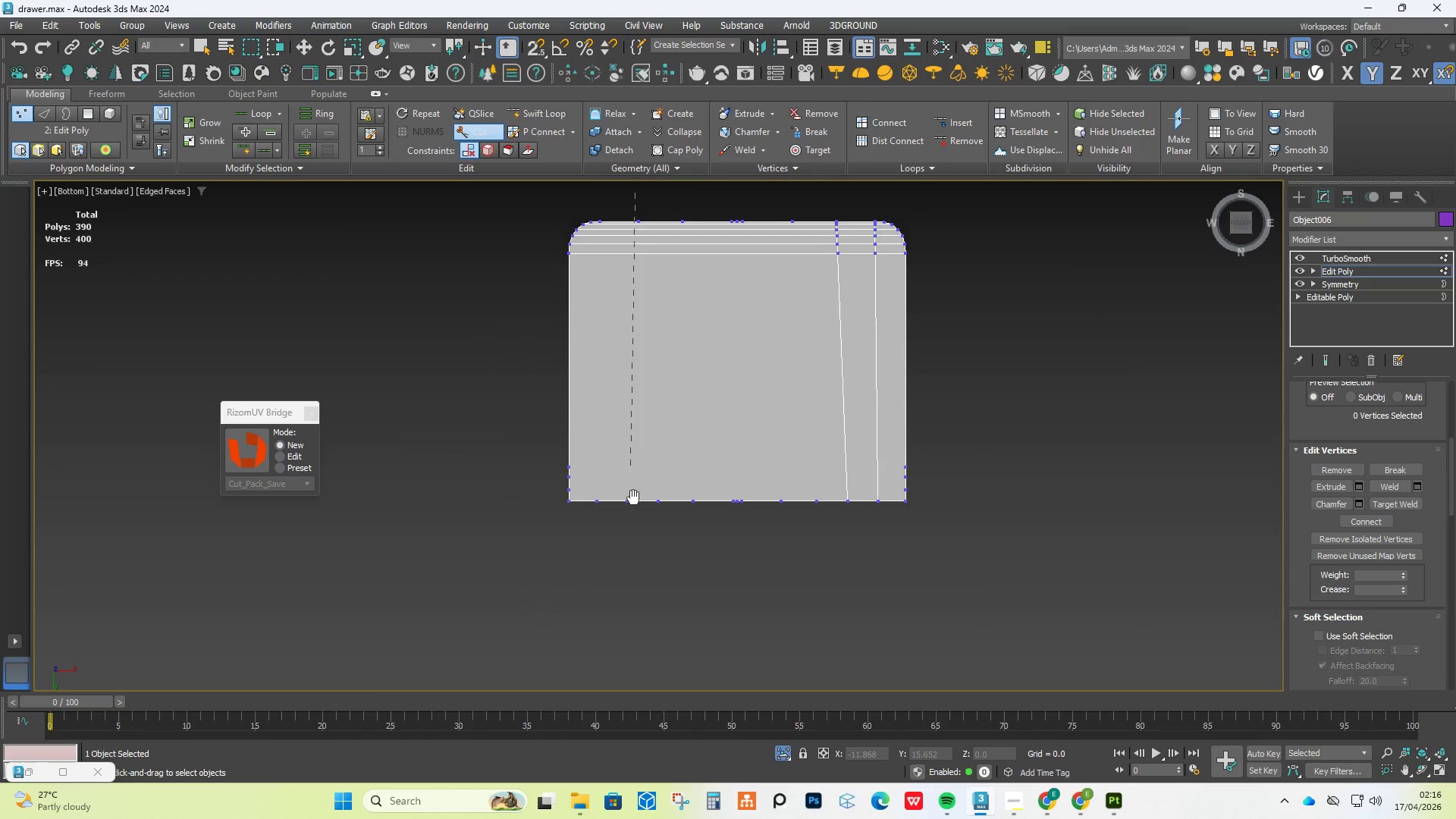 
right_click([651, 425])
 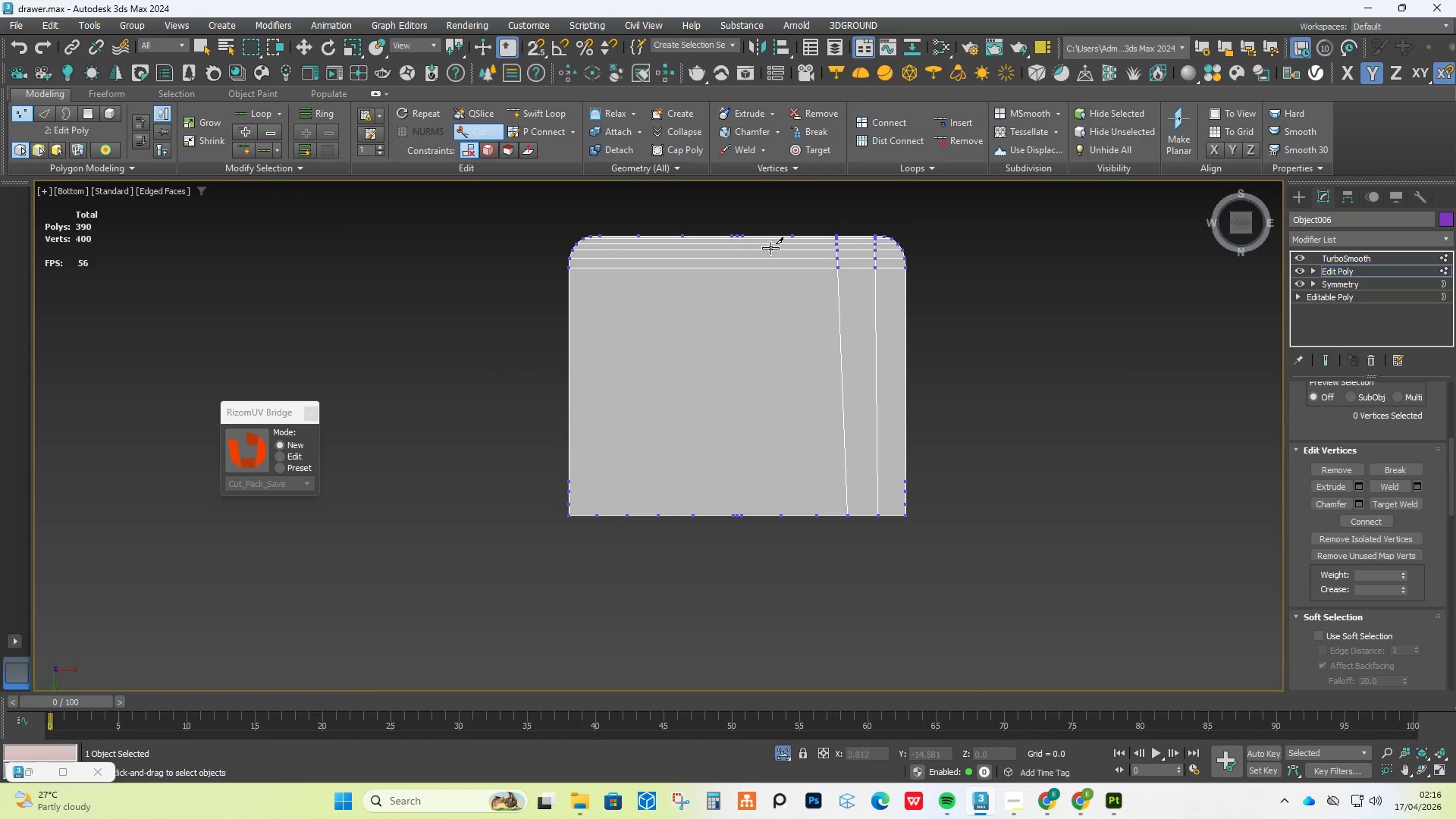 
scroll: coordinate [723, 243], scroll_direction: up, amount: 4.0
 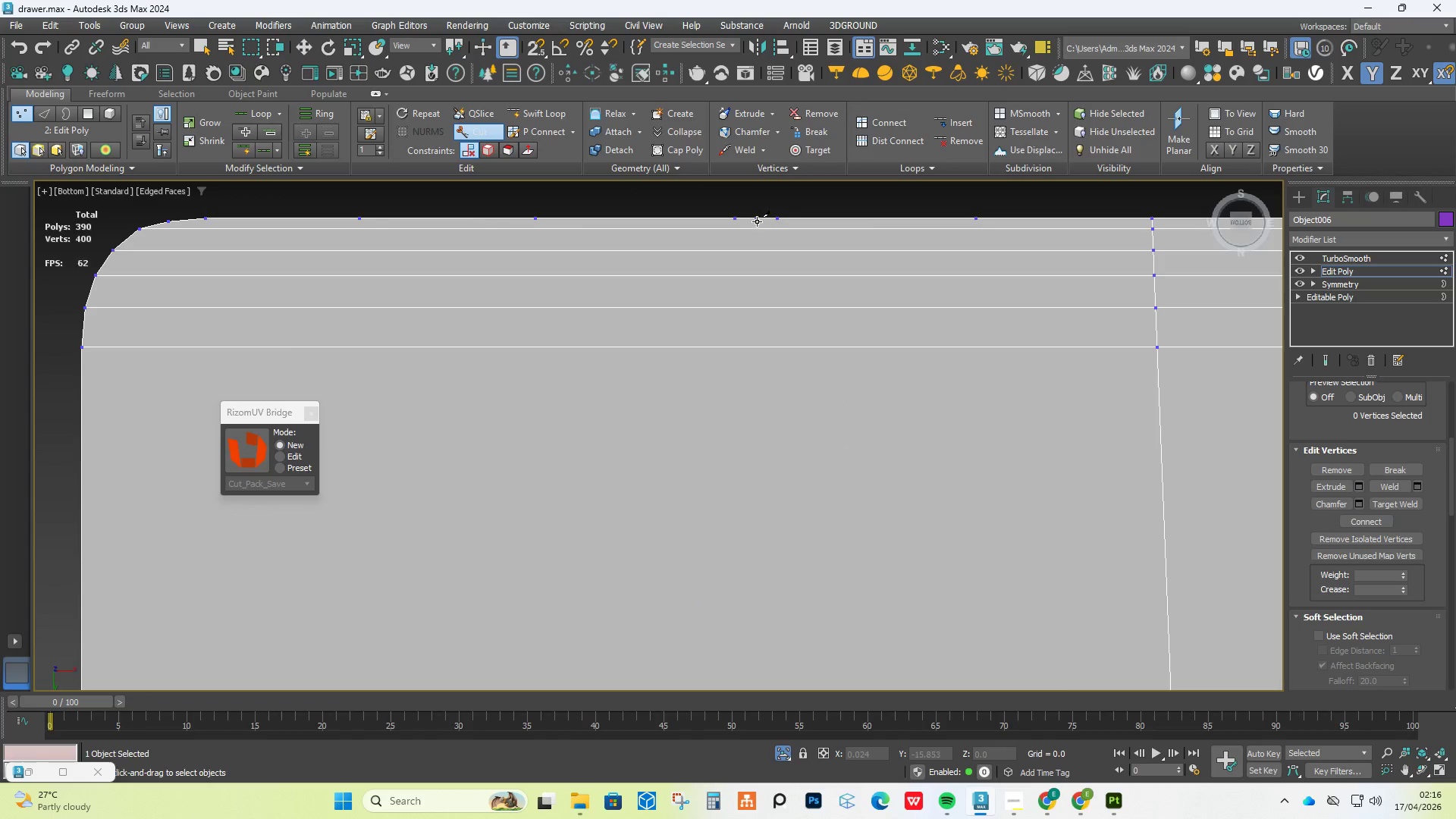 
left_click([758, 217])
 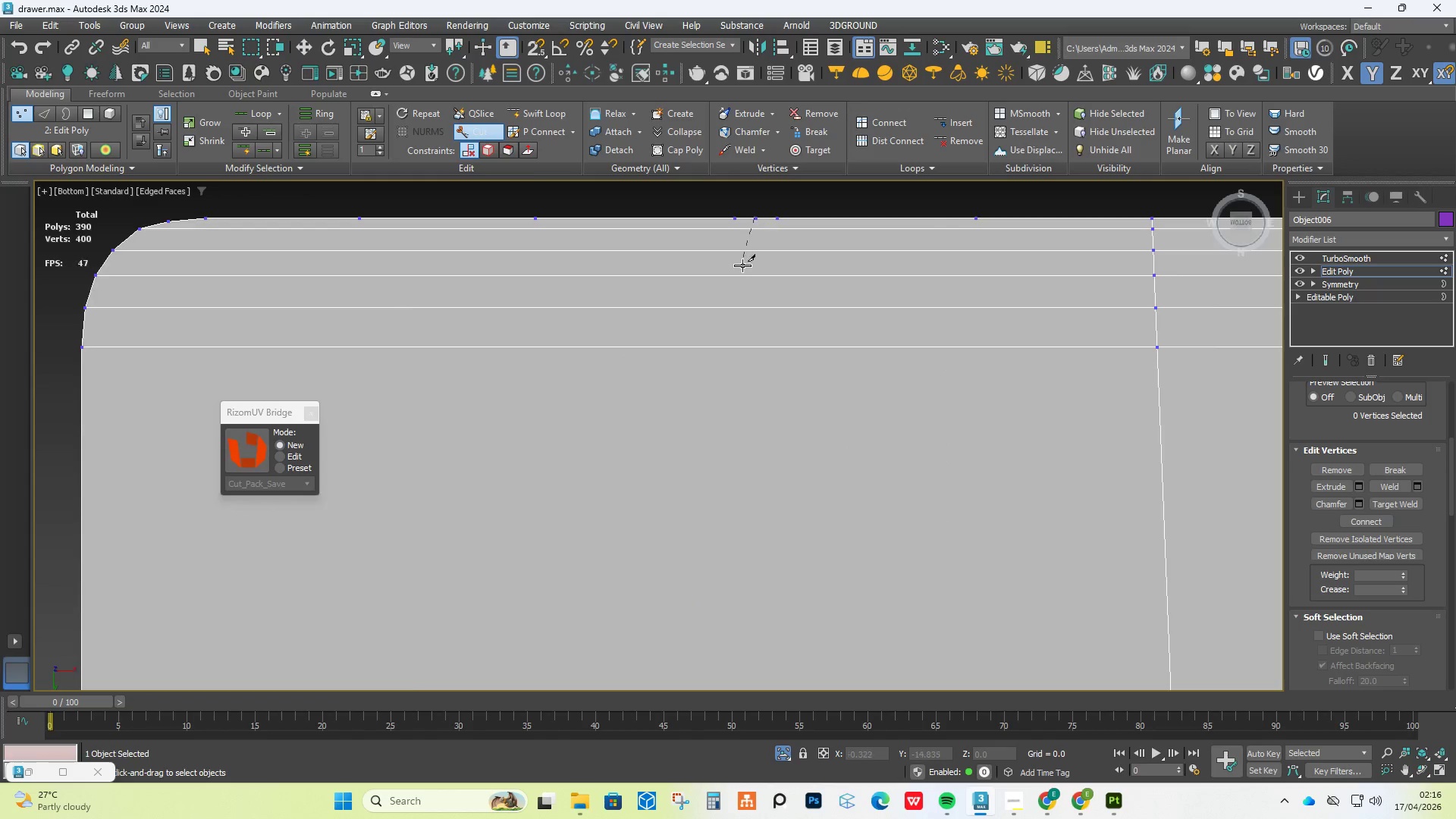 
scroll: coordinate [740, 325], scroll_direction: down, amount: 5.0
 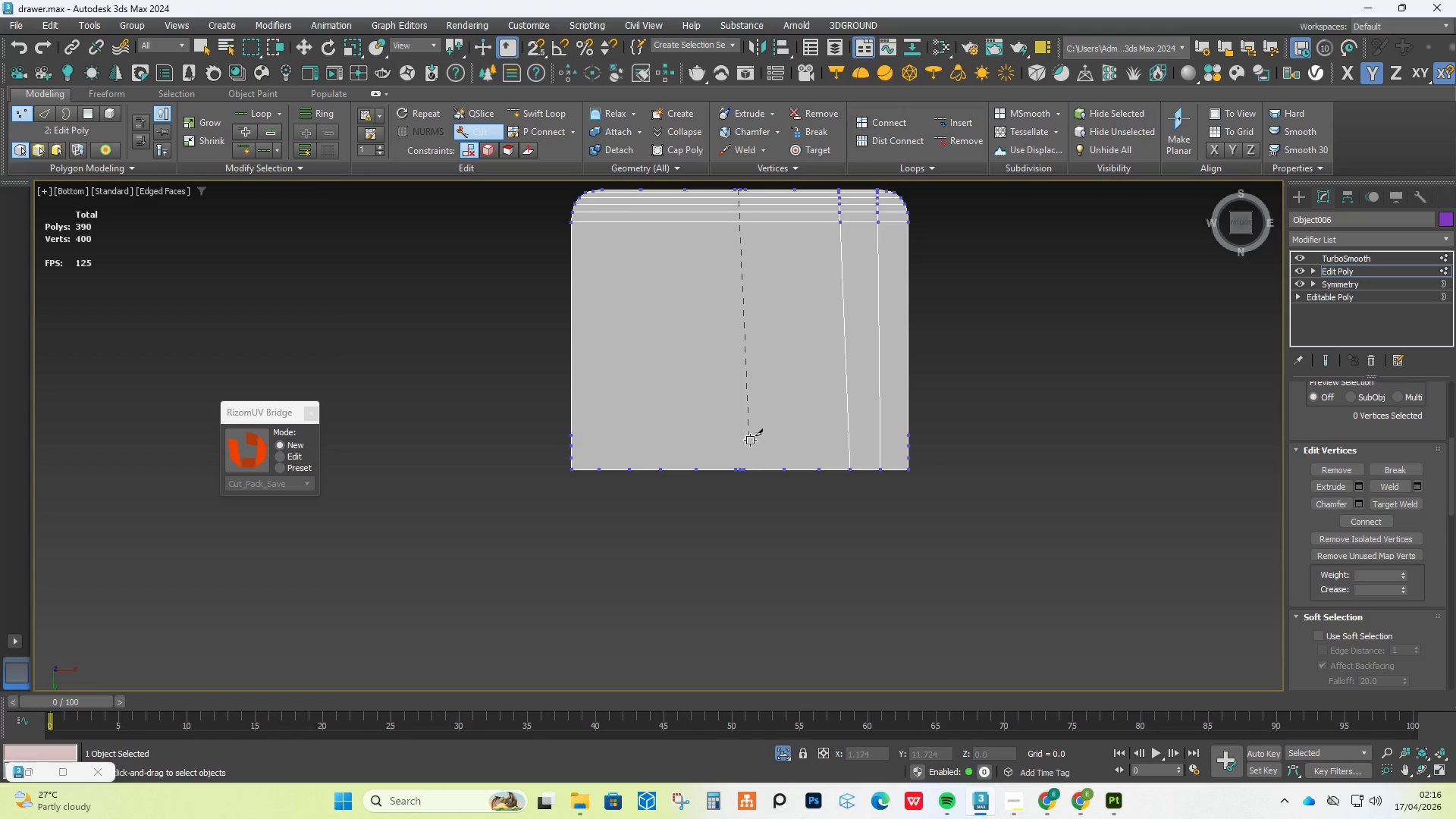 
scroll: coordinate [748, 485], scroll_direction: up, amount: 5.0
 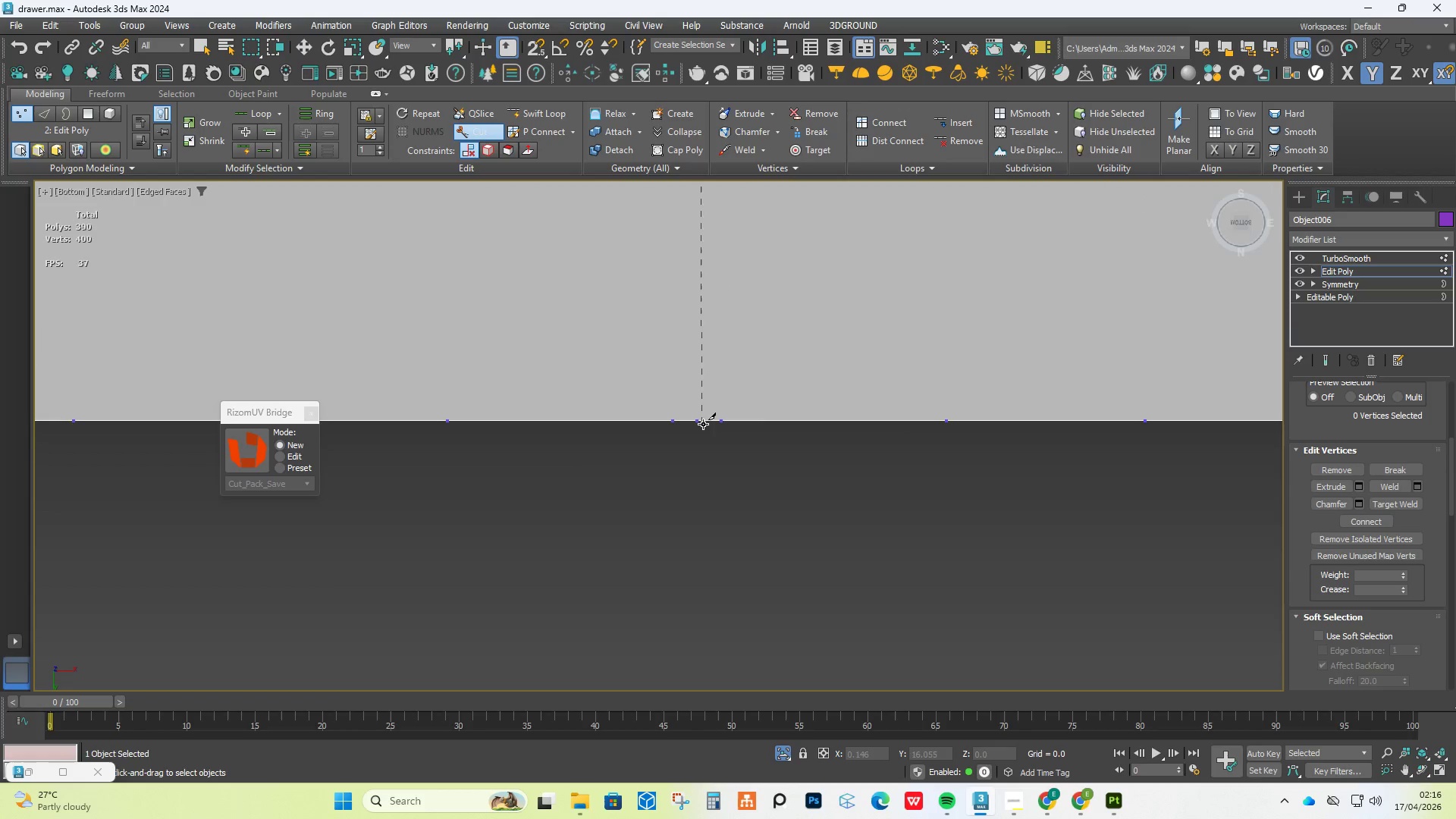 
left_click([702, 422])
 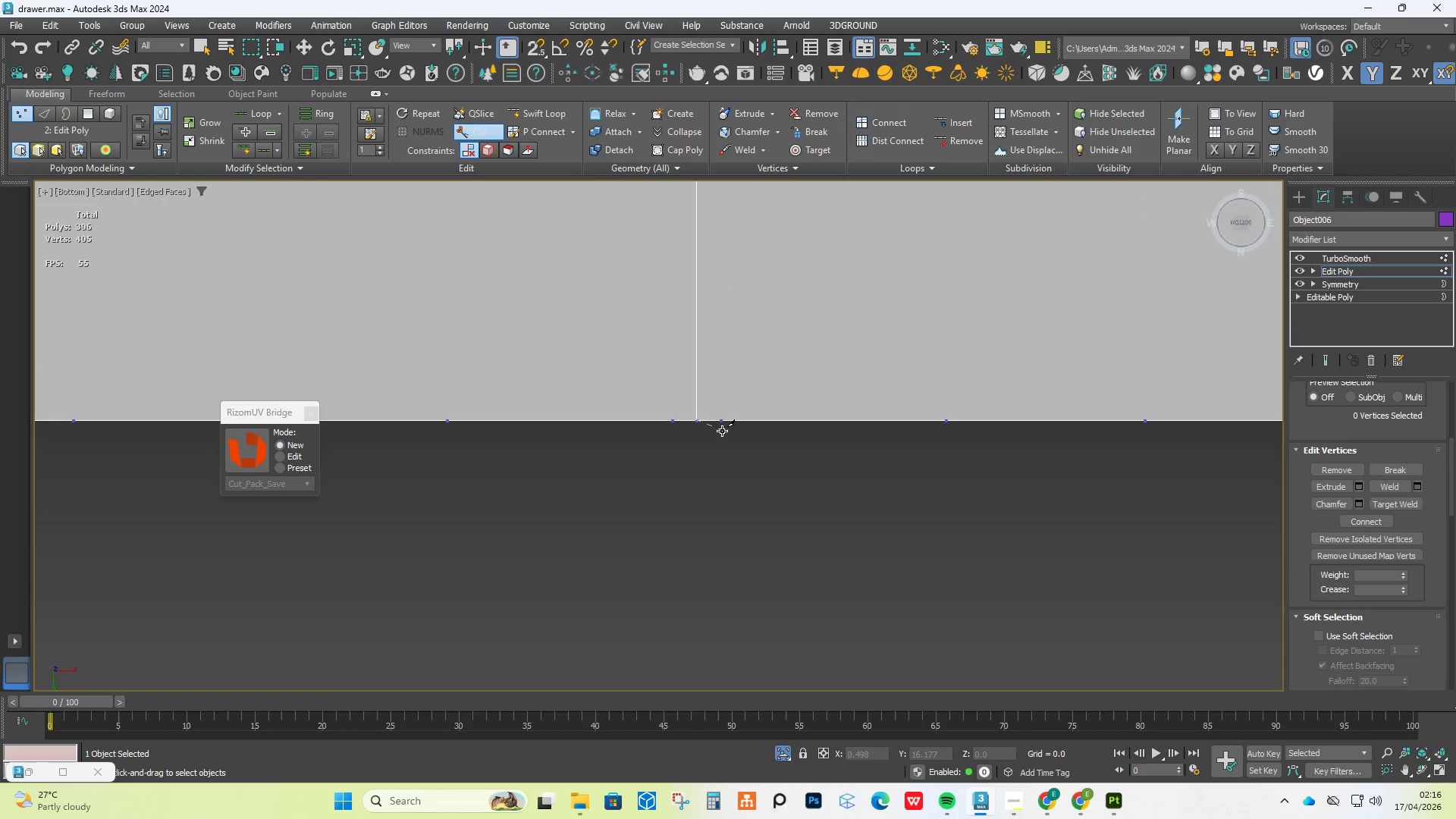 
right_click([722, 431])
 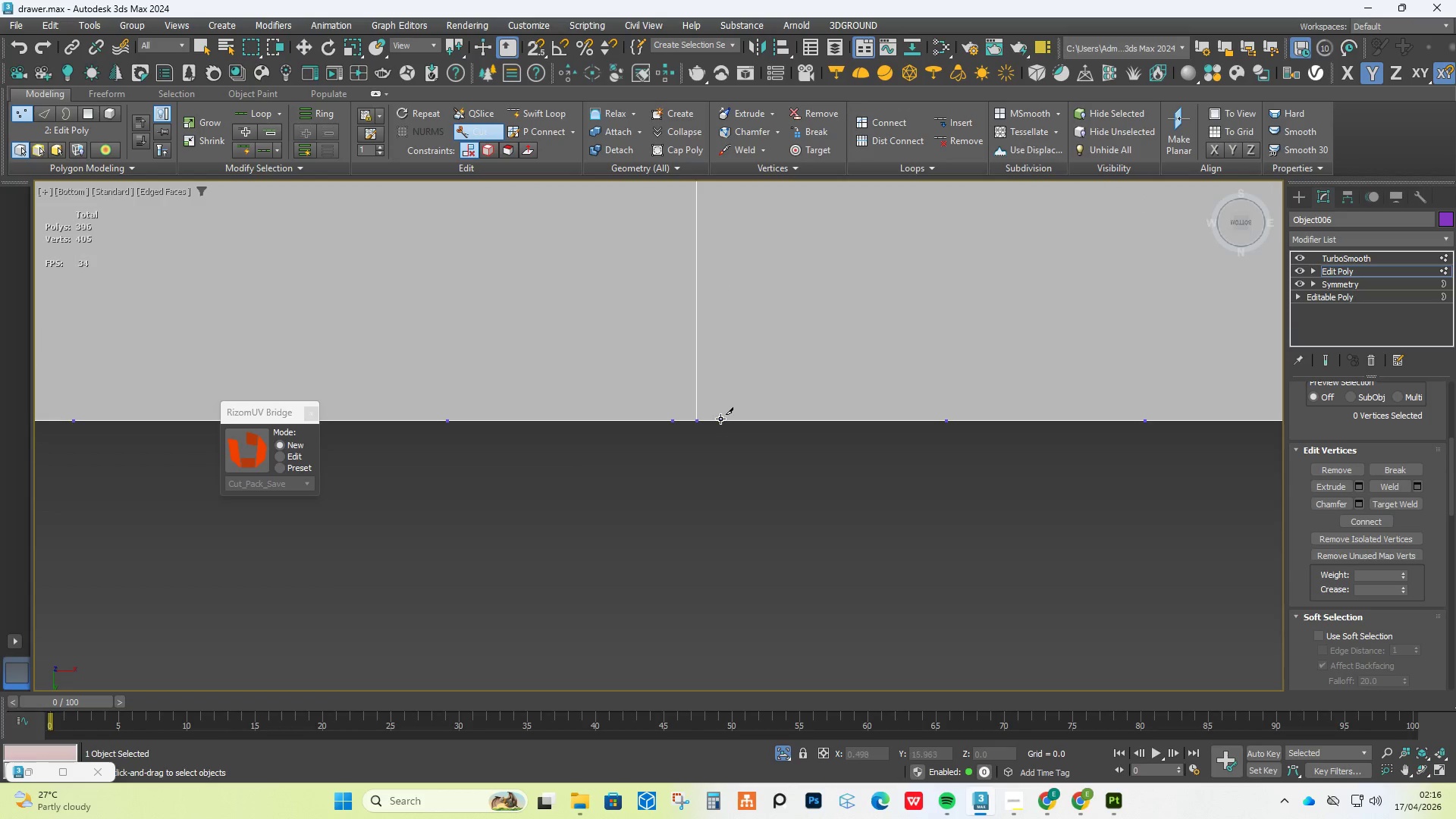 
left_click([720, 419])
 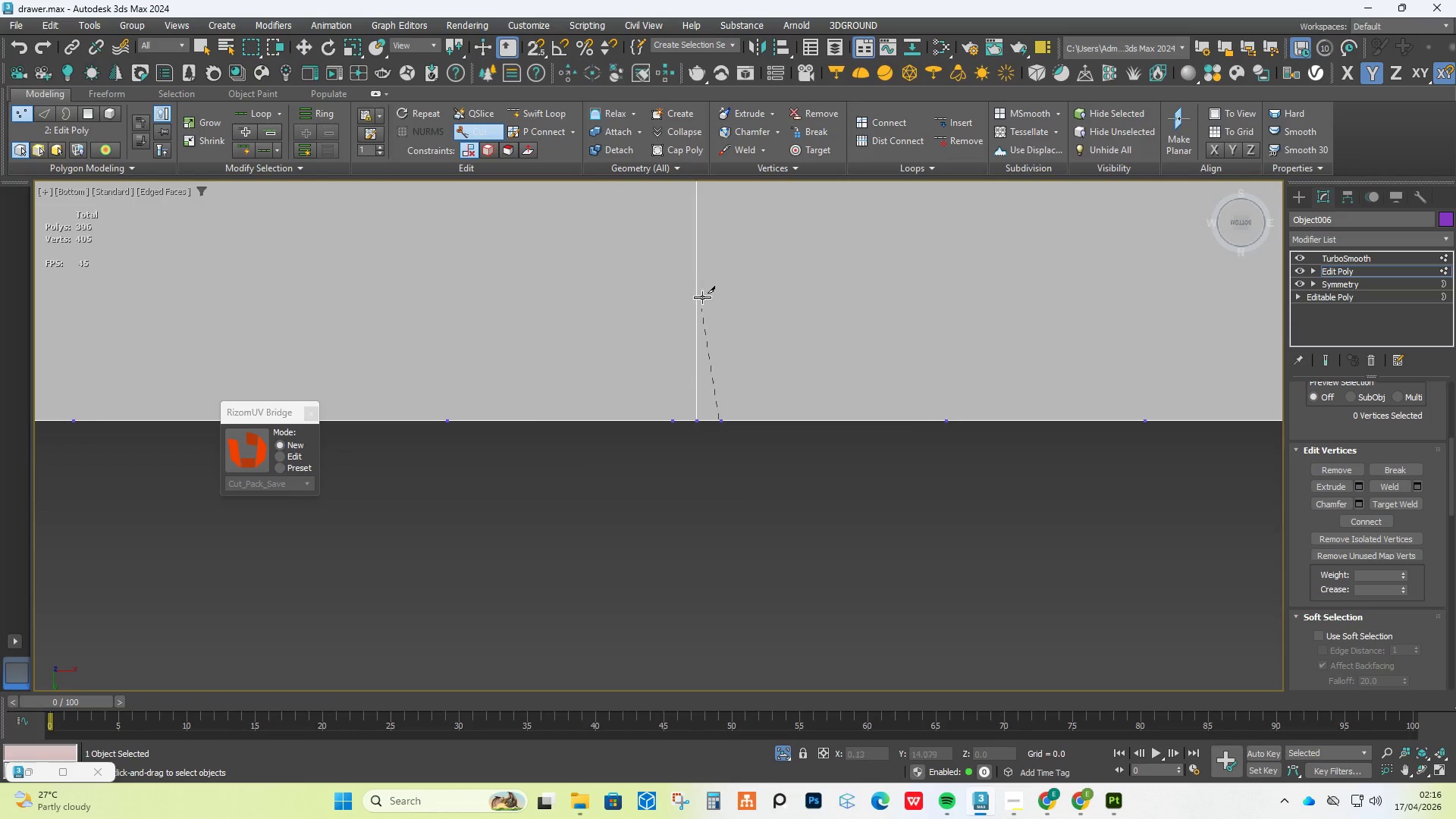 
scroll: coordinate [707, 288], scroll_direction: down, amount: 4.0
 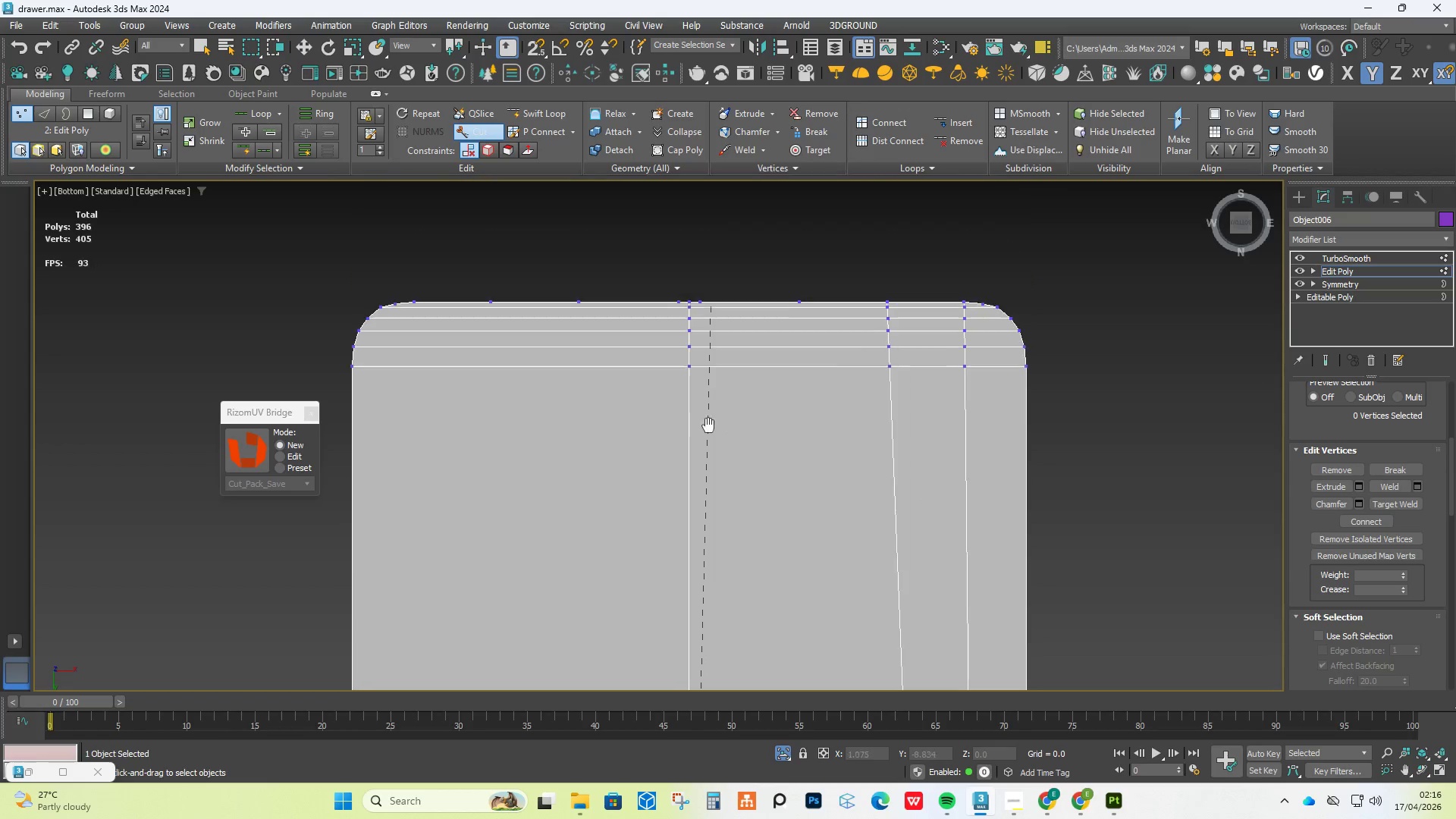 
scroll: coordinate [703, 282], scroll_direction: up, amount: 3.0
 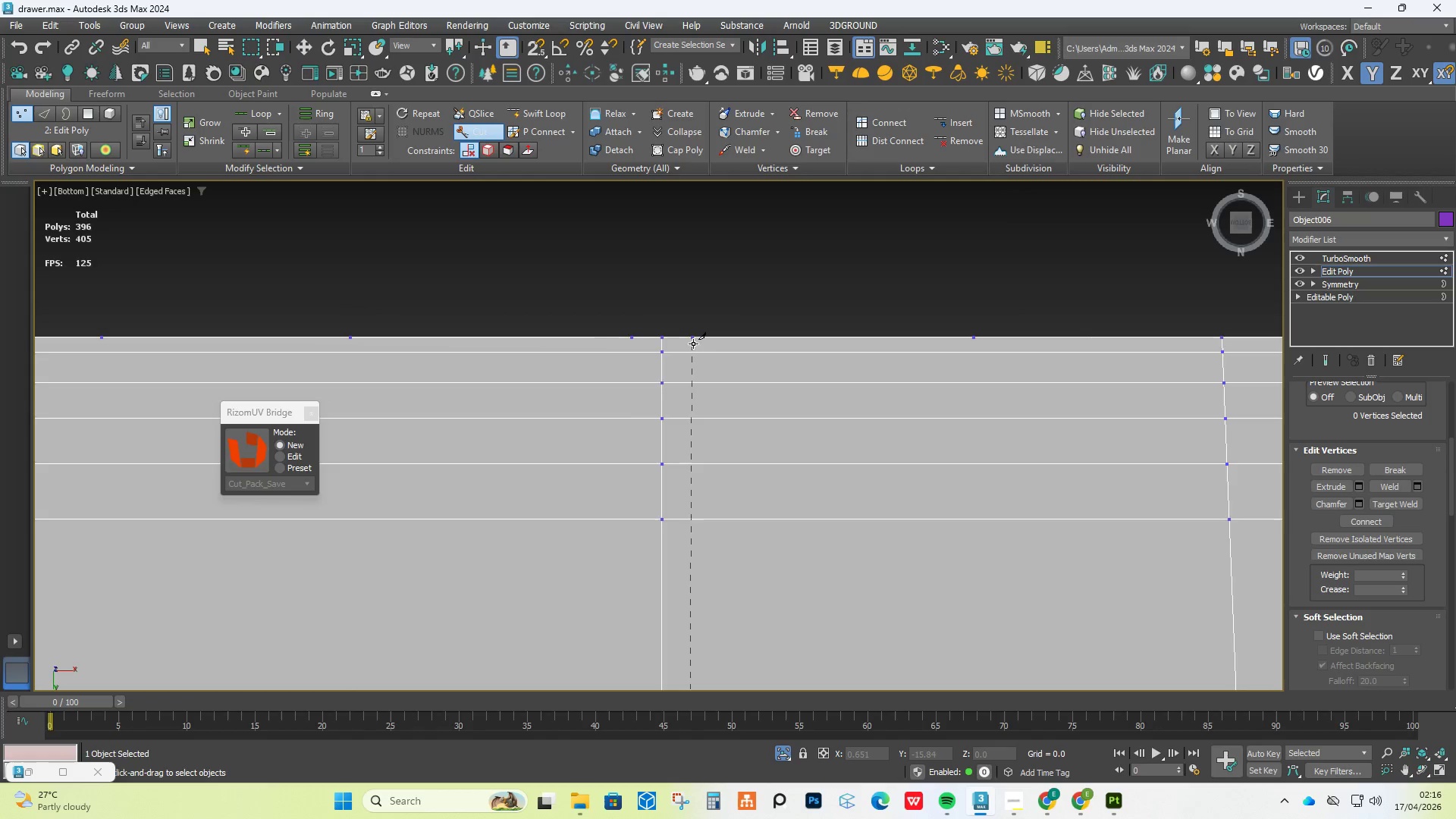 
left_click([694, 334])
 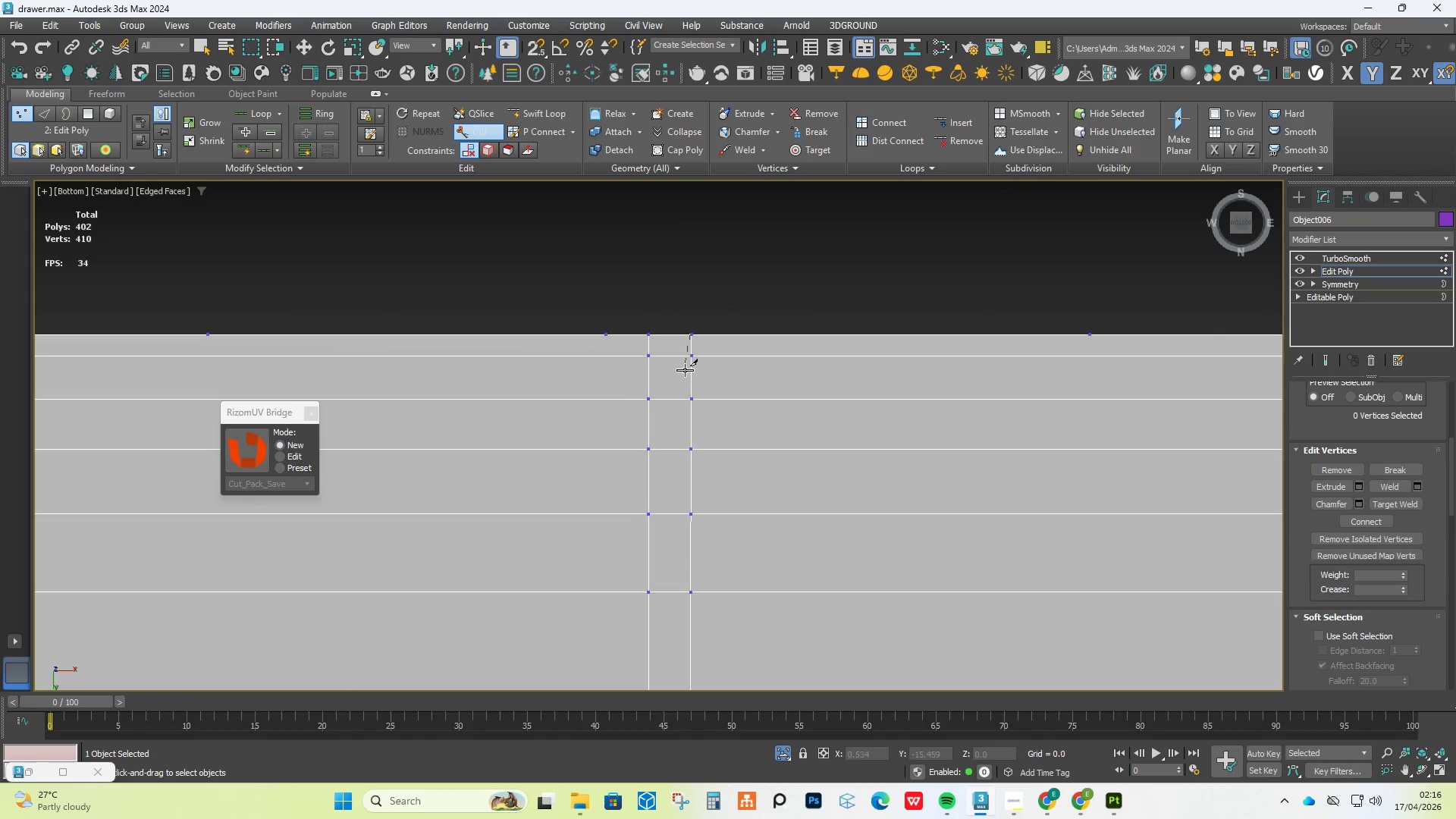 
scroll: coordinate [693, 344], scroll_direction: up, amount: 1.0
 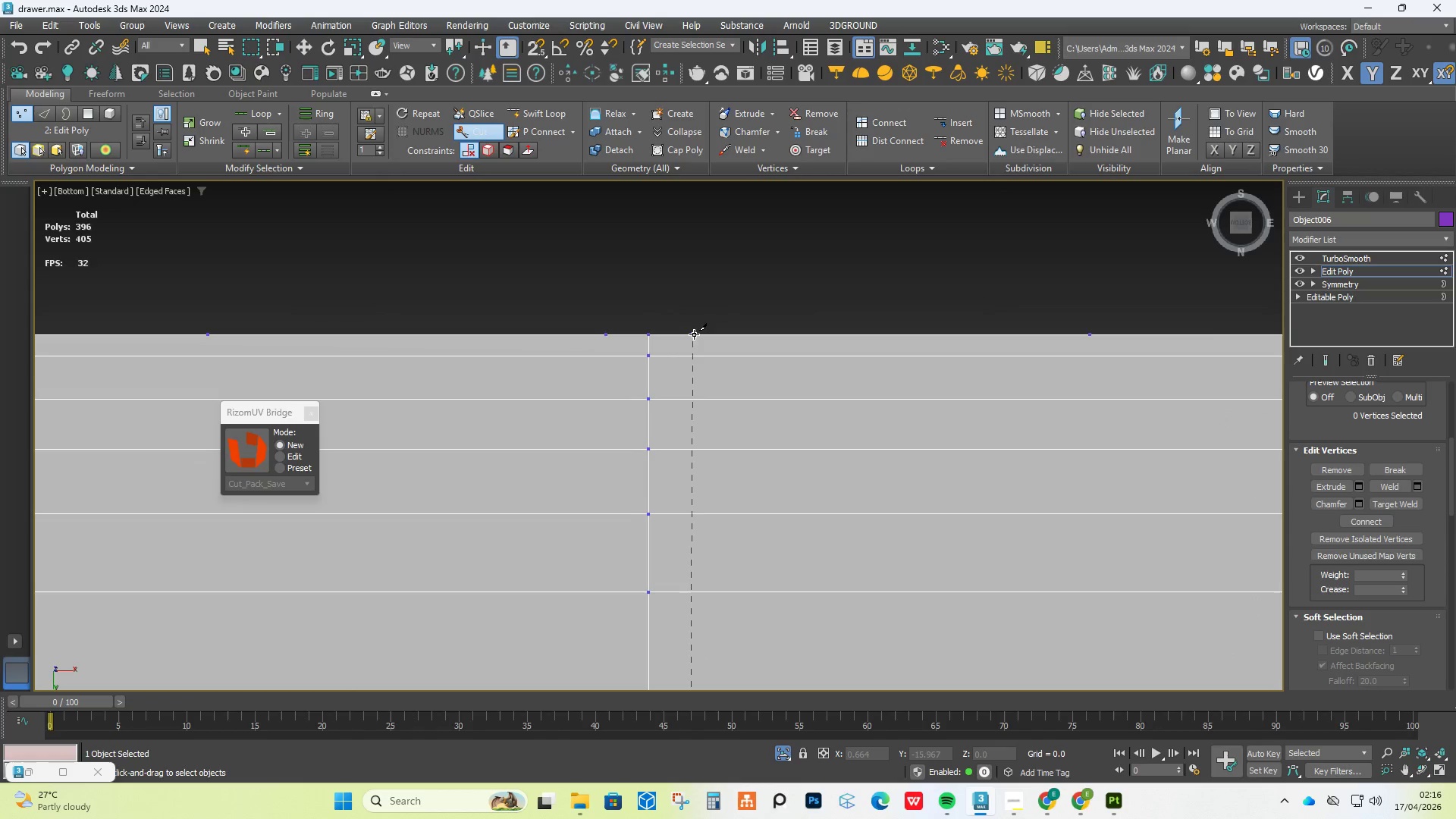 
right_click([685, 370])
 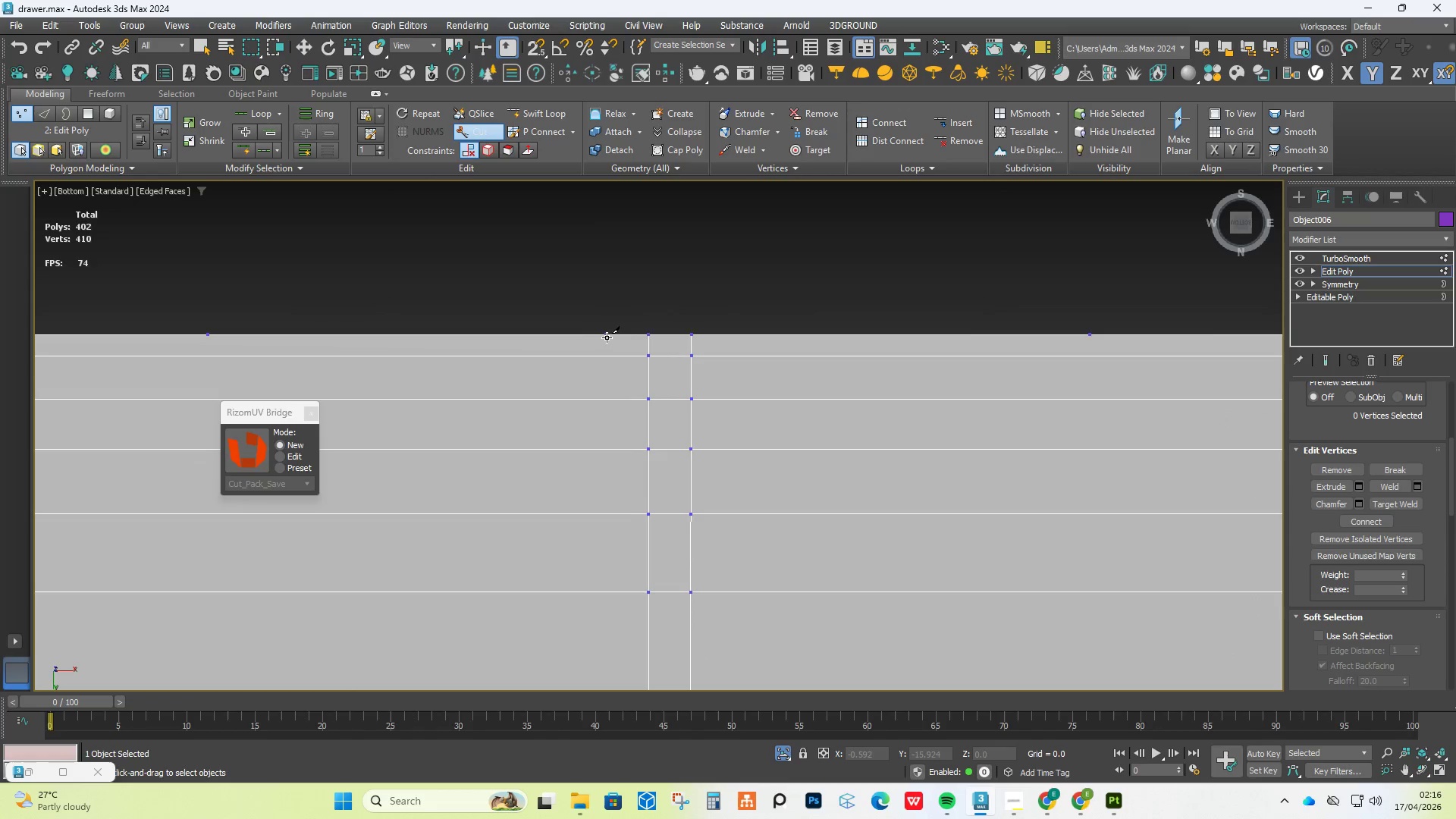 
left_click([609, 337])
 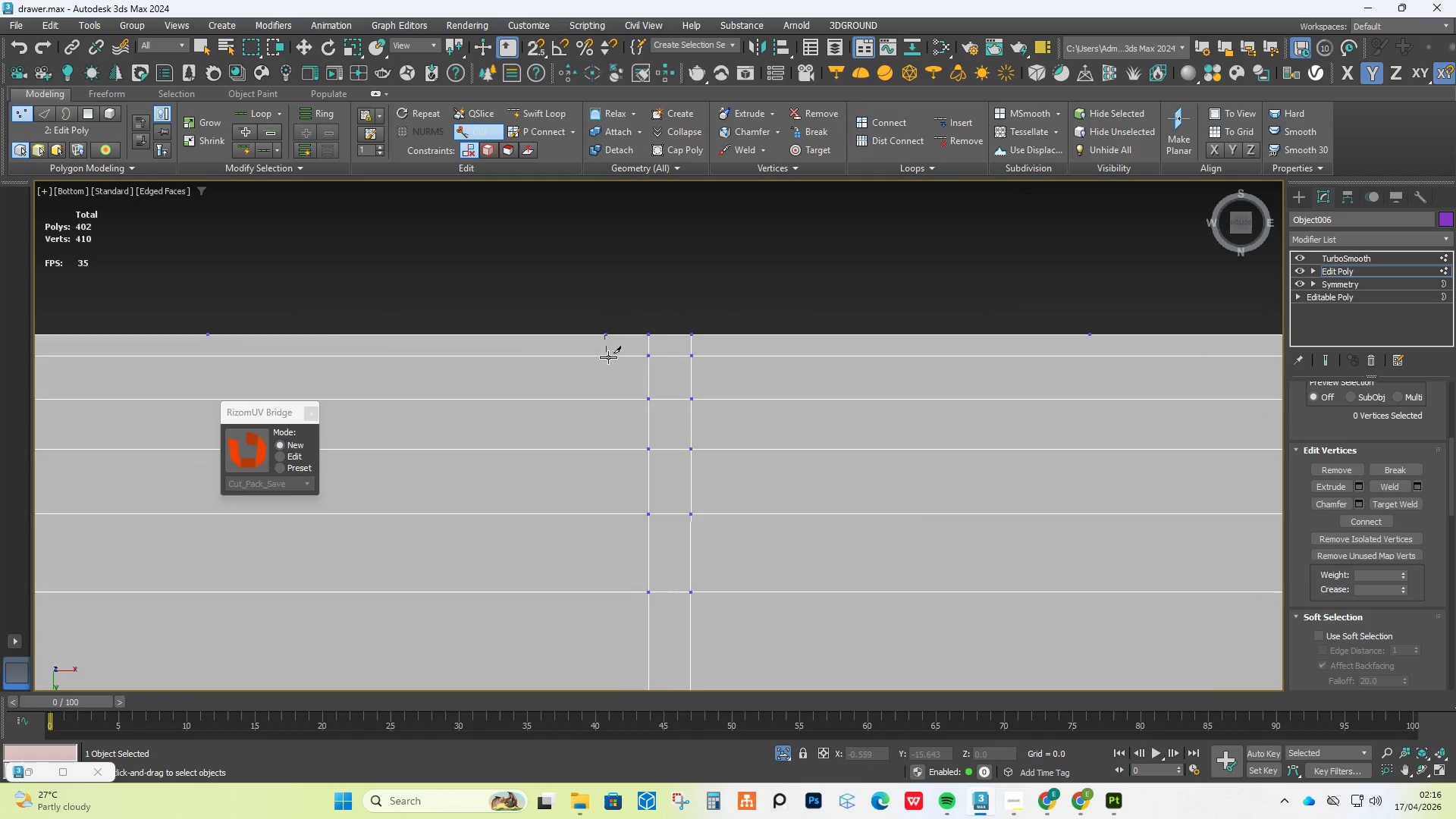 
scroll: coordinate [643, 494], scroll_direction: down, amount: 10.0
 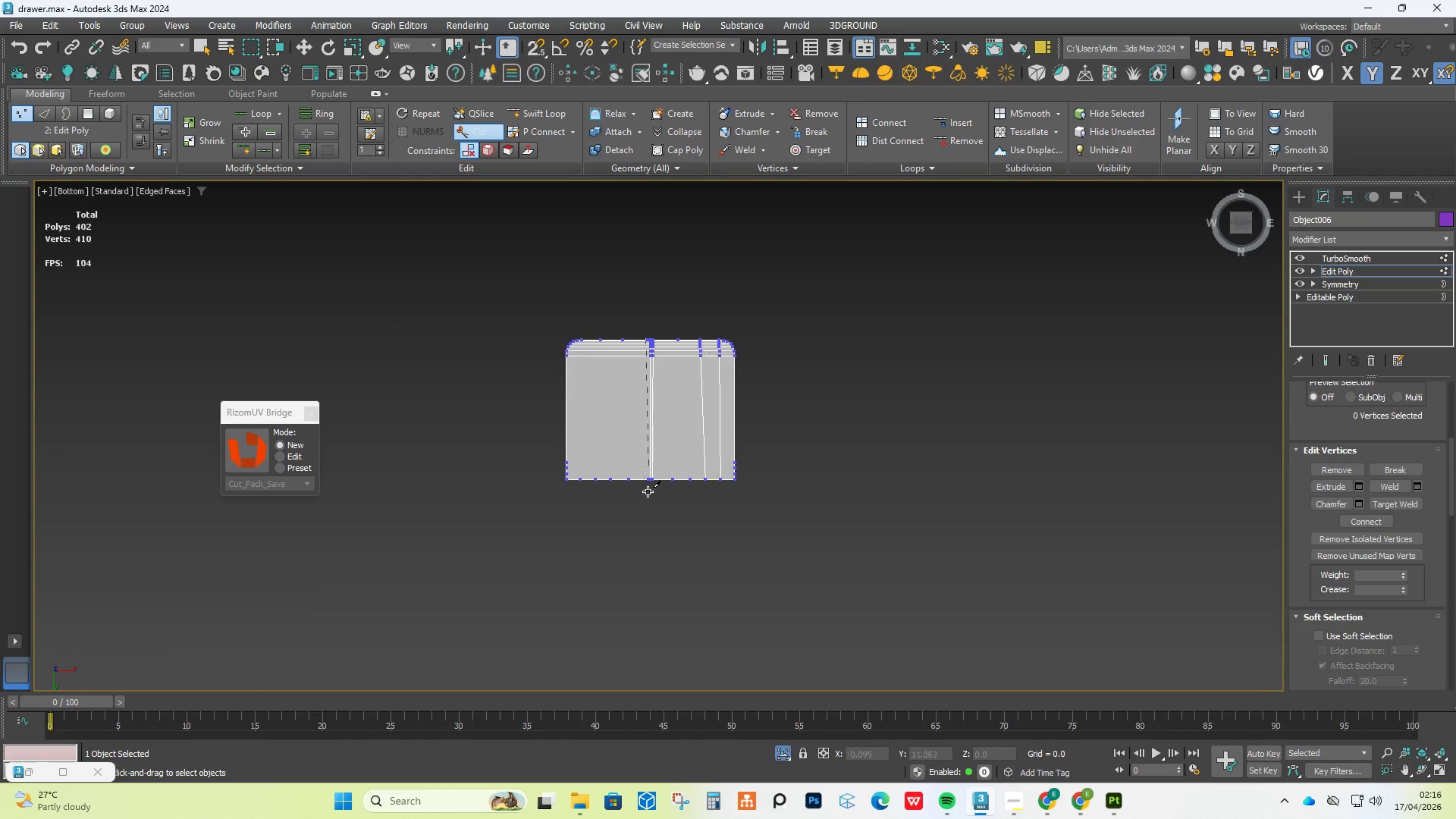 
scroll: coordinate [651, 366], scroll_direction: up, amount: 8.0
 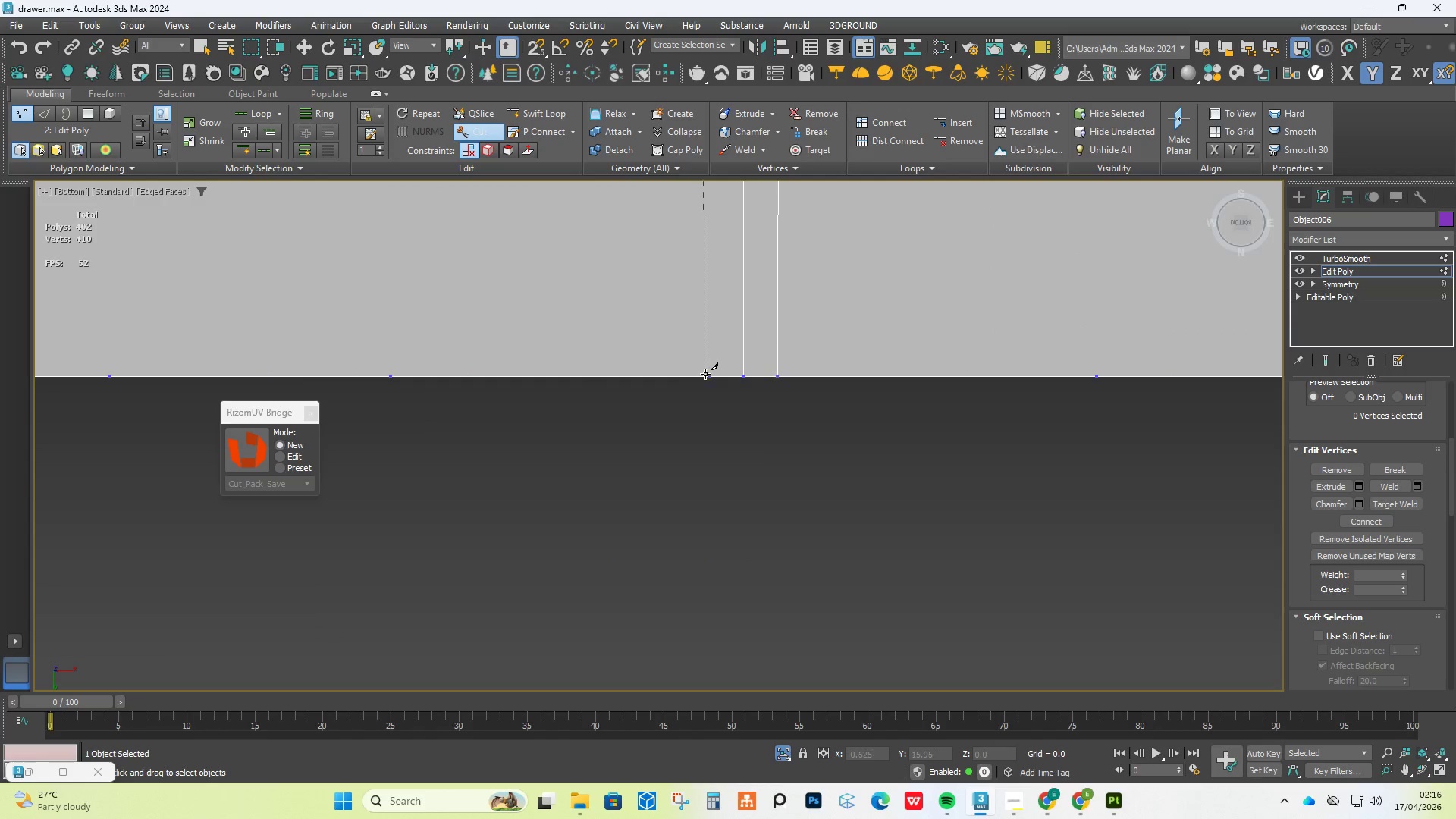 
left_click([708, 375])
 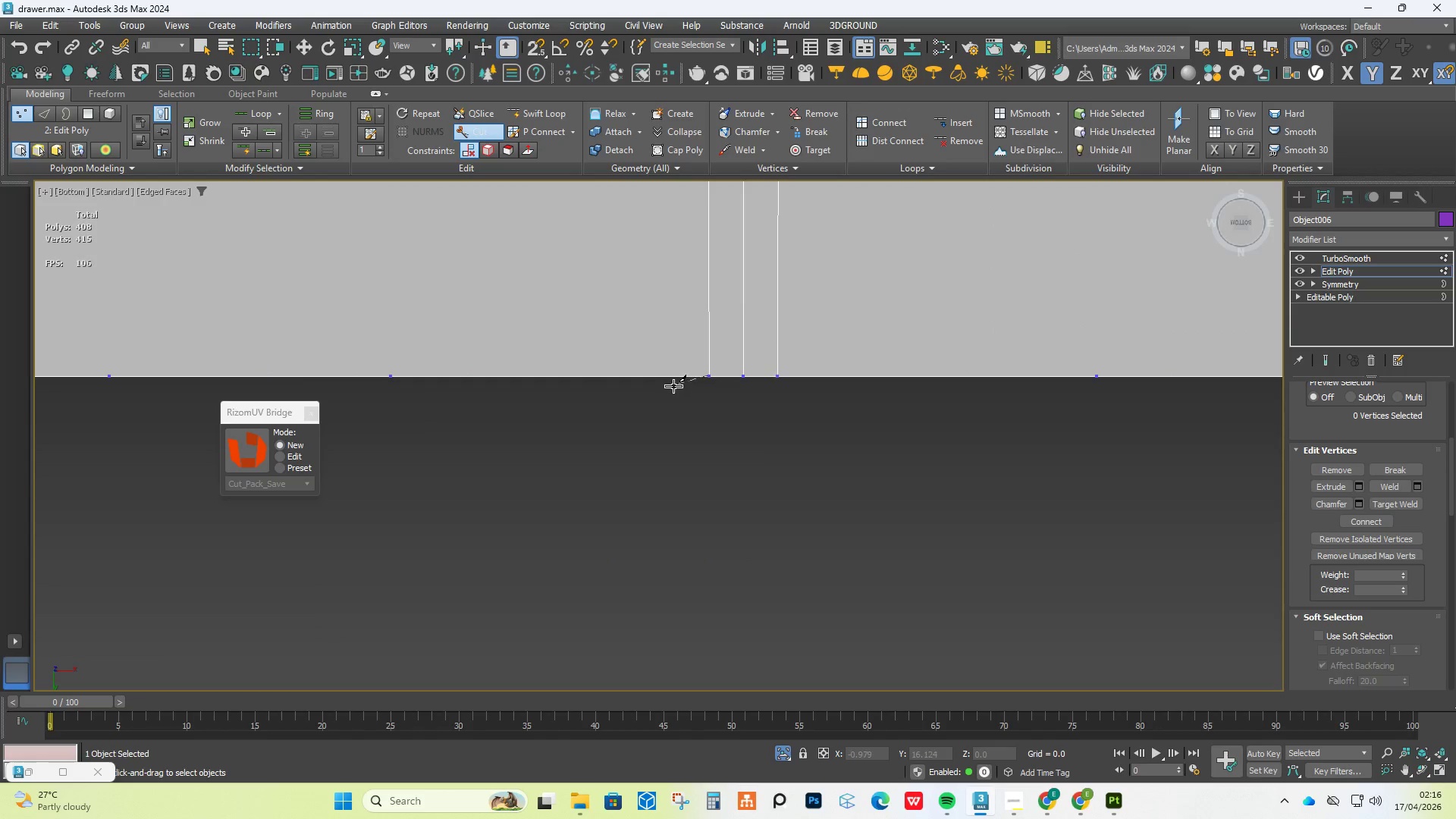 
right_click([684, 376])
 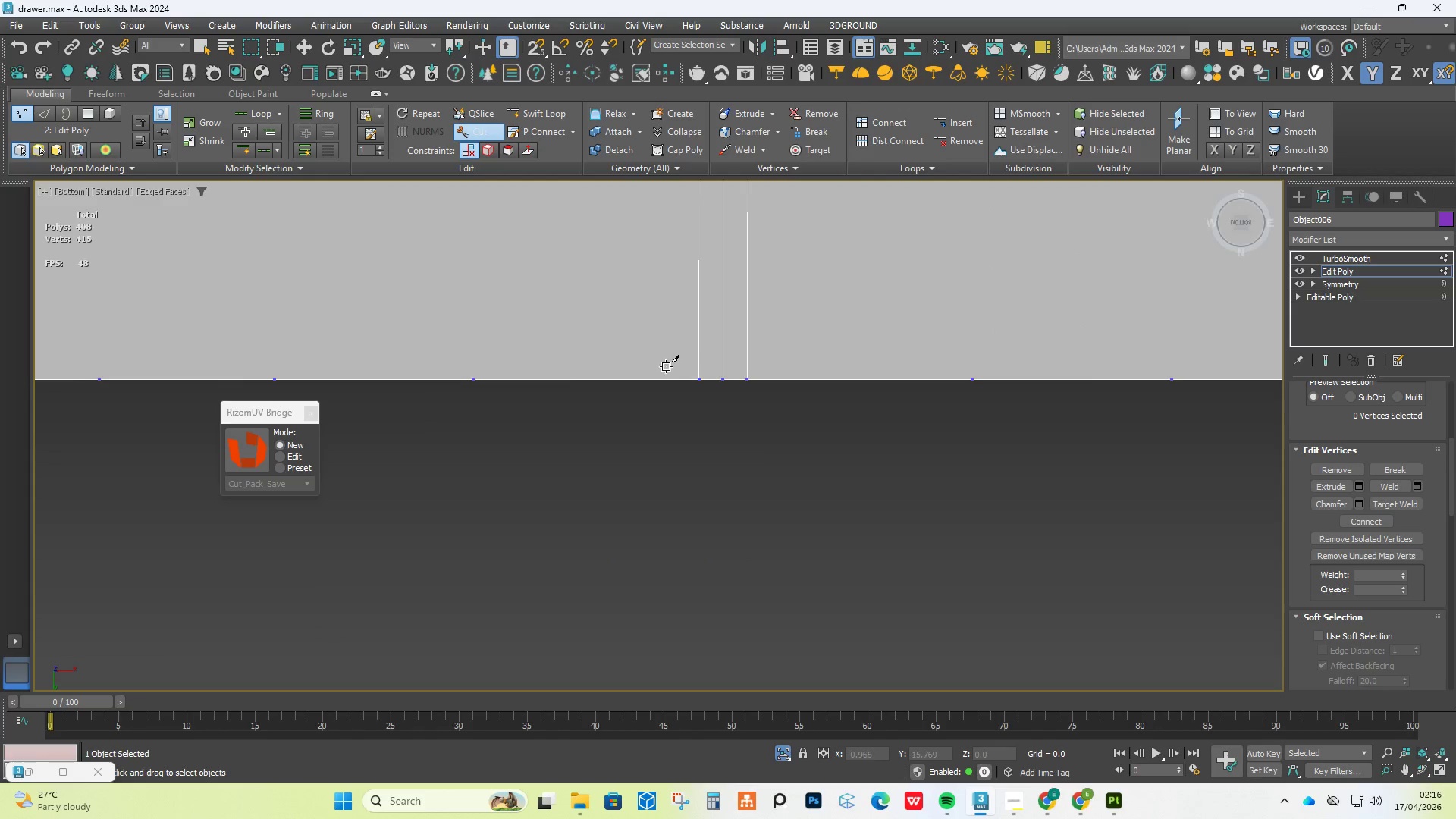 
scroll: coordinate [662, 366], scroll_direction: down, amount: 5.0
 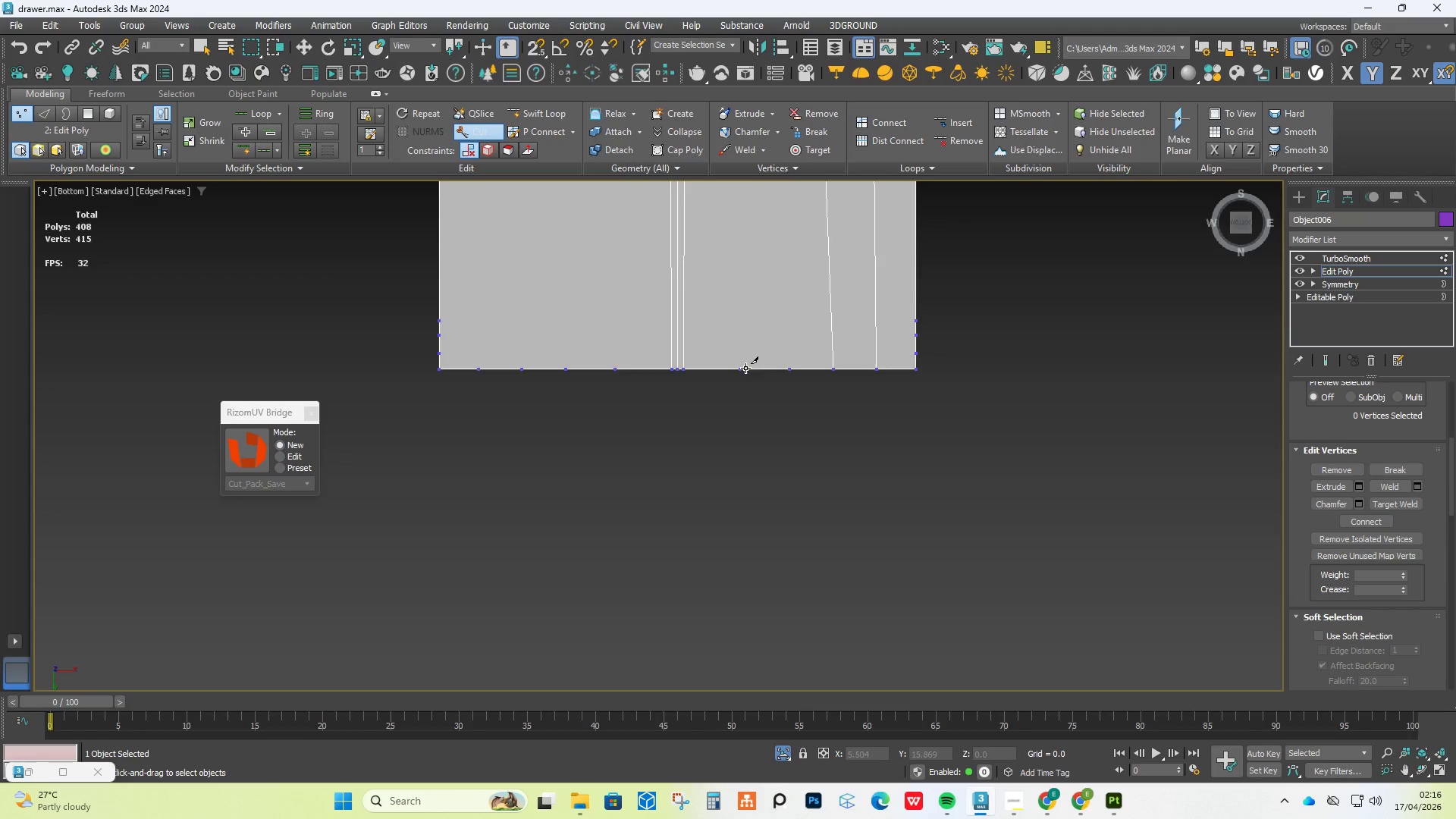 
left_click([744, 368])
 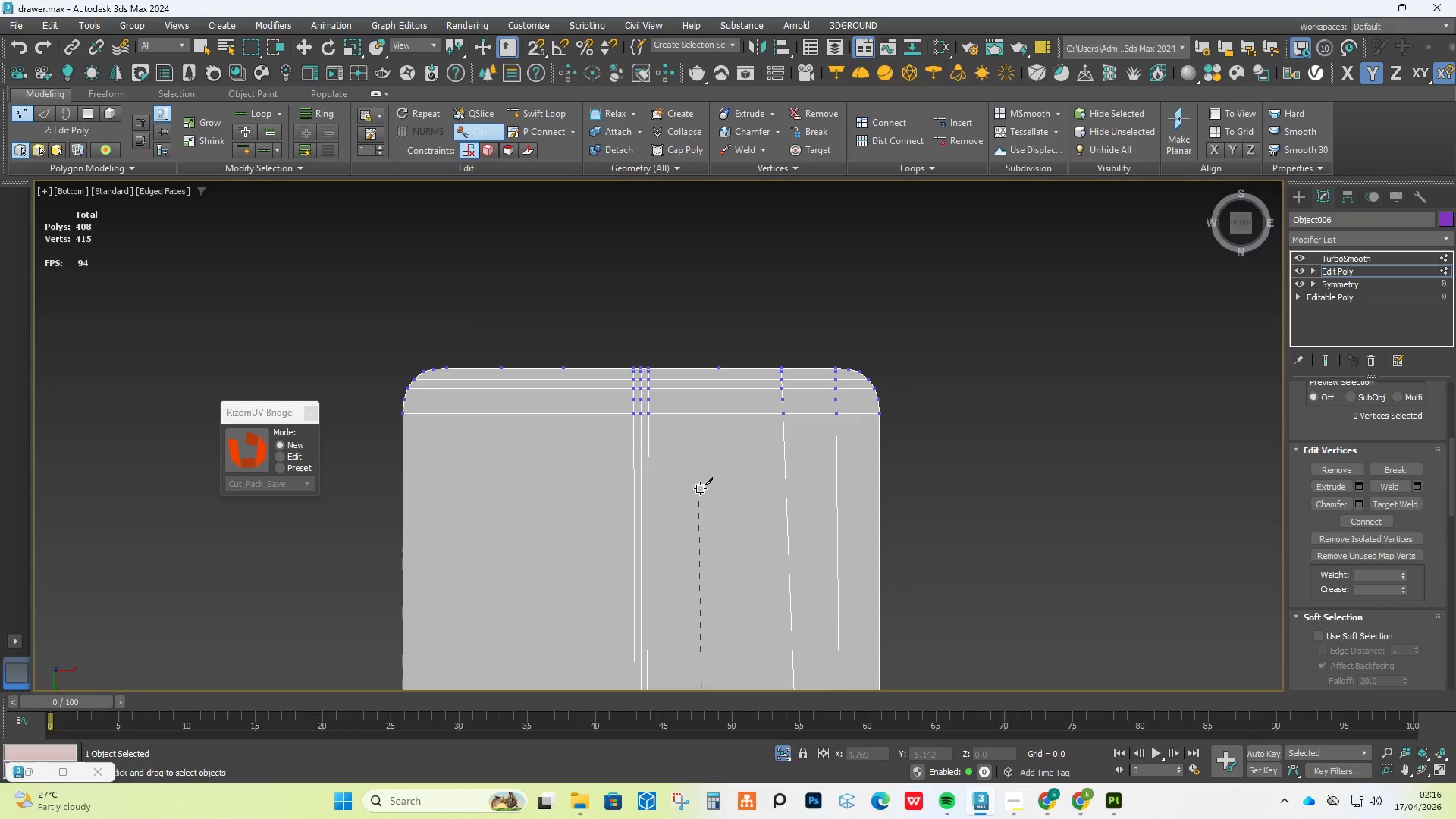 
scroll: coordinate [697, 406], scroll_direction: up, amount: 2.0
 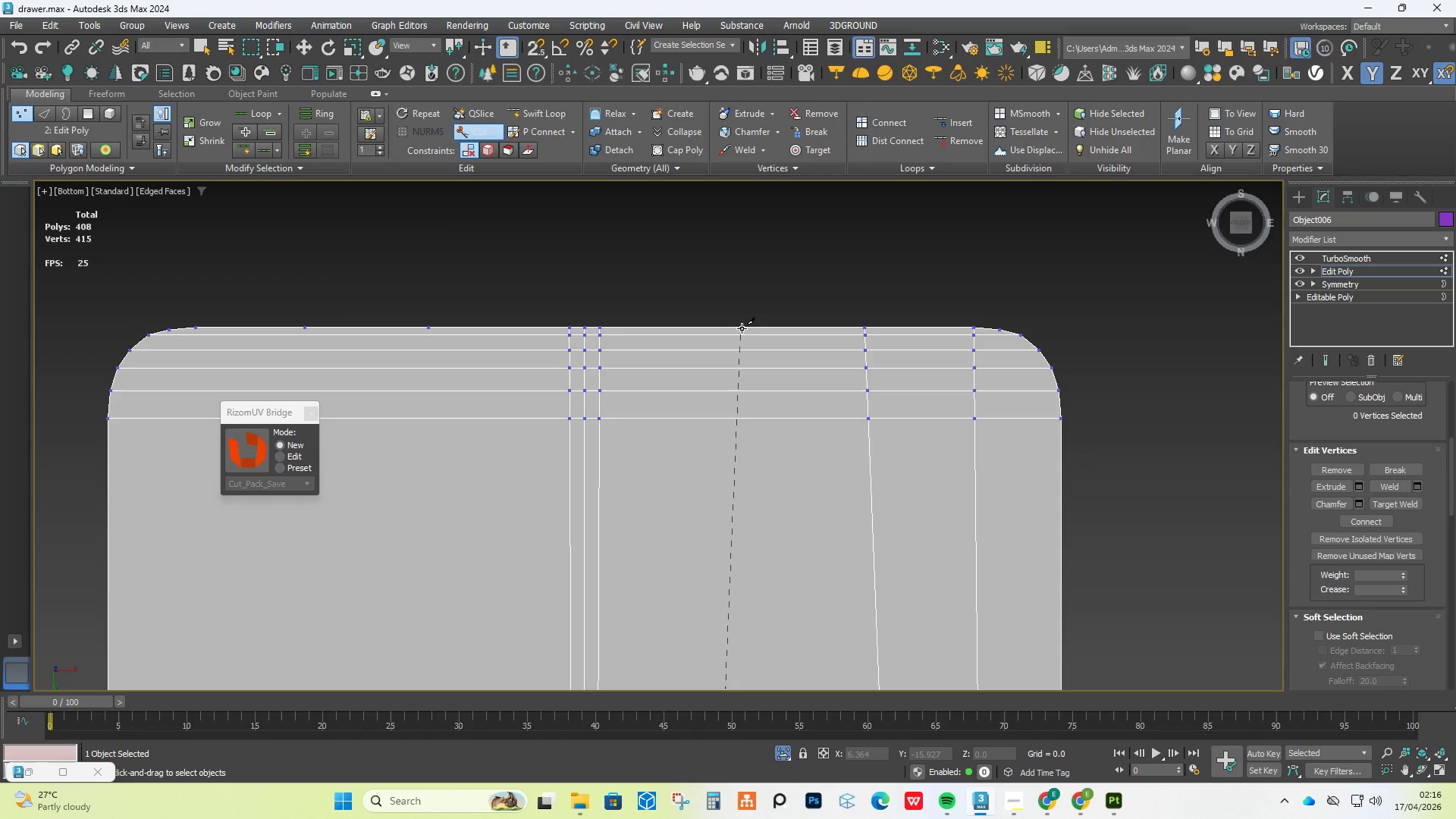 
left_click([742, 328])
 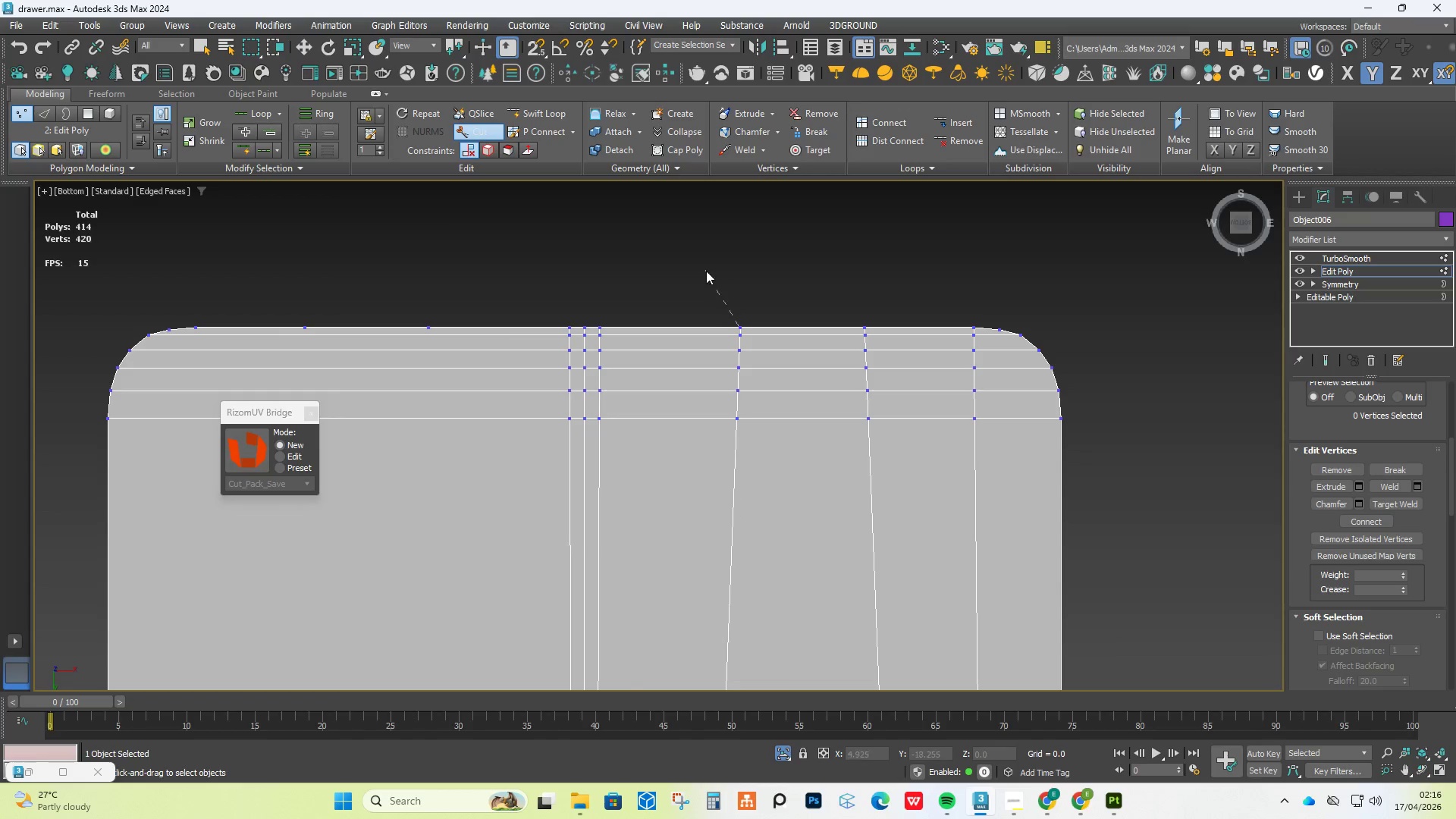 
hold_key(key=AltLeft, duration=0.73)
 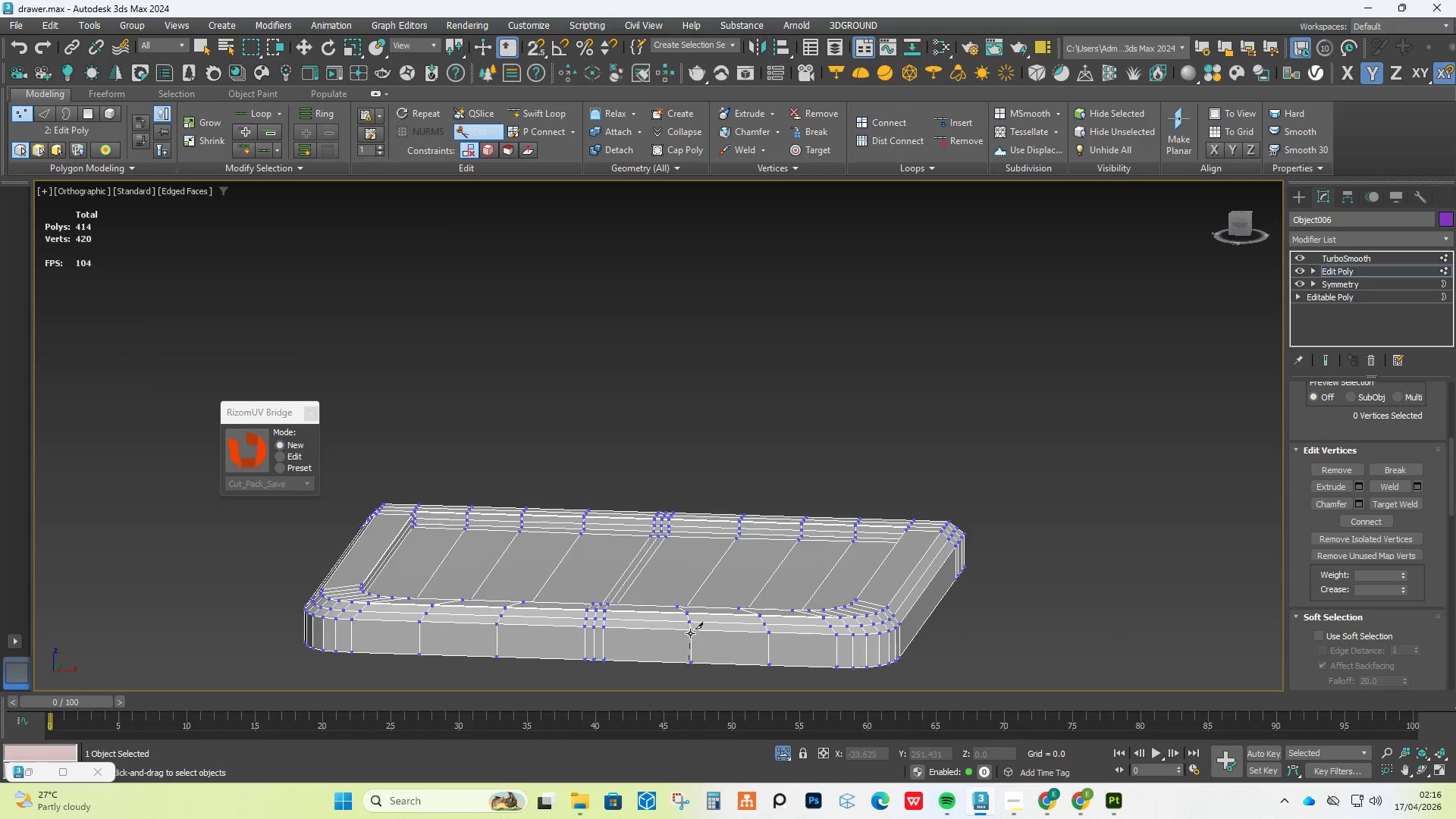 
scroll: coordinate [718, 539], scroll_direction: down, amount: 2.0
 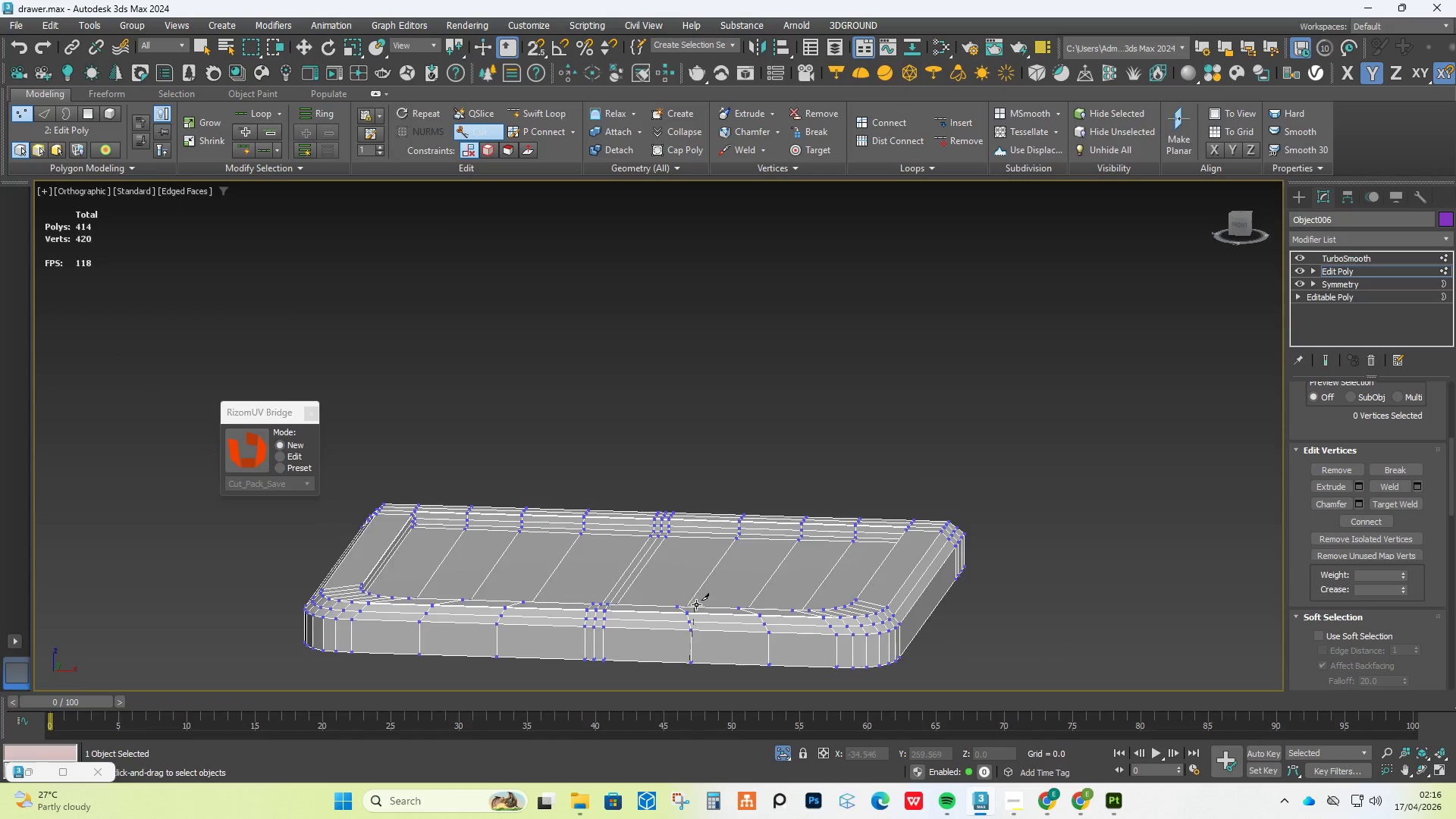 
hold_key(key=AltLeft, duration=0.92)
 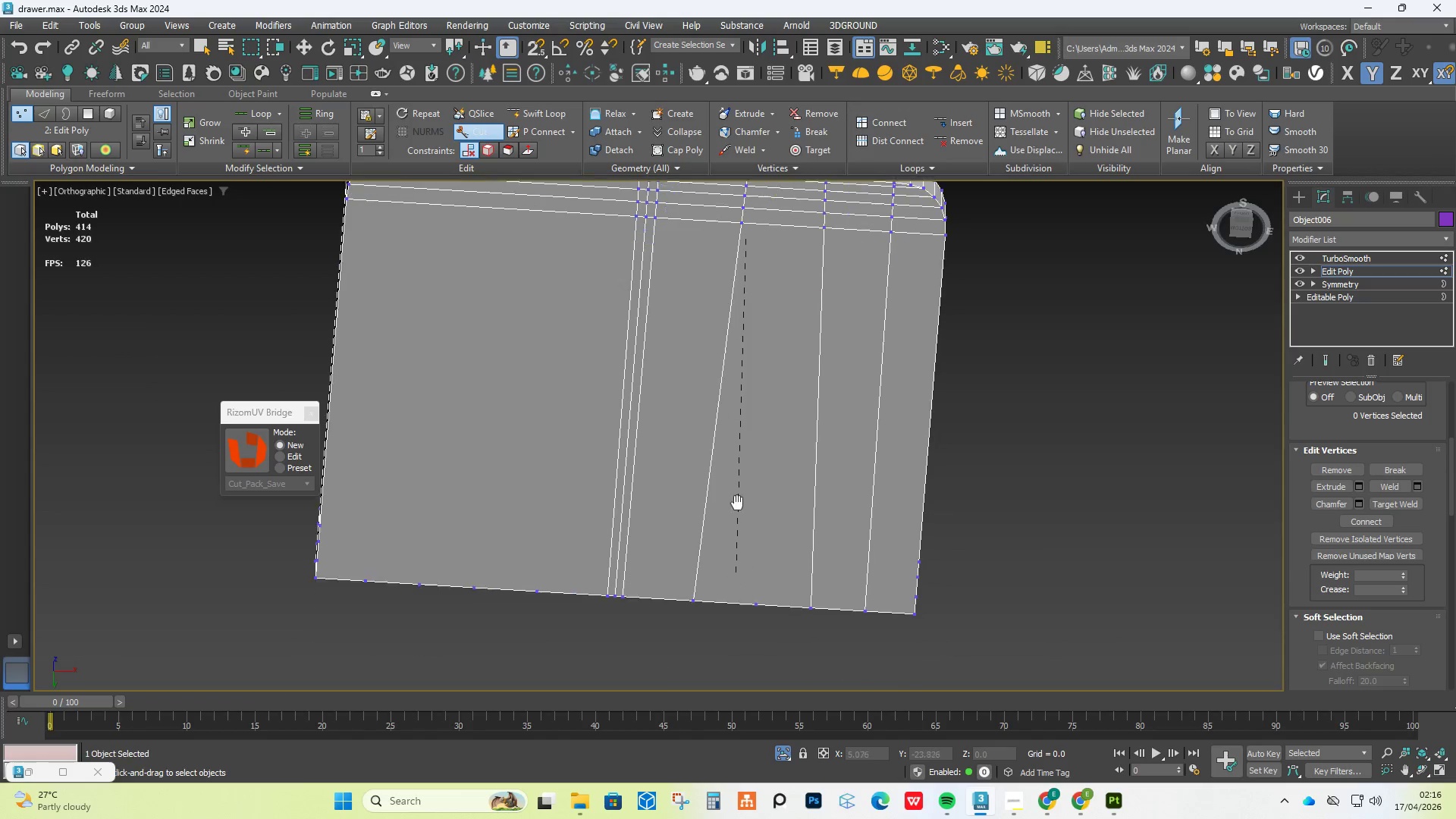 
hold_key(key=AltLeft, duration=3.83)
 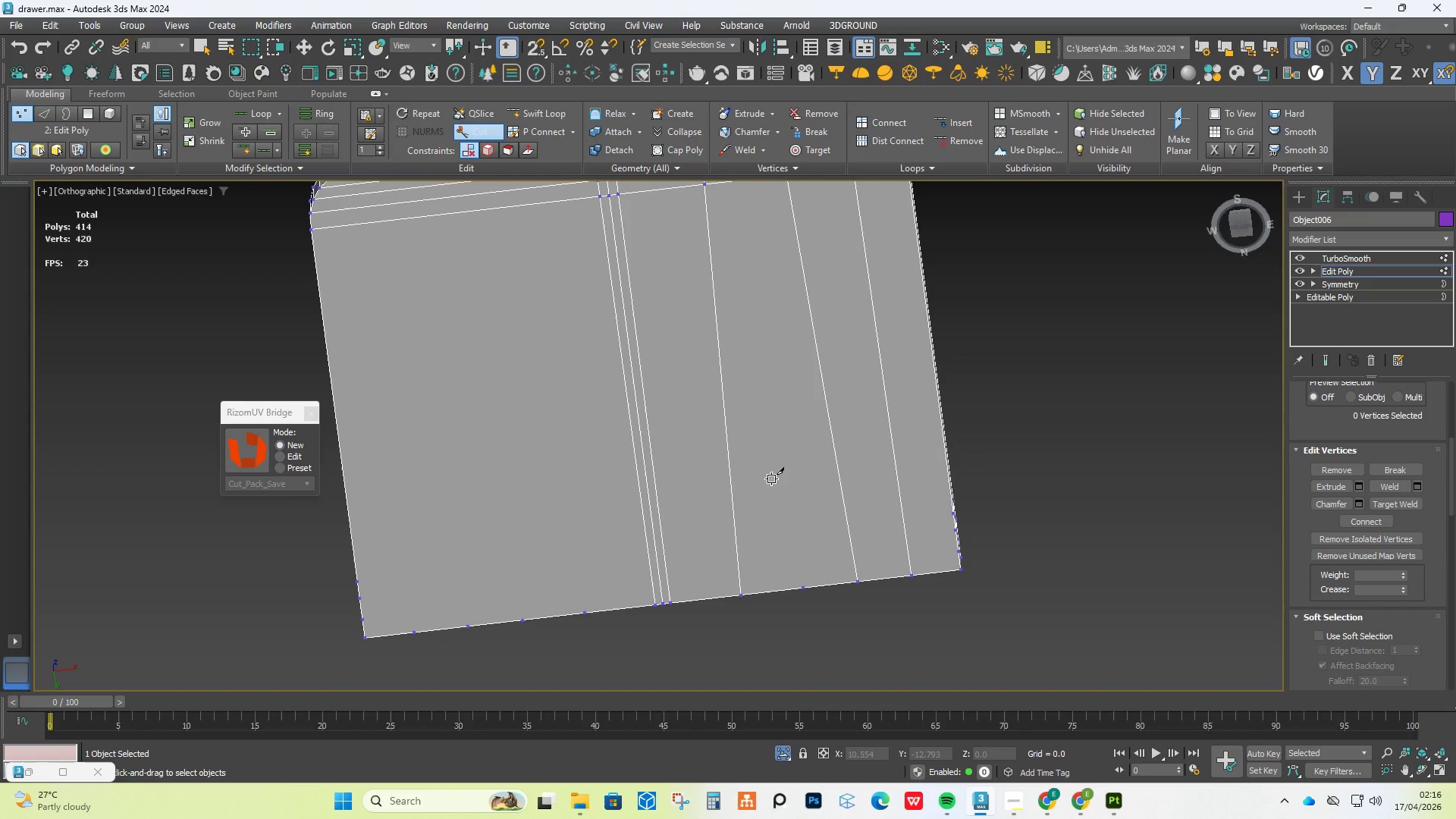 
right_click([771, 479])
 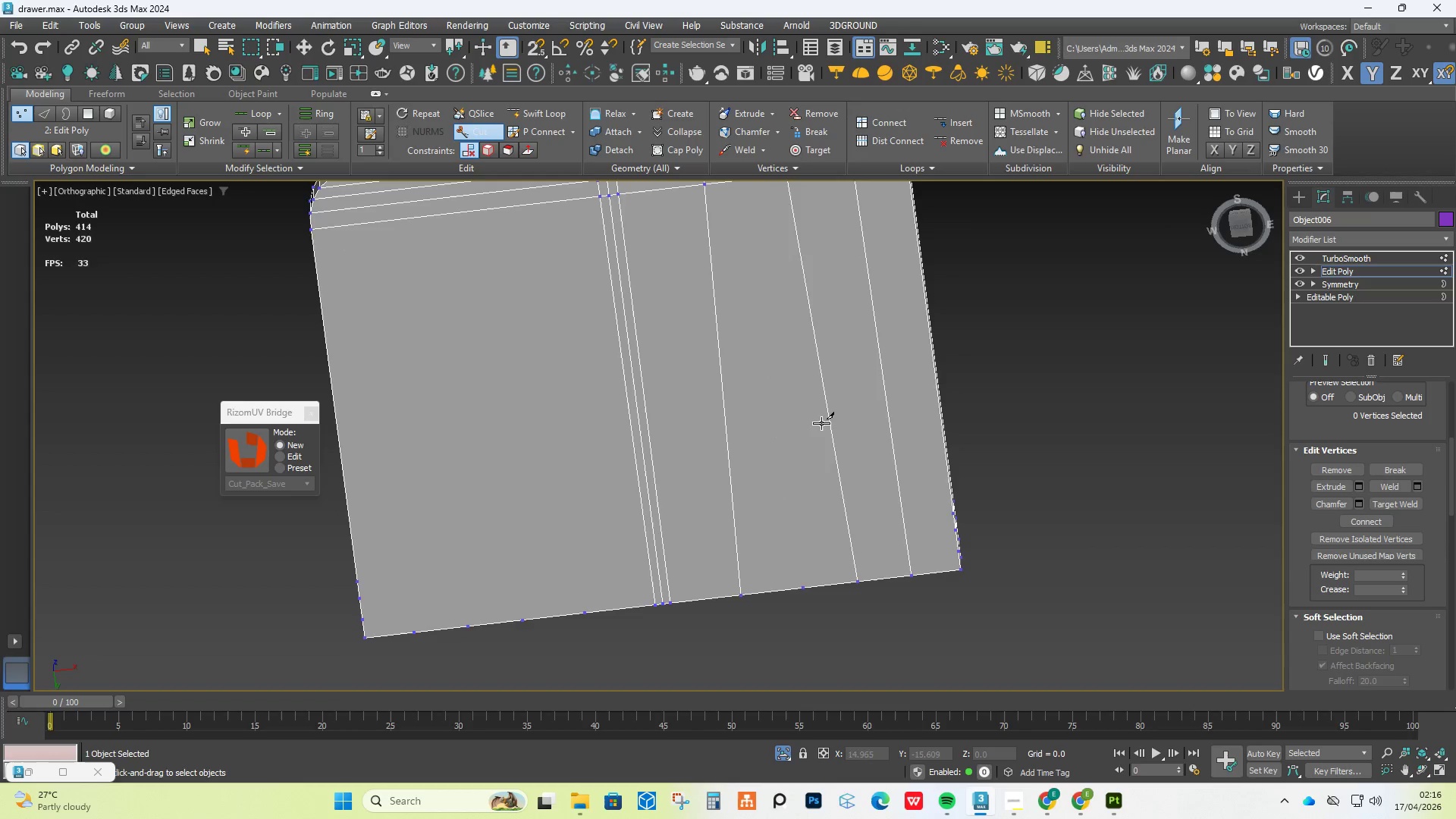 
scroll: coordinate [804, 397], scroll_direction: down, amount: 1.0
 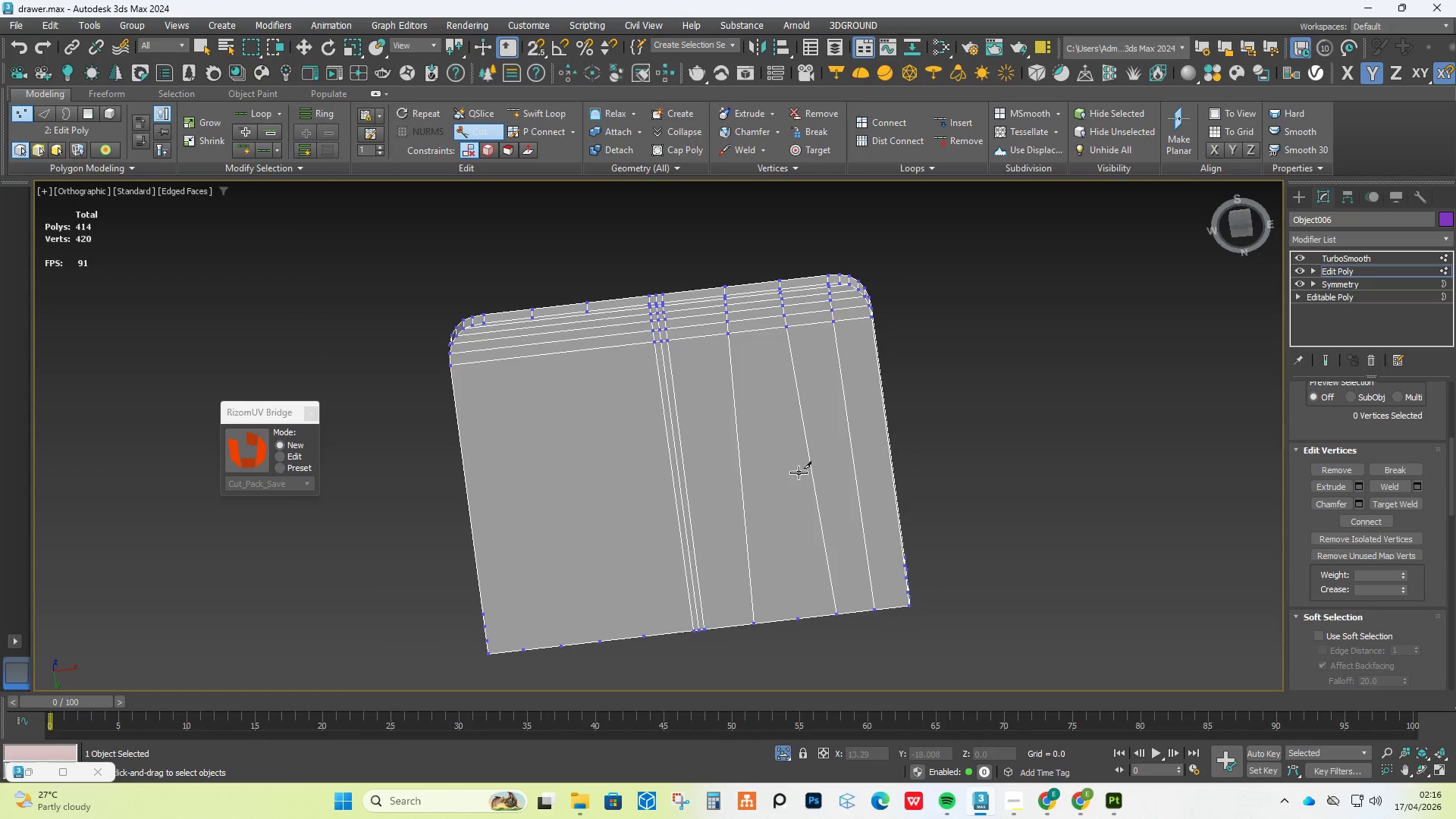 
right_click([805, 353])
 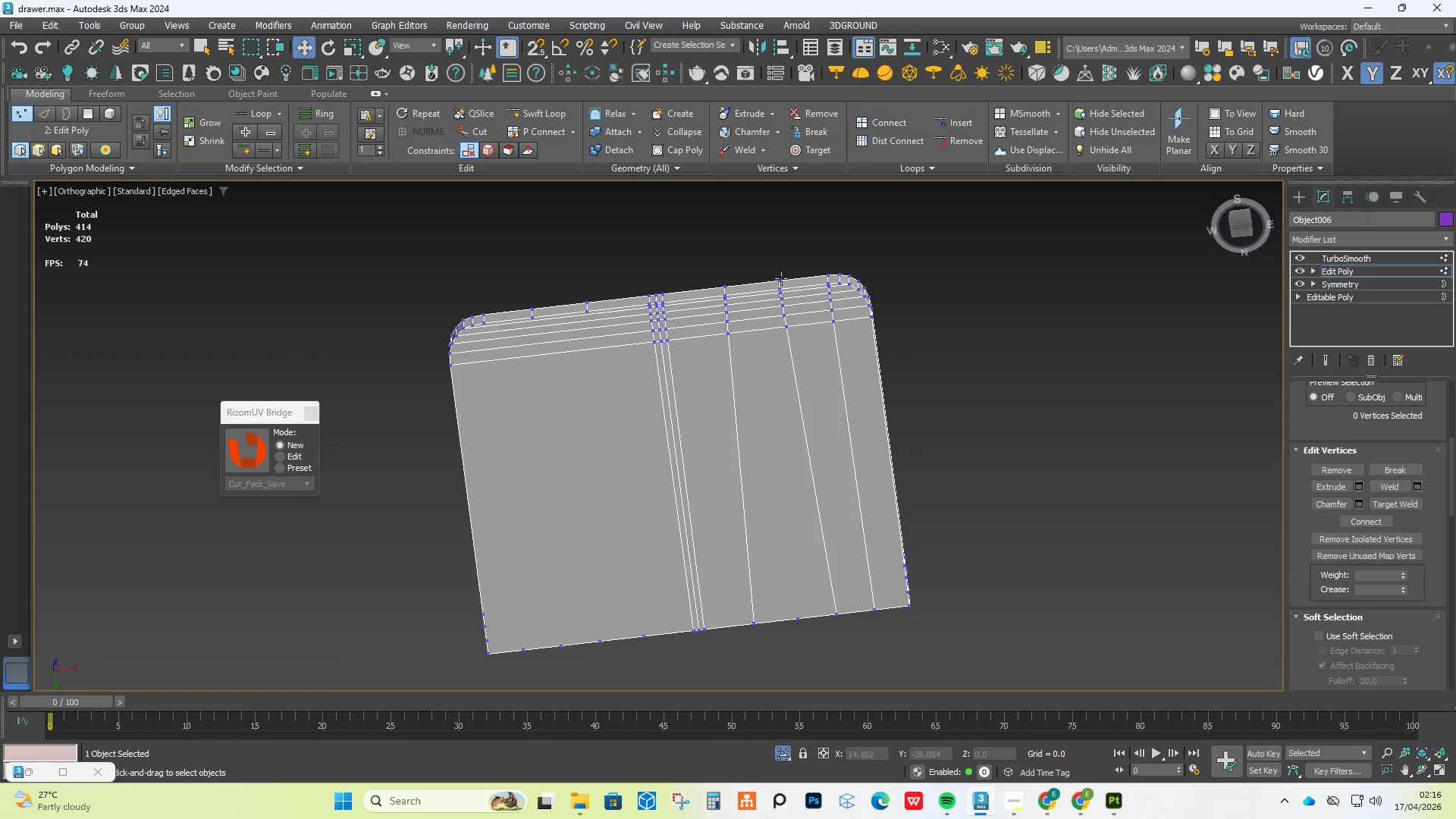 
scroll: coordinate [769, 366], scroll_direction: up, amount: 6.0
 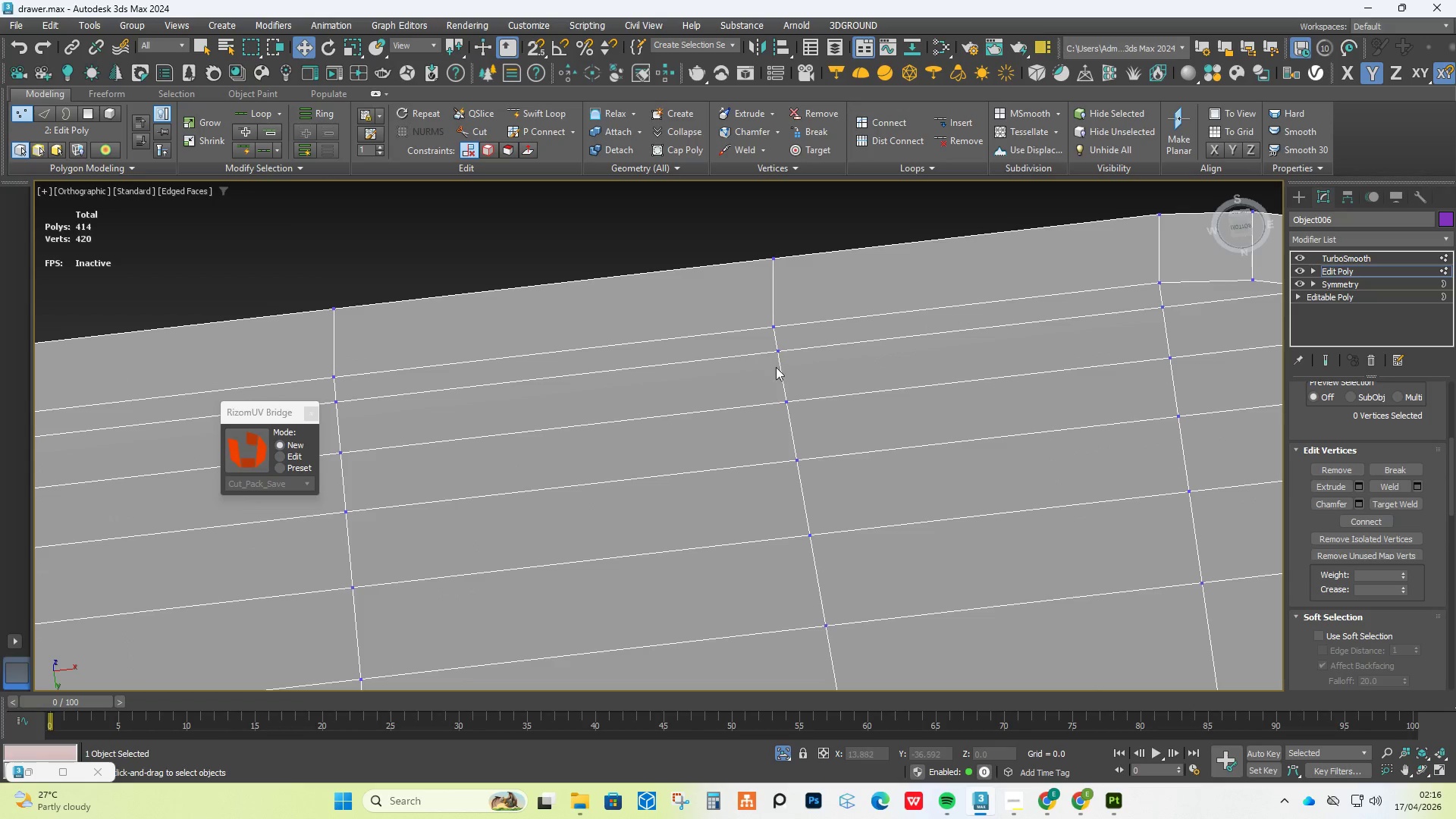 
key(2)
 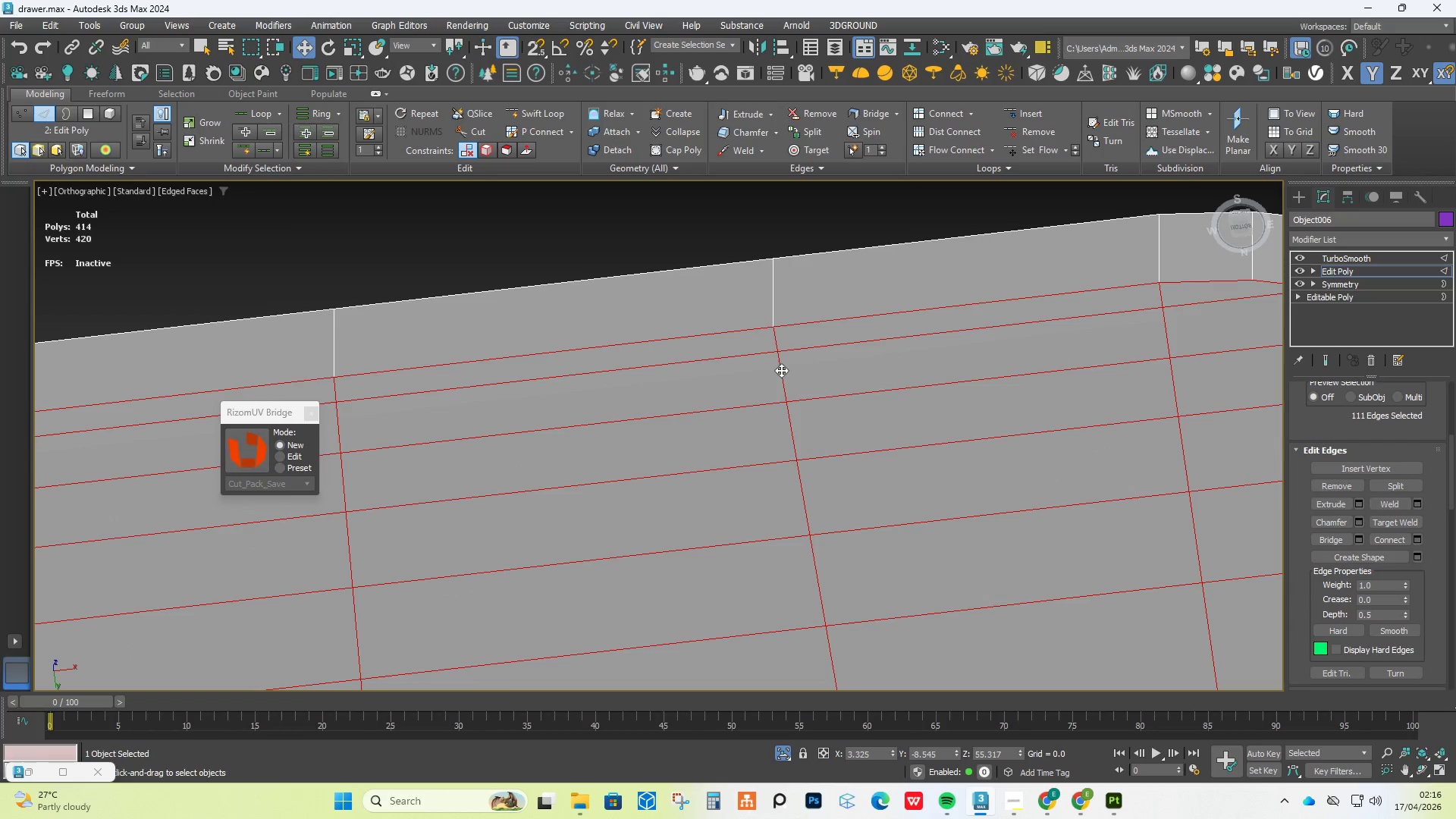 
left_click([780, 371])
 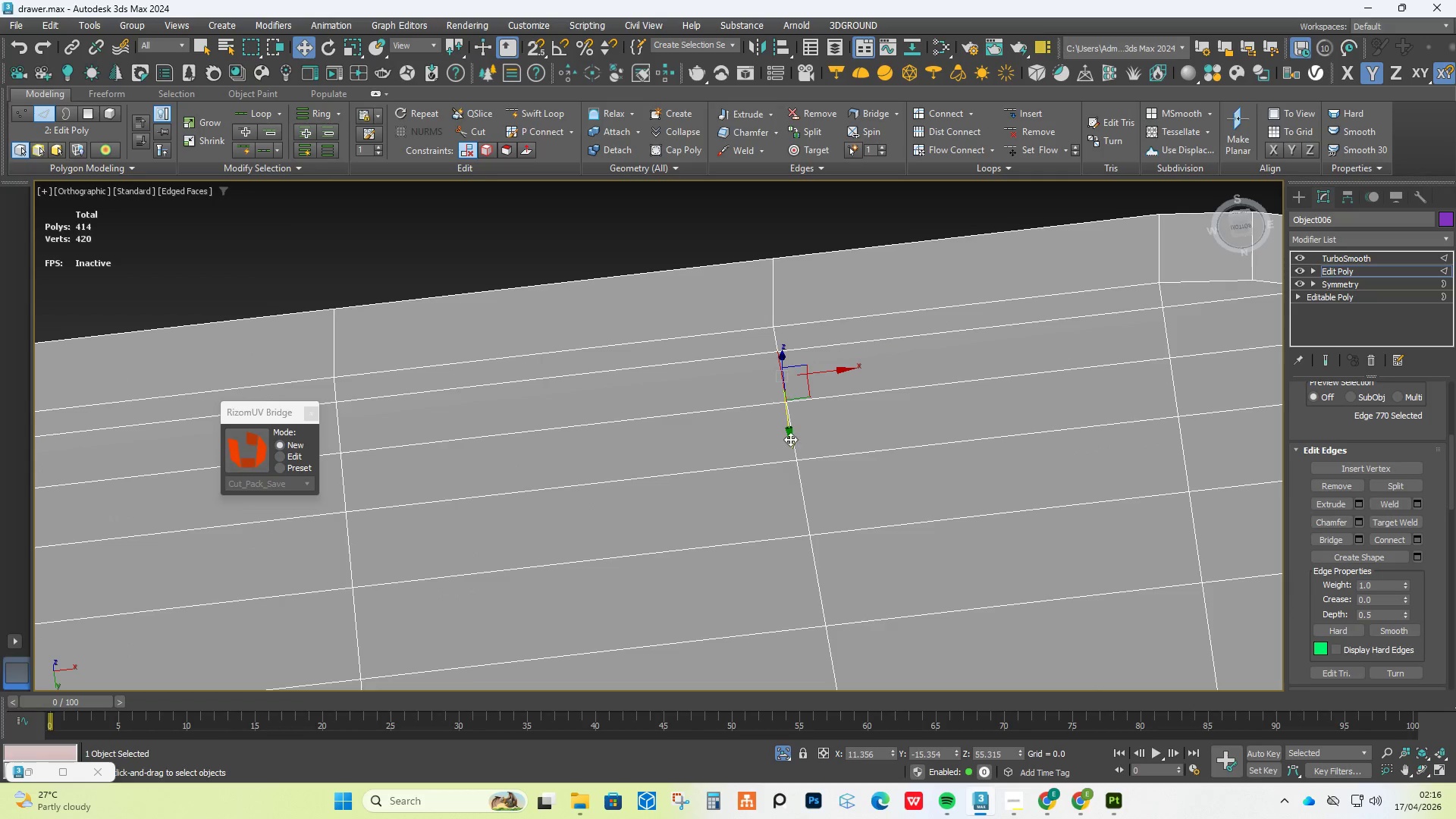 
left_click([778, 340])
 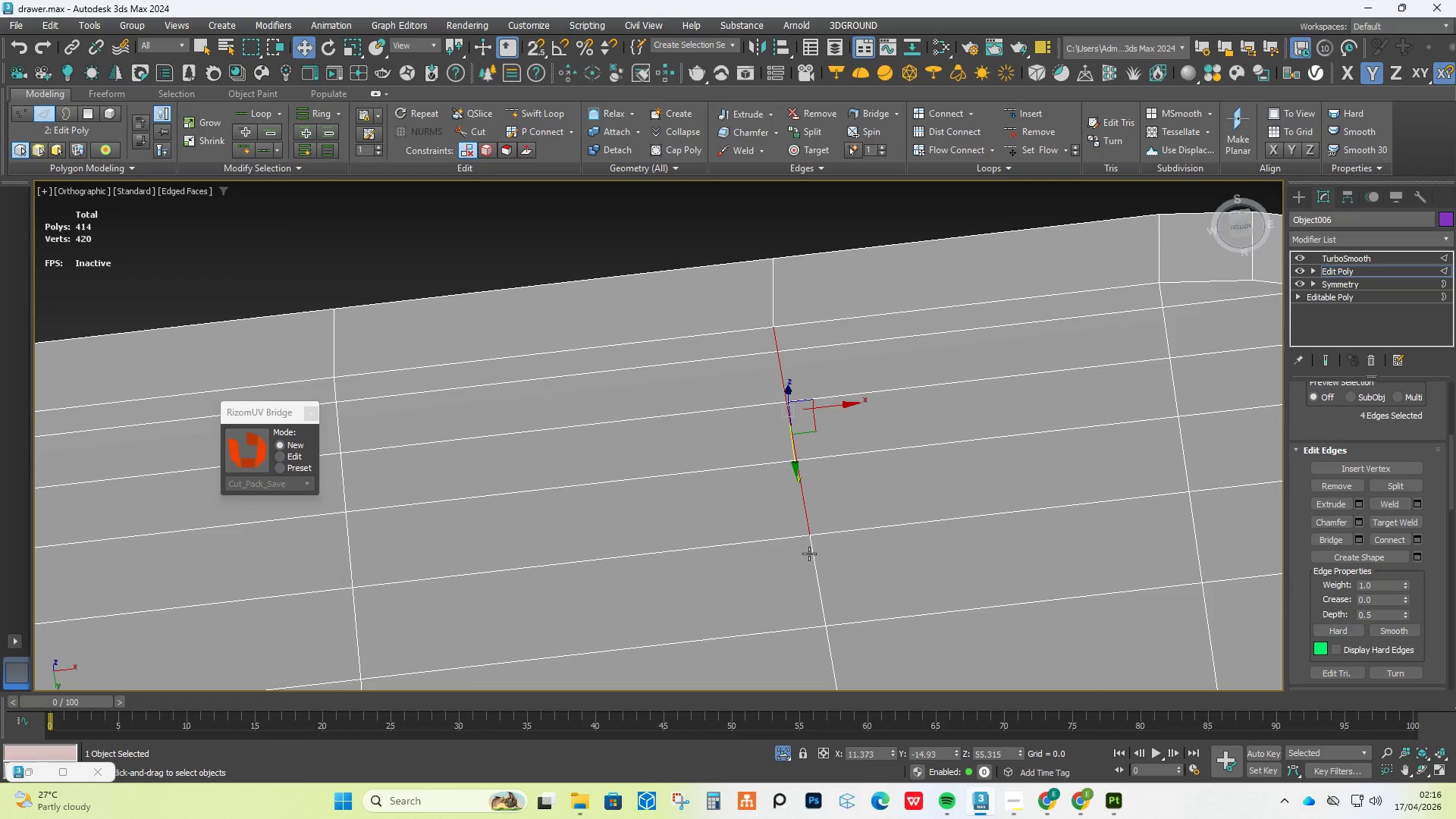 
double_click([813, 564])
 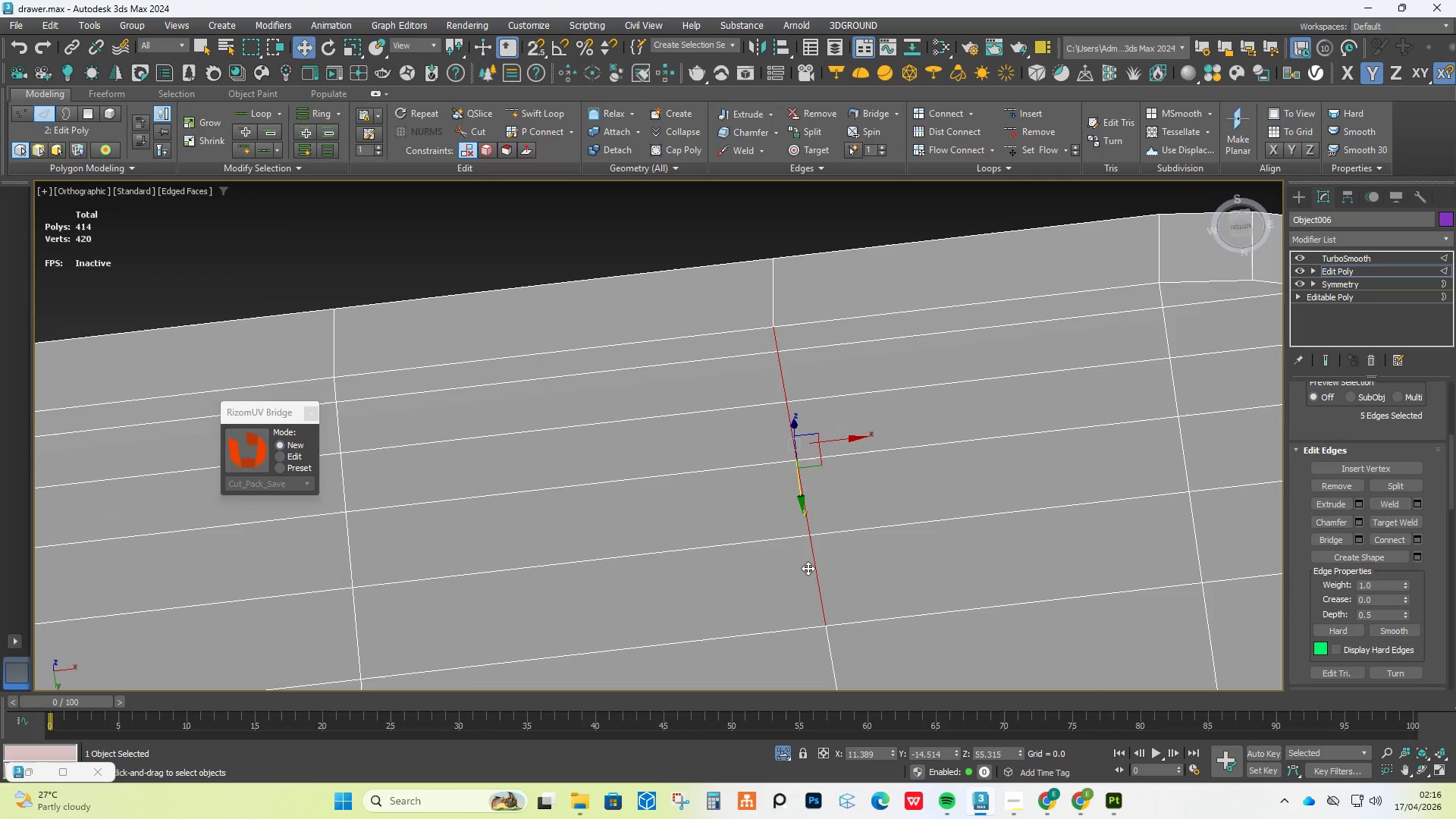 
key(Control+Backspace)
 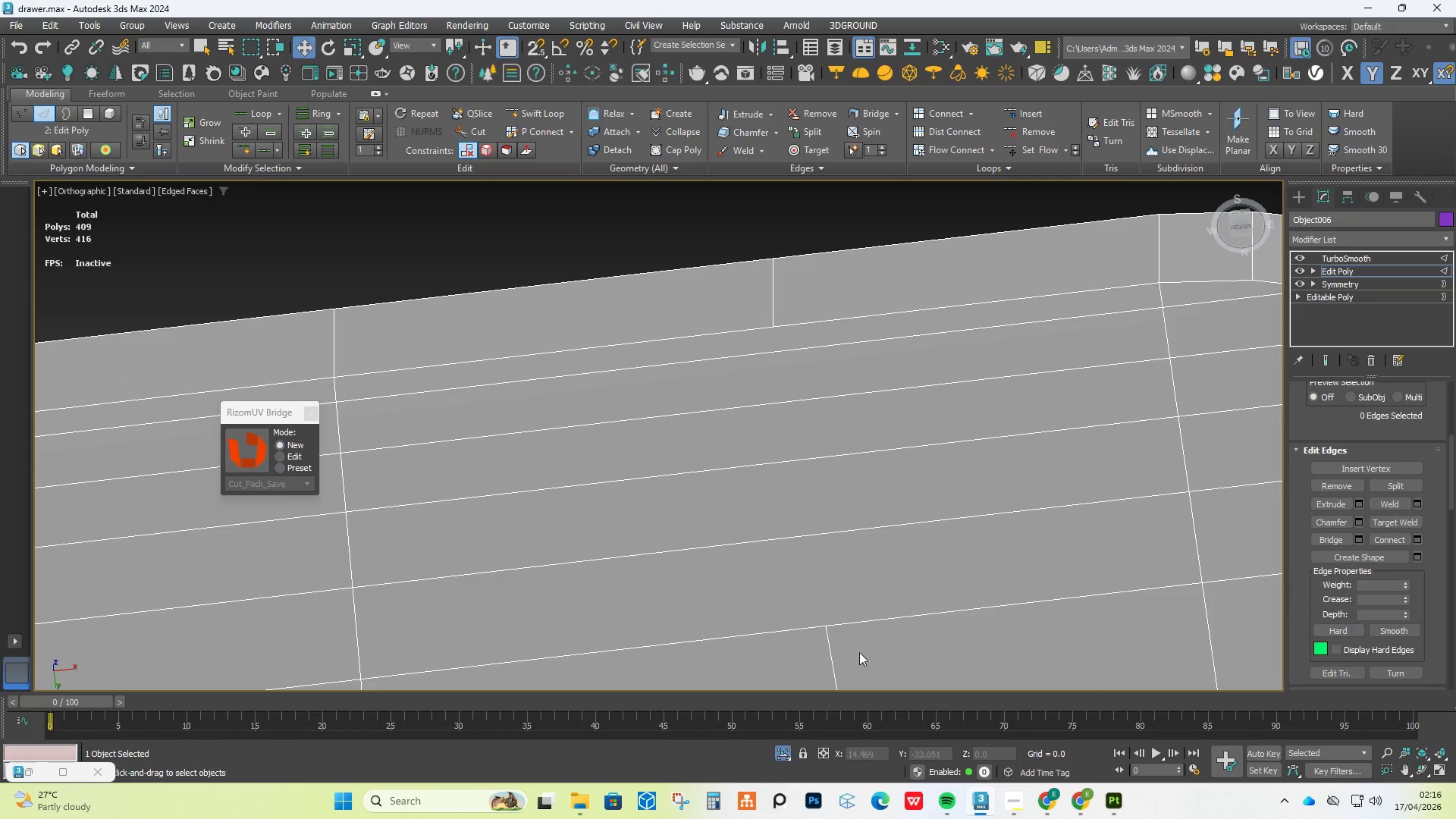 
left_click([832, 664])
 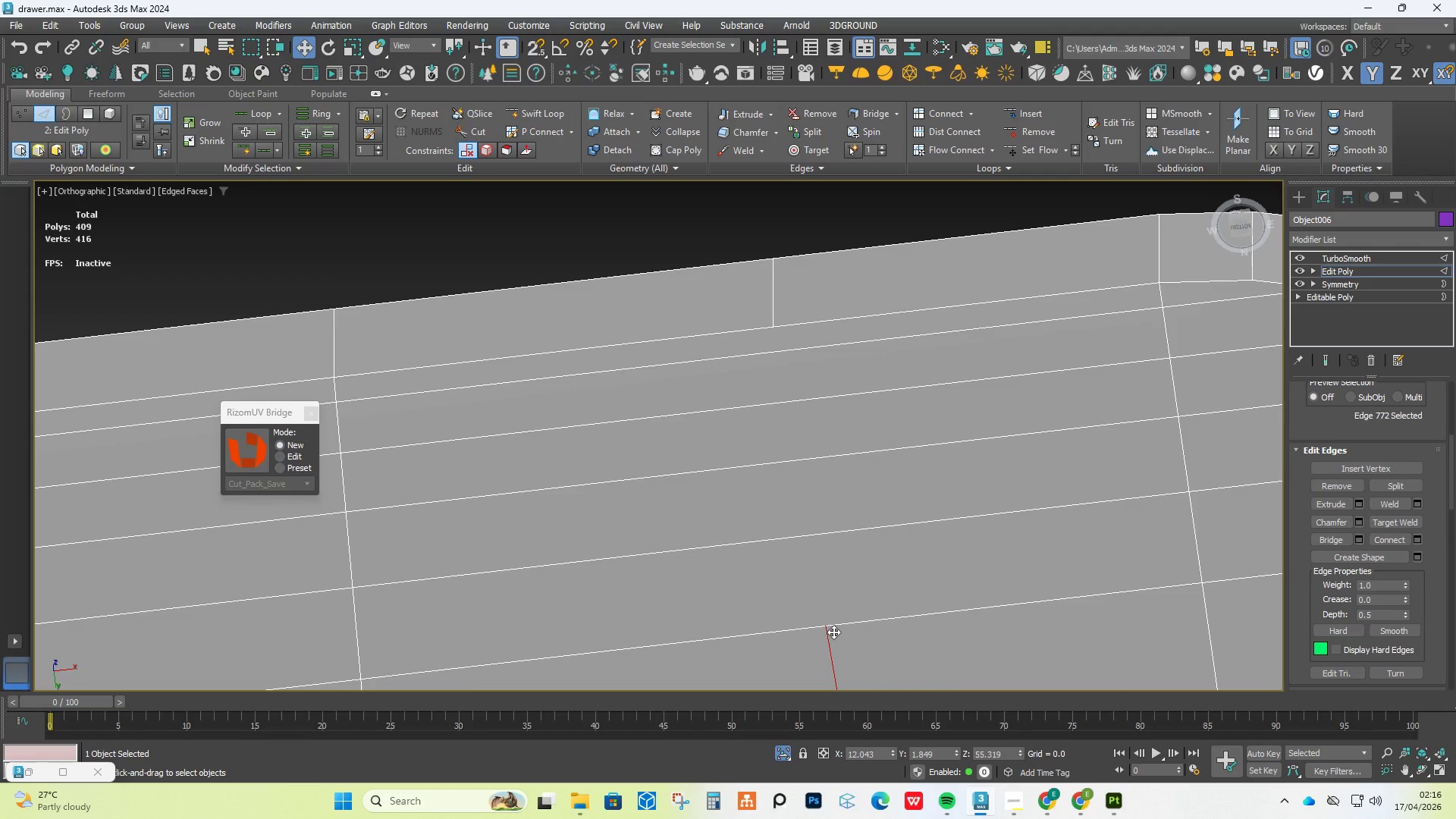 
key(Control+Backspace)
 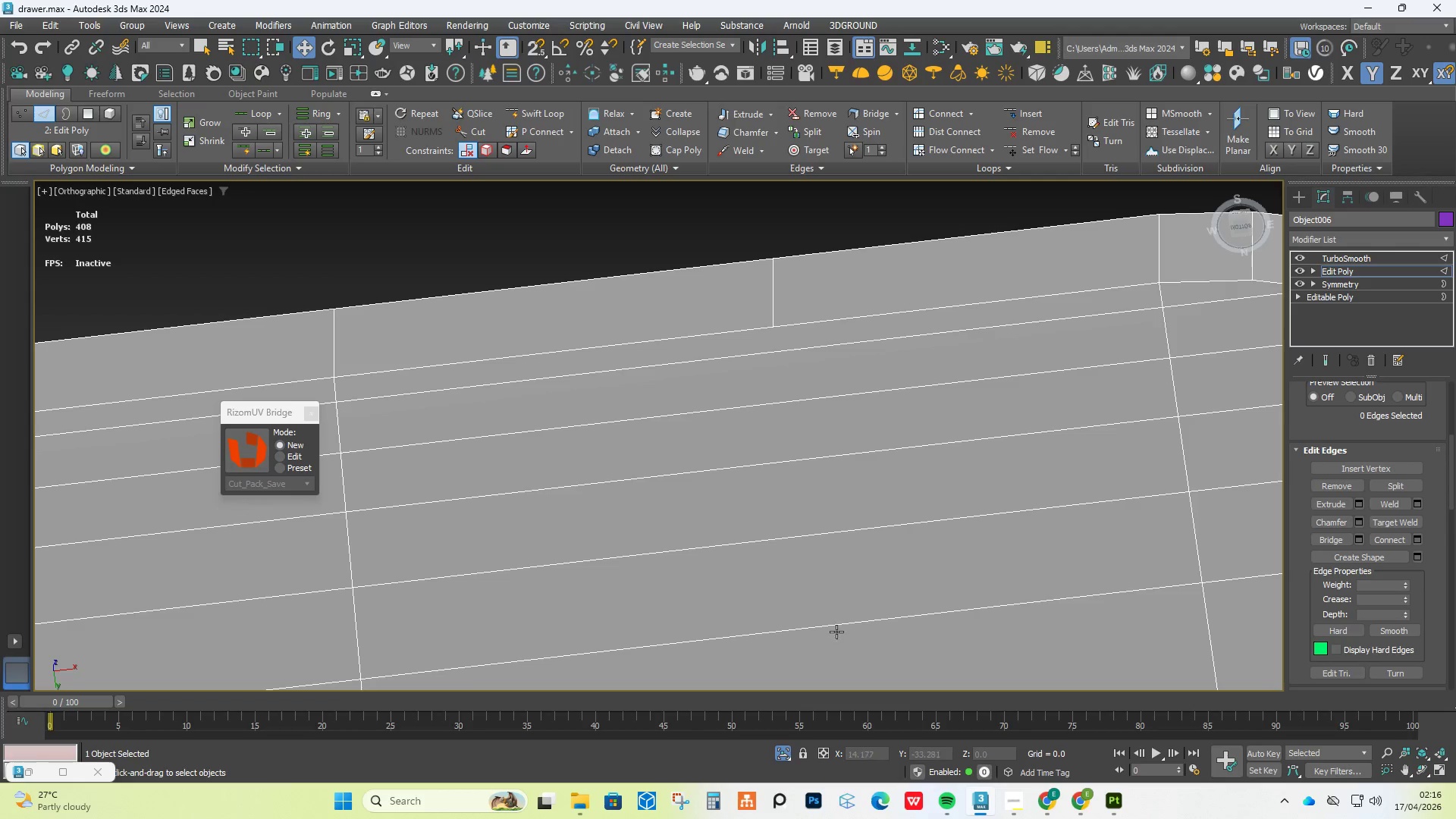 
scroll: coordinate [811, 468], scroll_direction: down, amount: 9.0
 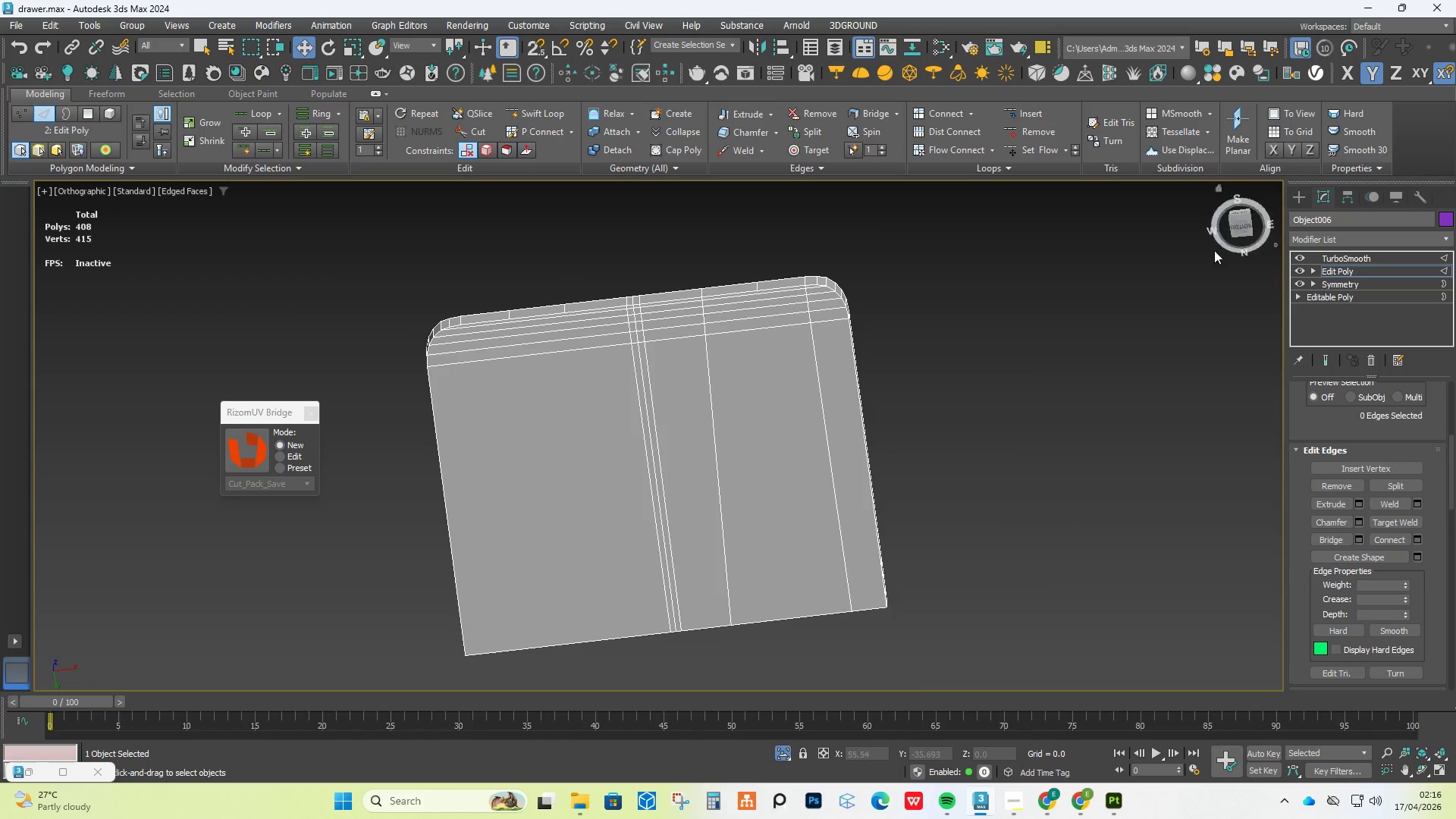 
left_click([1244, 228])
 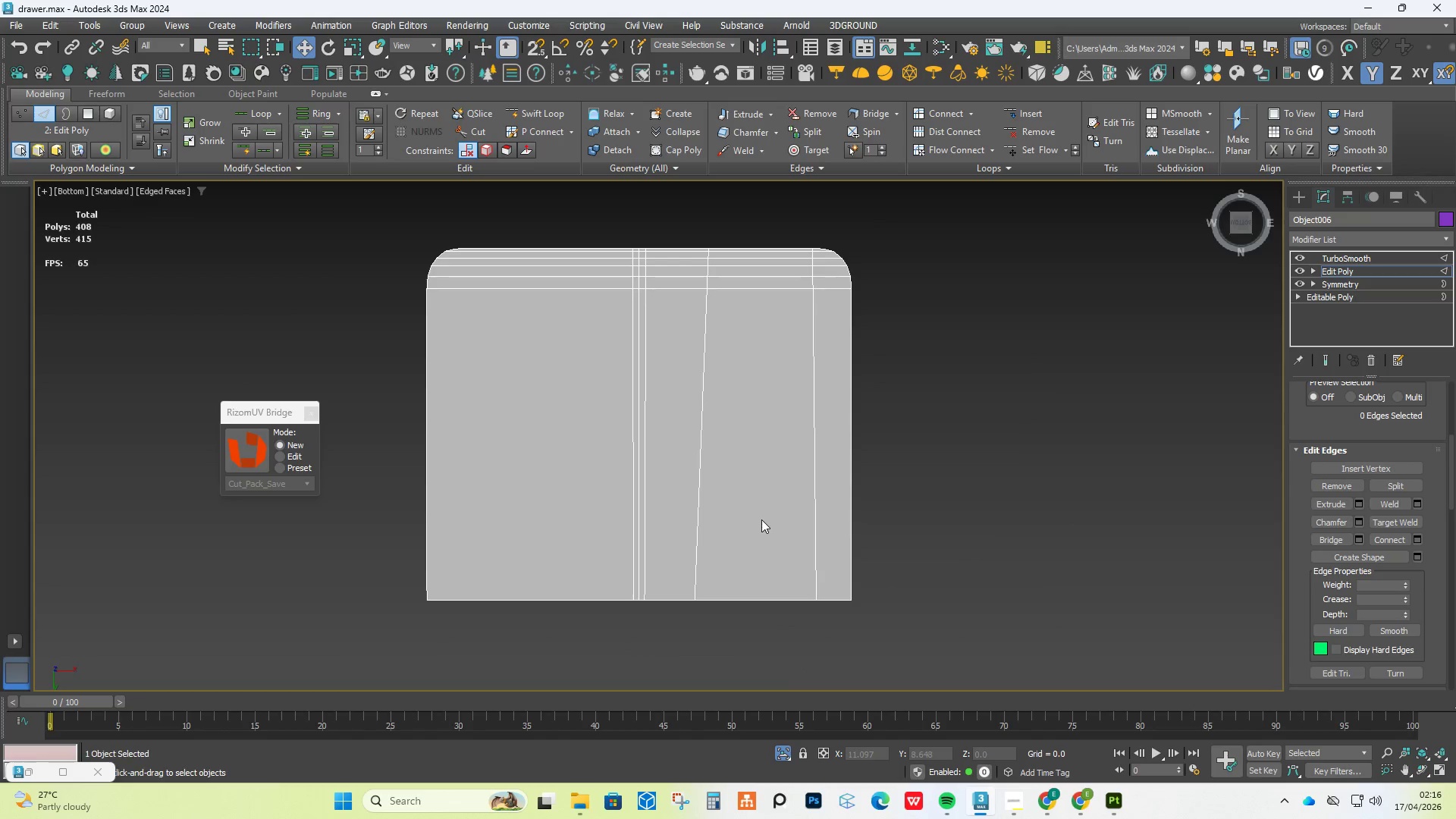 
key(1)
 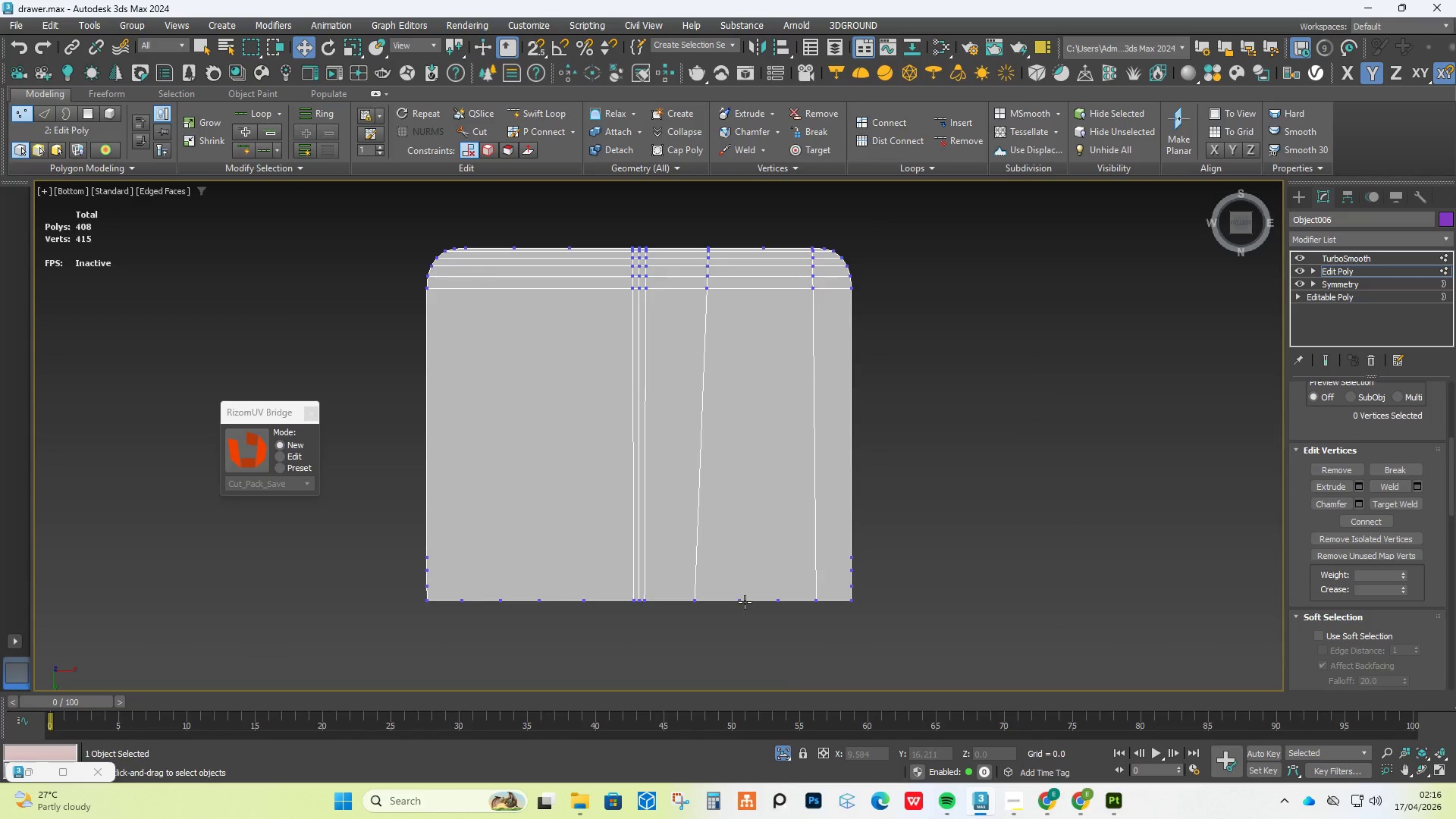 
key(Alt+AltLeft)
 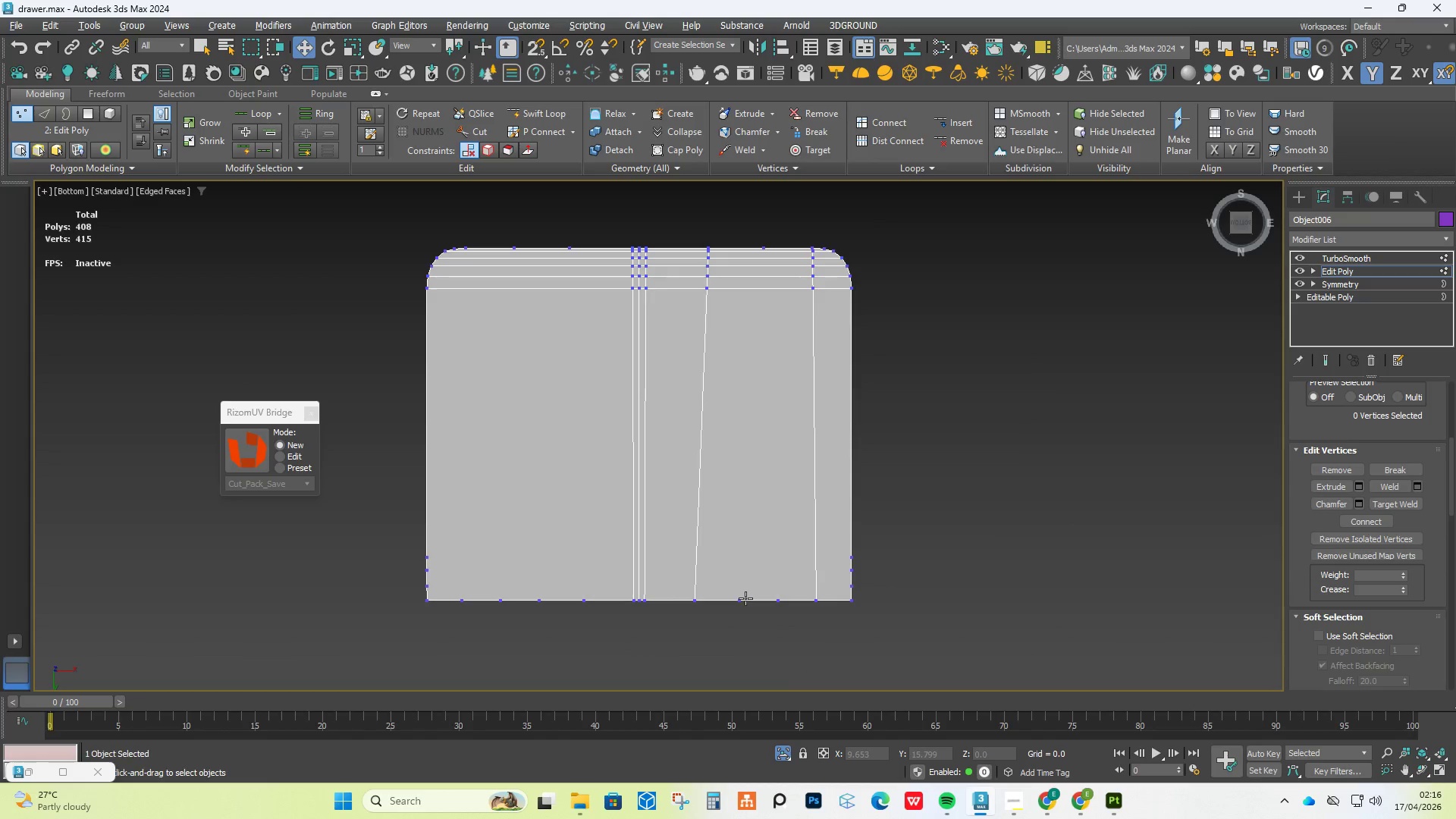 
key(Alt+C)
 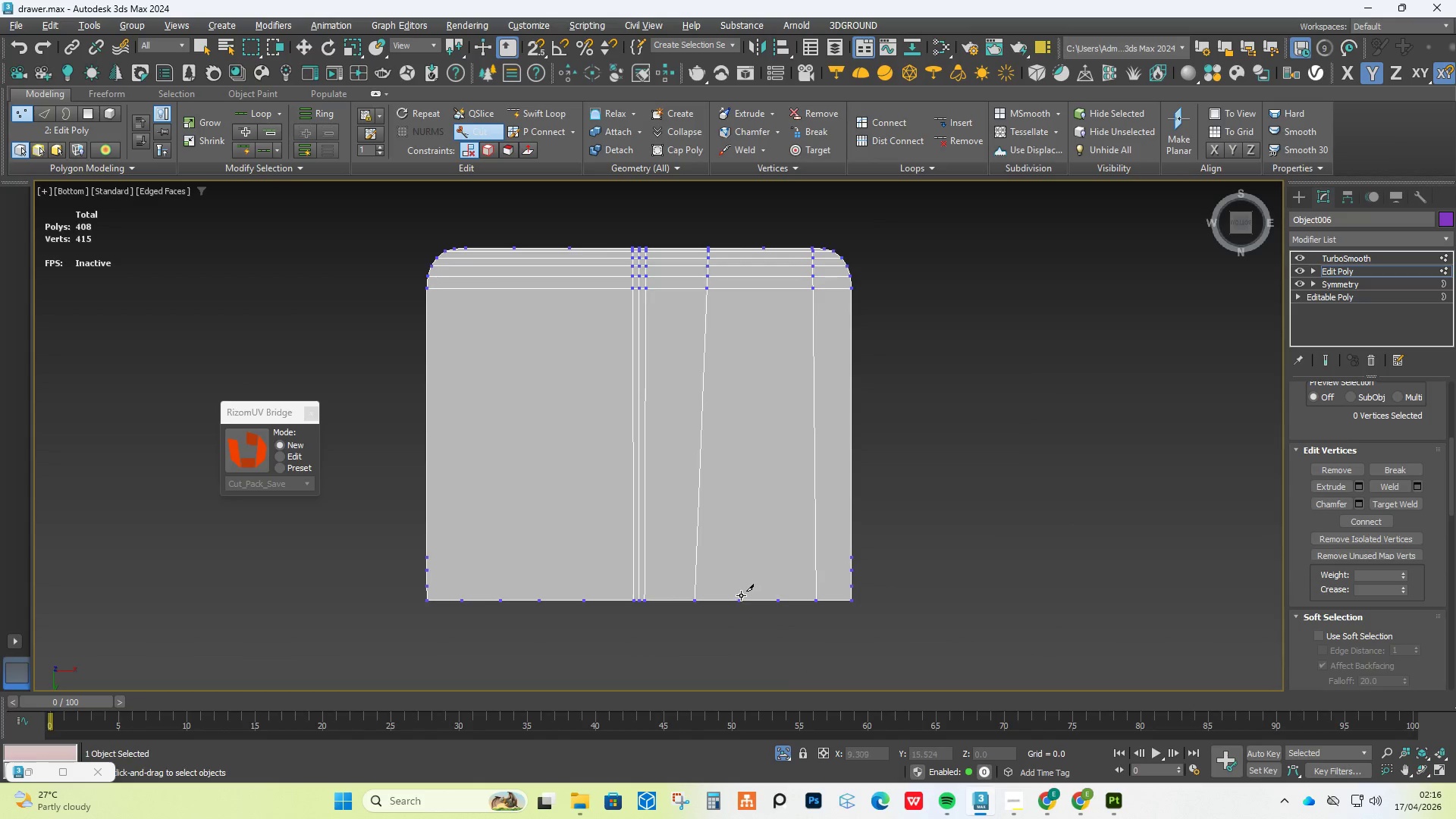 
left_click([740, 599])
 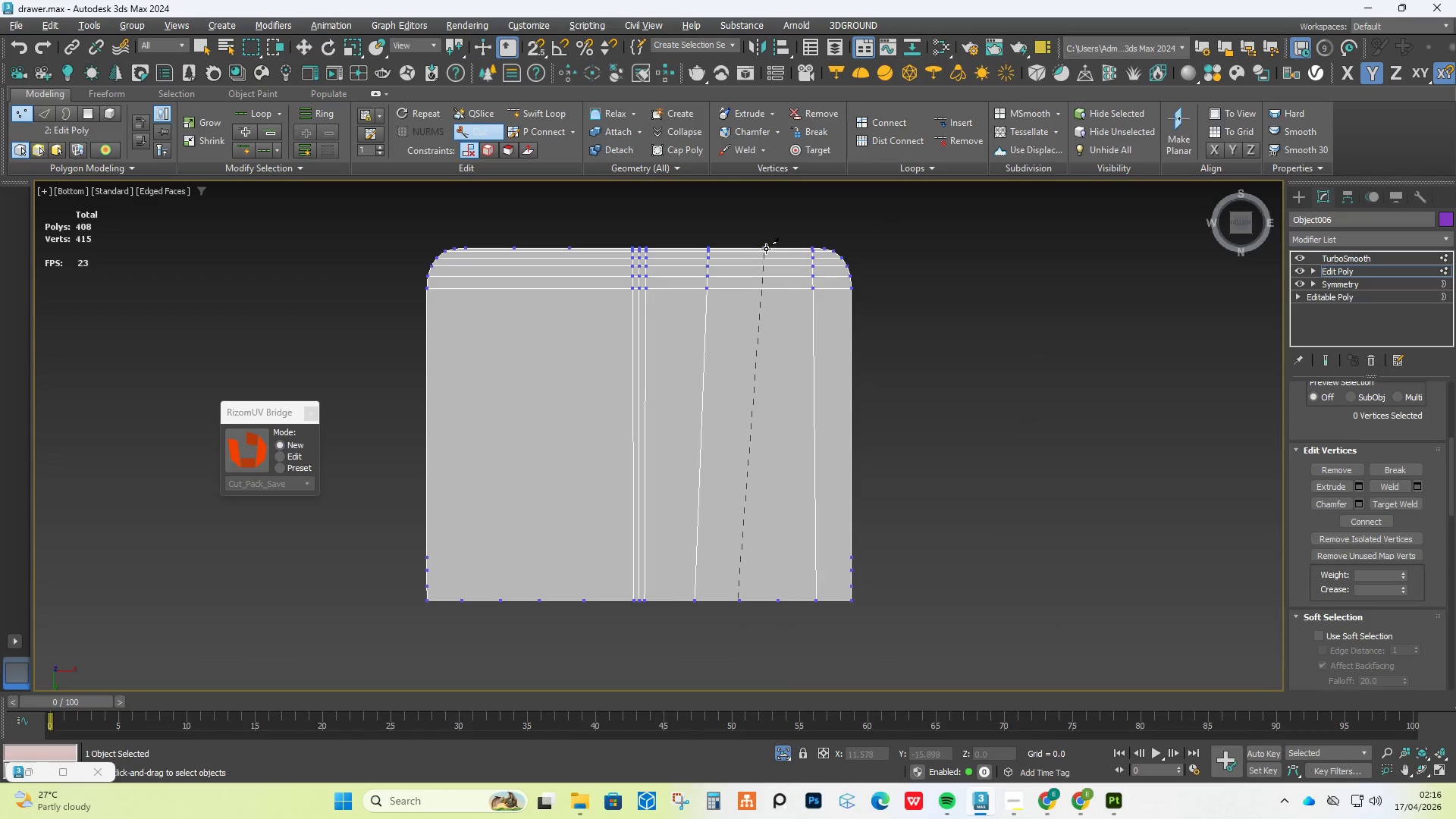 
left_click([764, 248])
 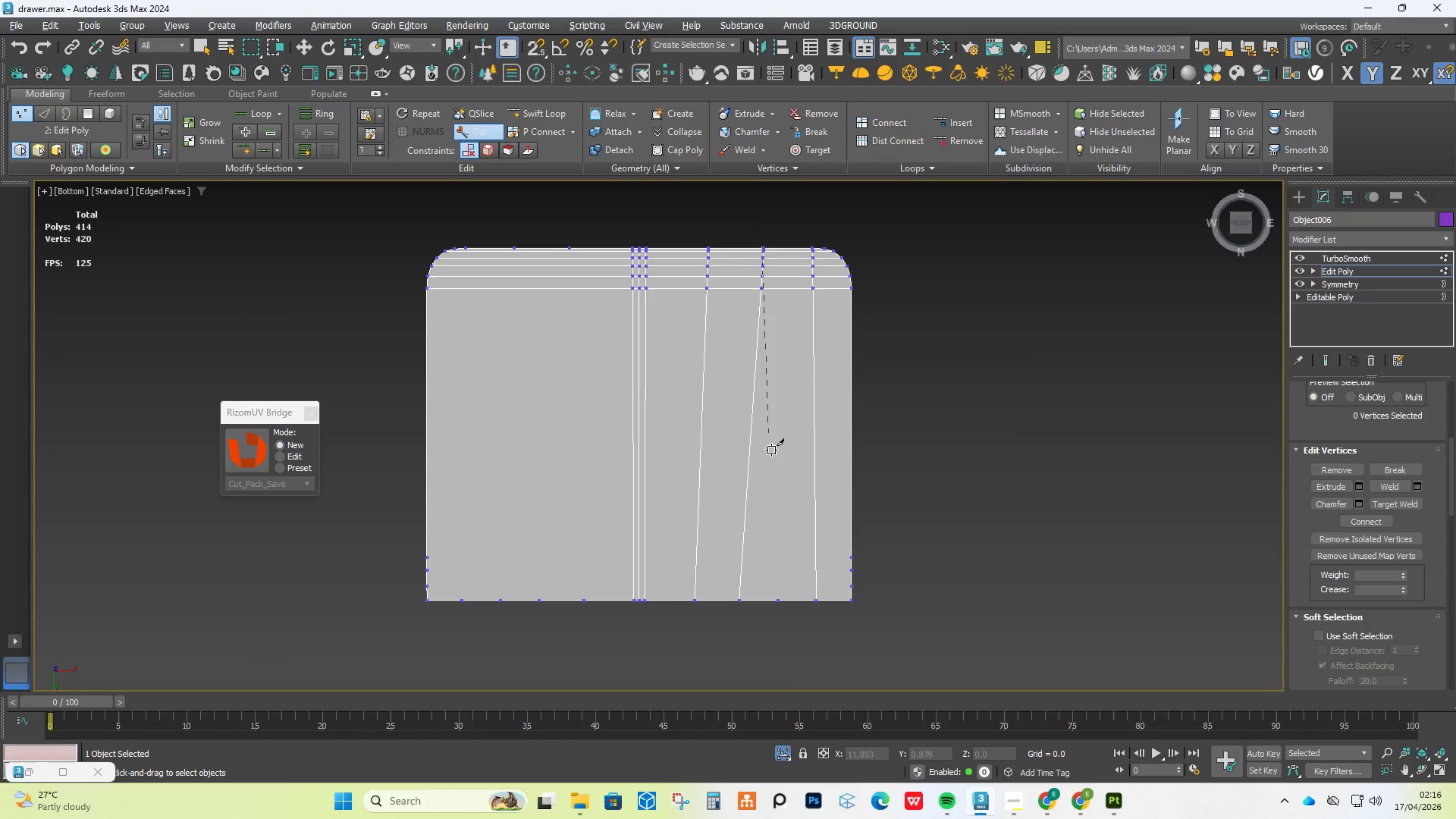 
right_click([779, 499])
 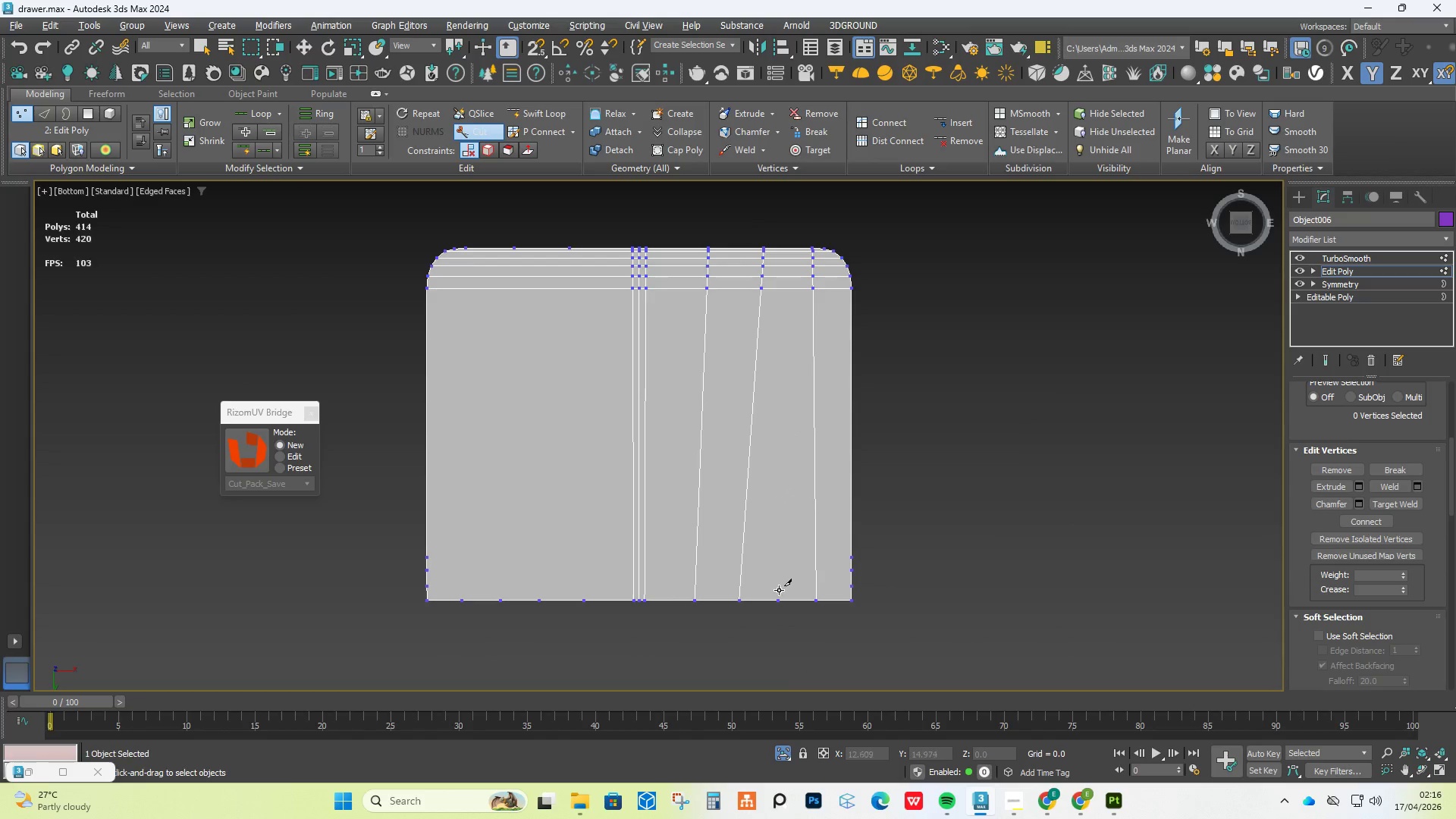 
left_click([780, 607])
 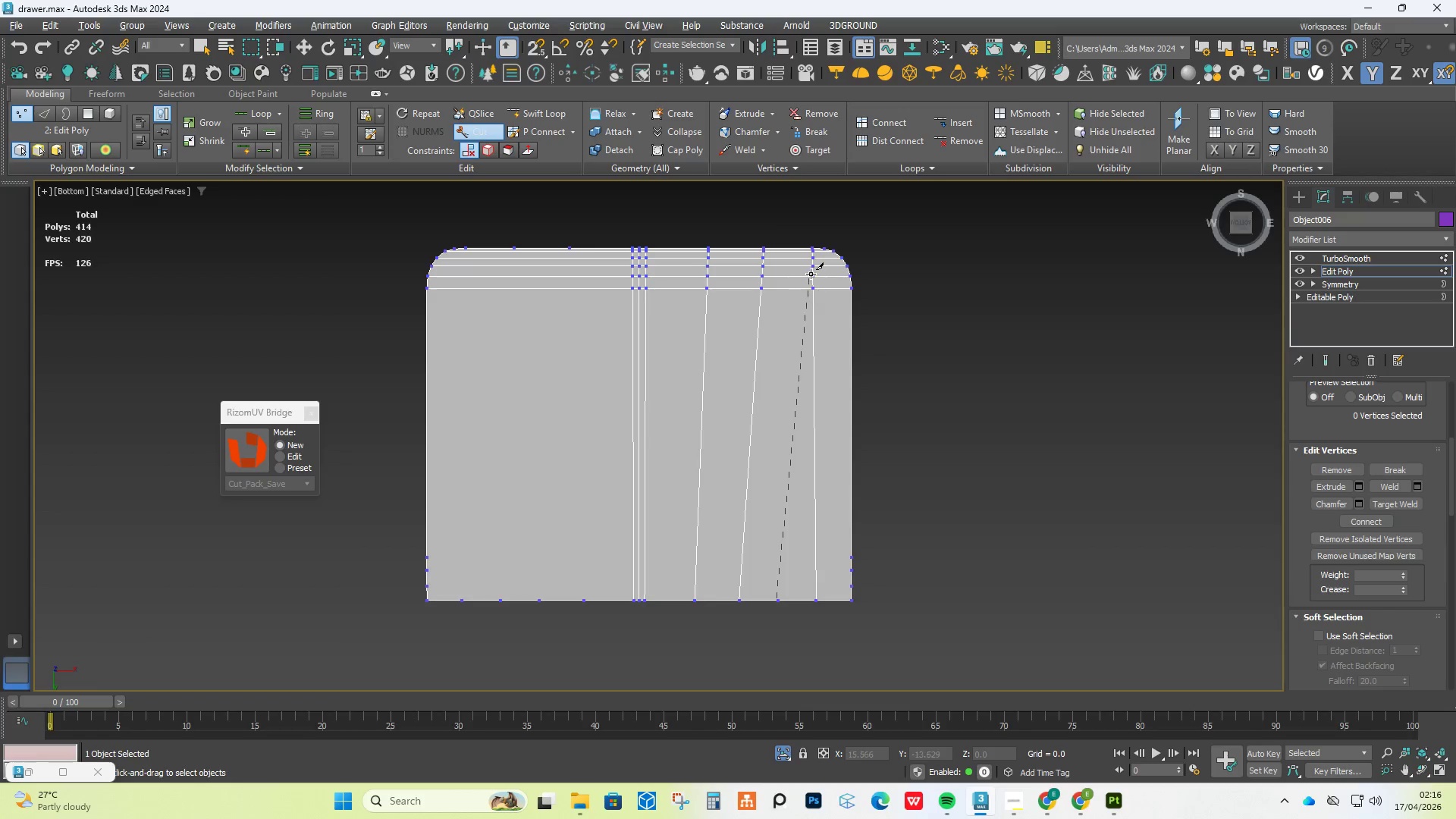 
scroll: coordinate [811, 274], scroll_direction: up, amount: 5.0
 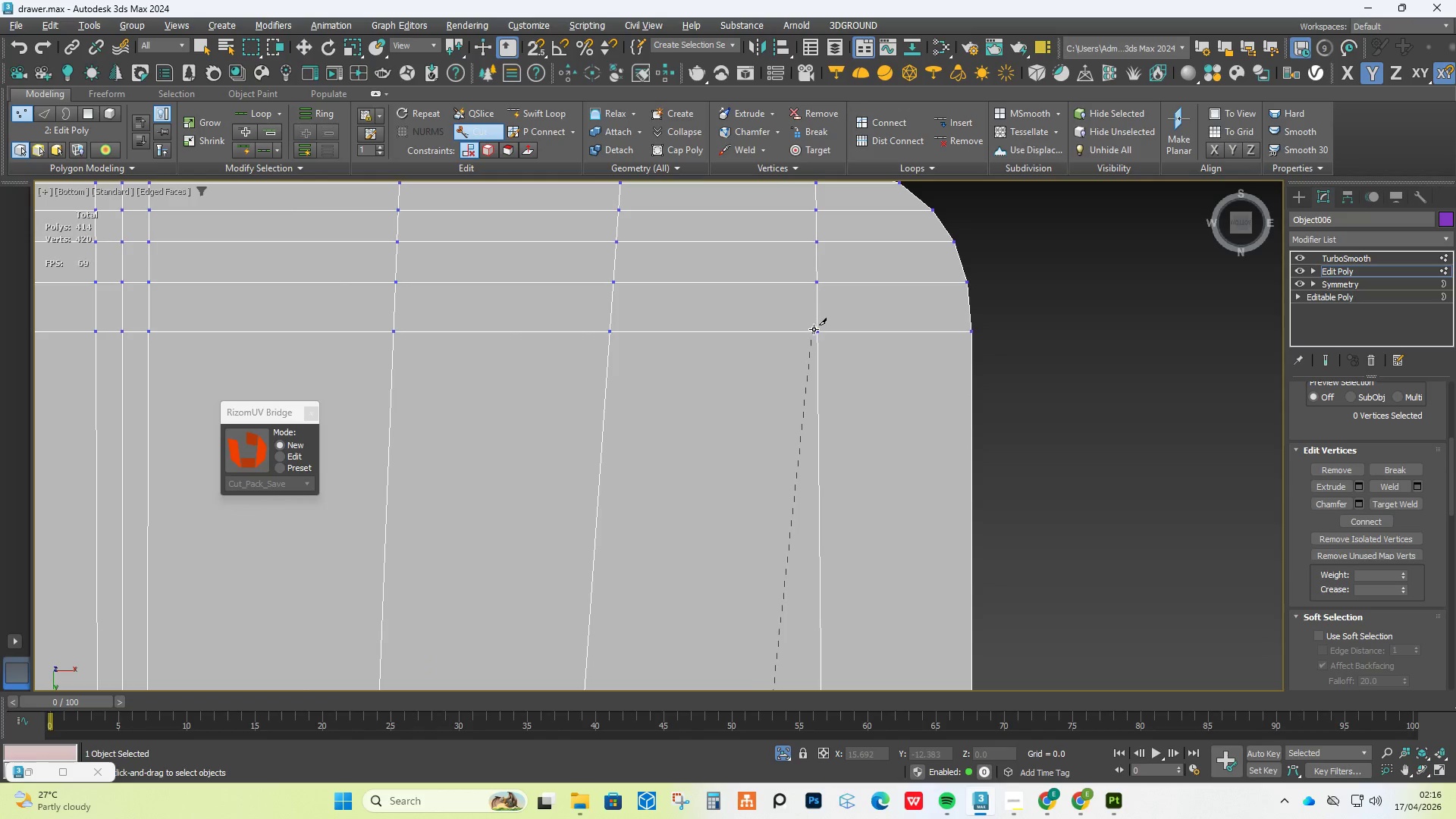 
left_click([816, 332])
 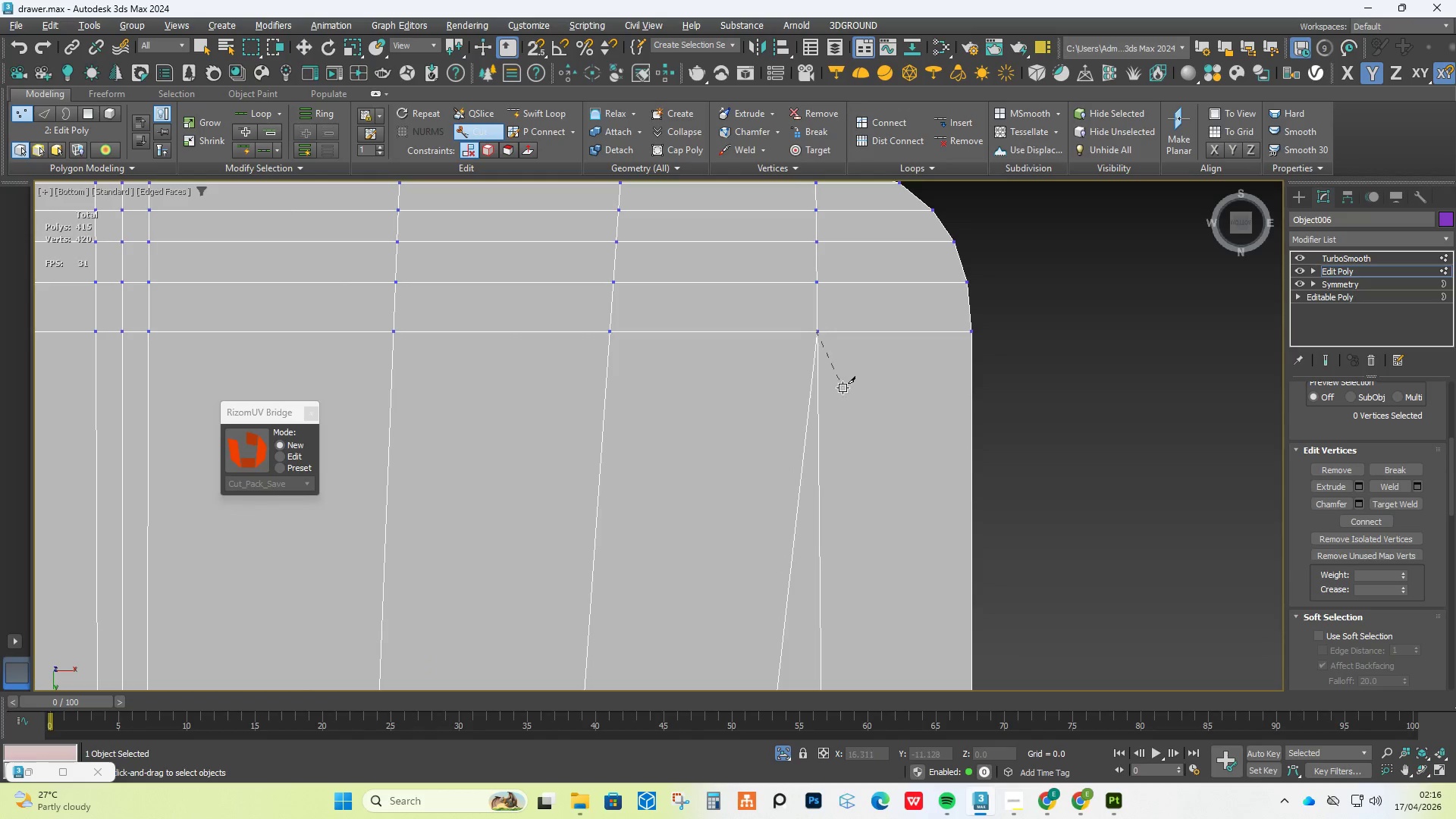 
right_click([843, 389])
 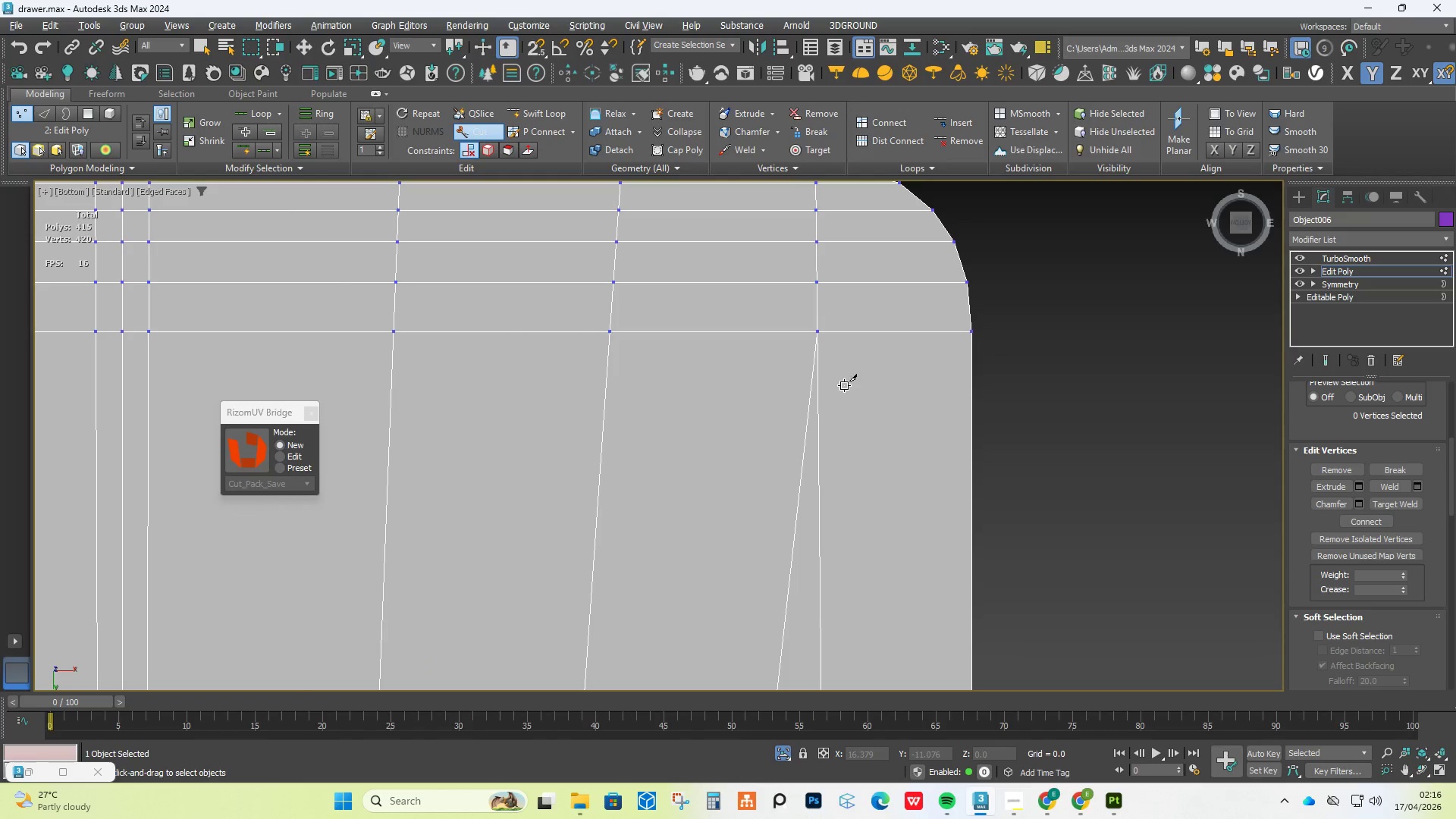 
key(2)
 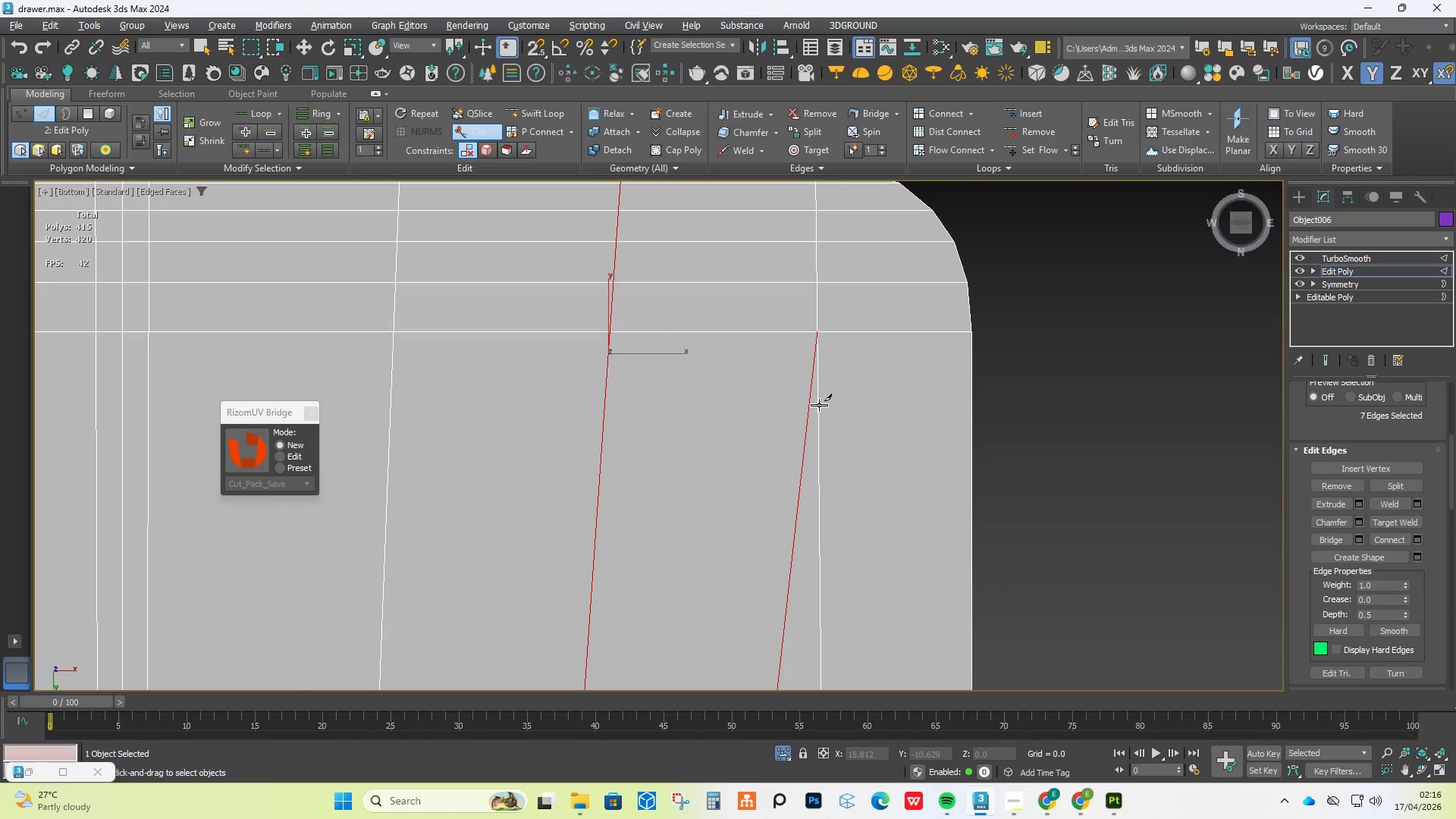 
right_click([819, 405])
 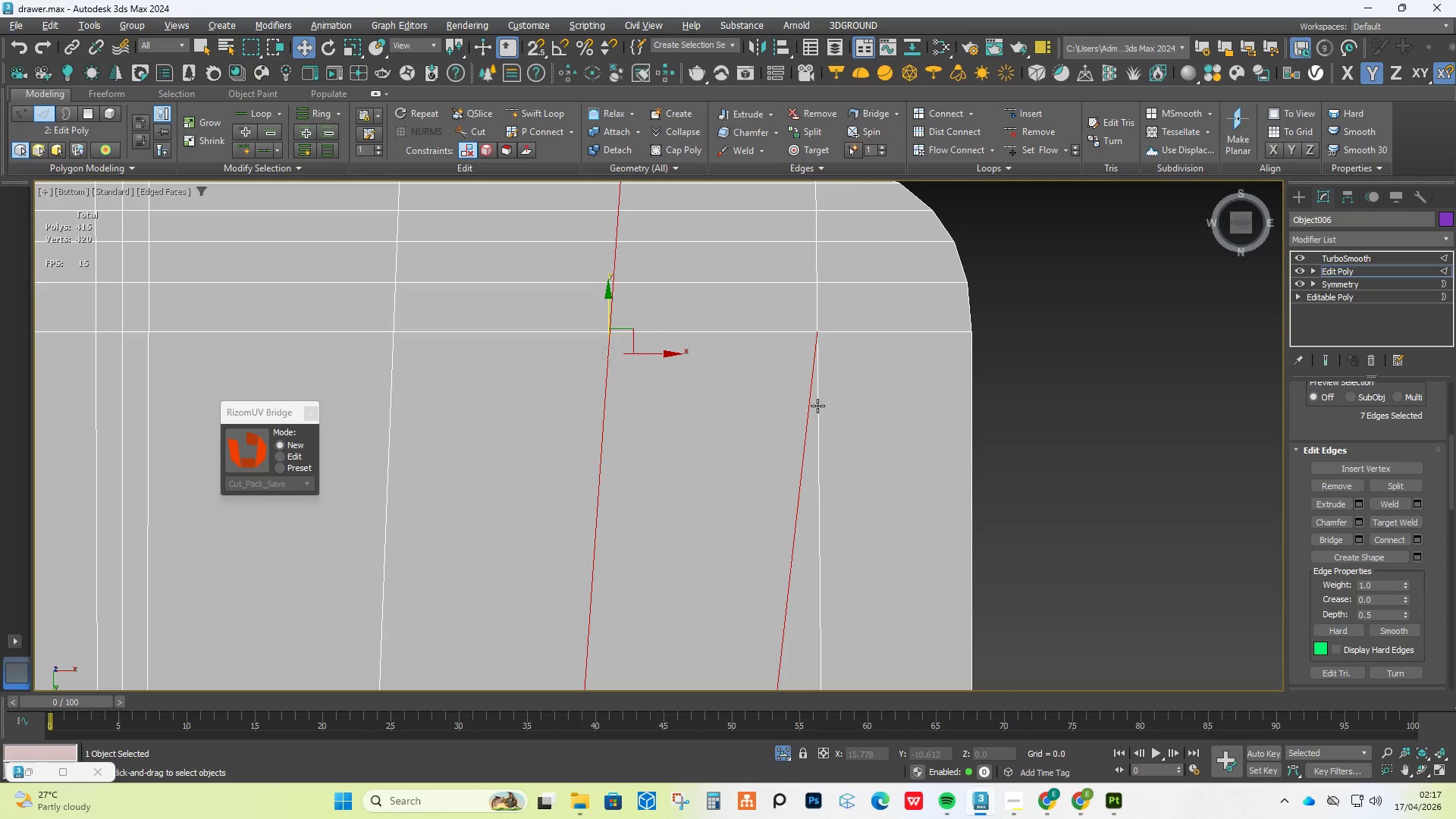 
left_click([817, 406])
 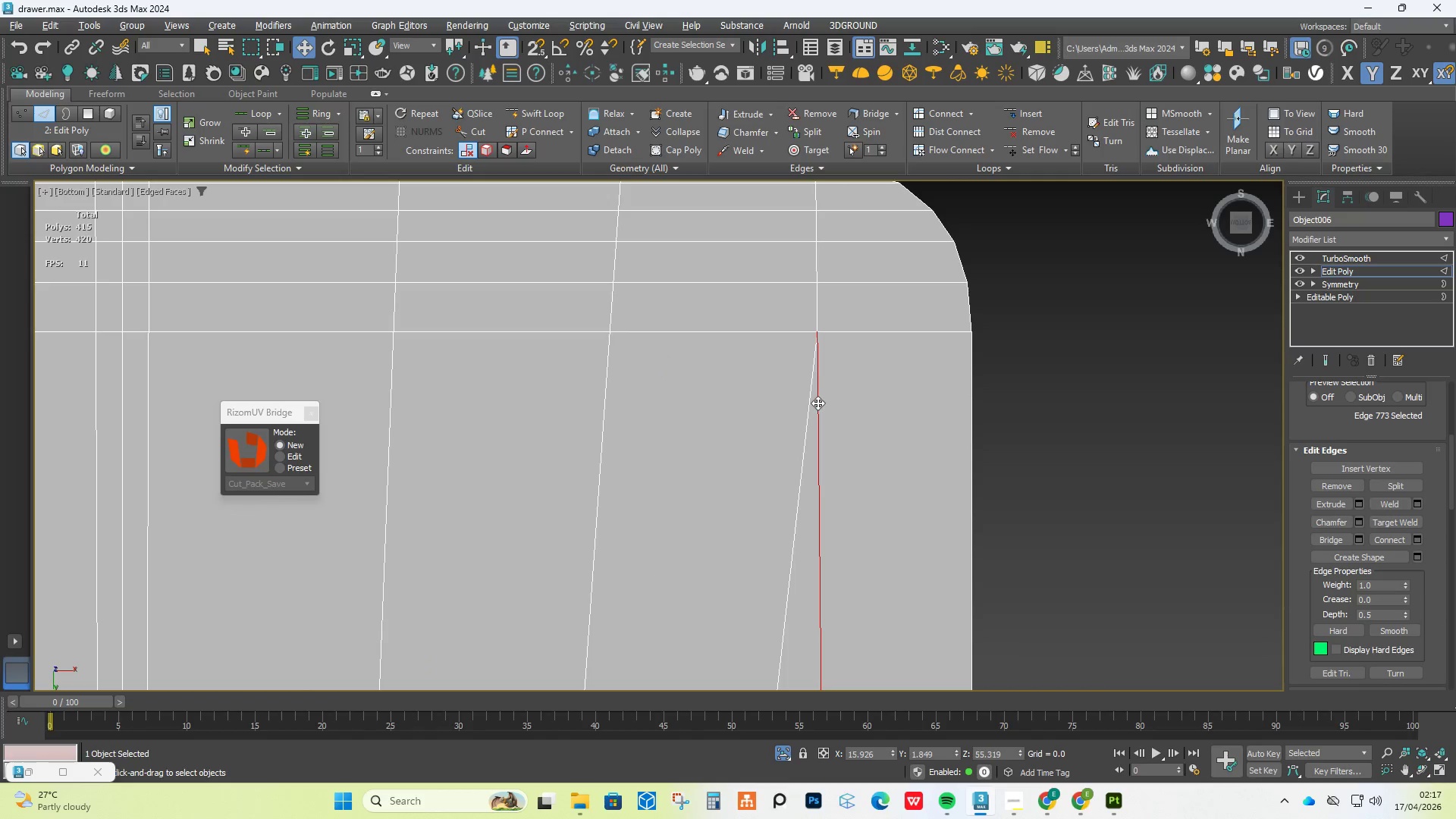 
key(Control+Backspace)
 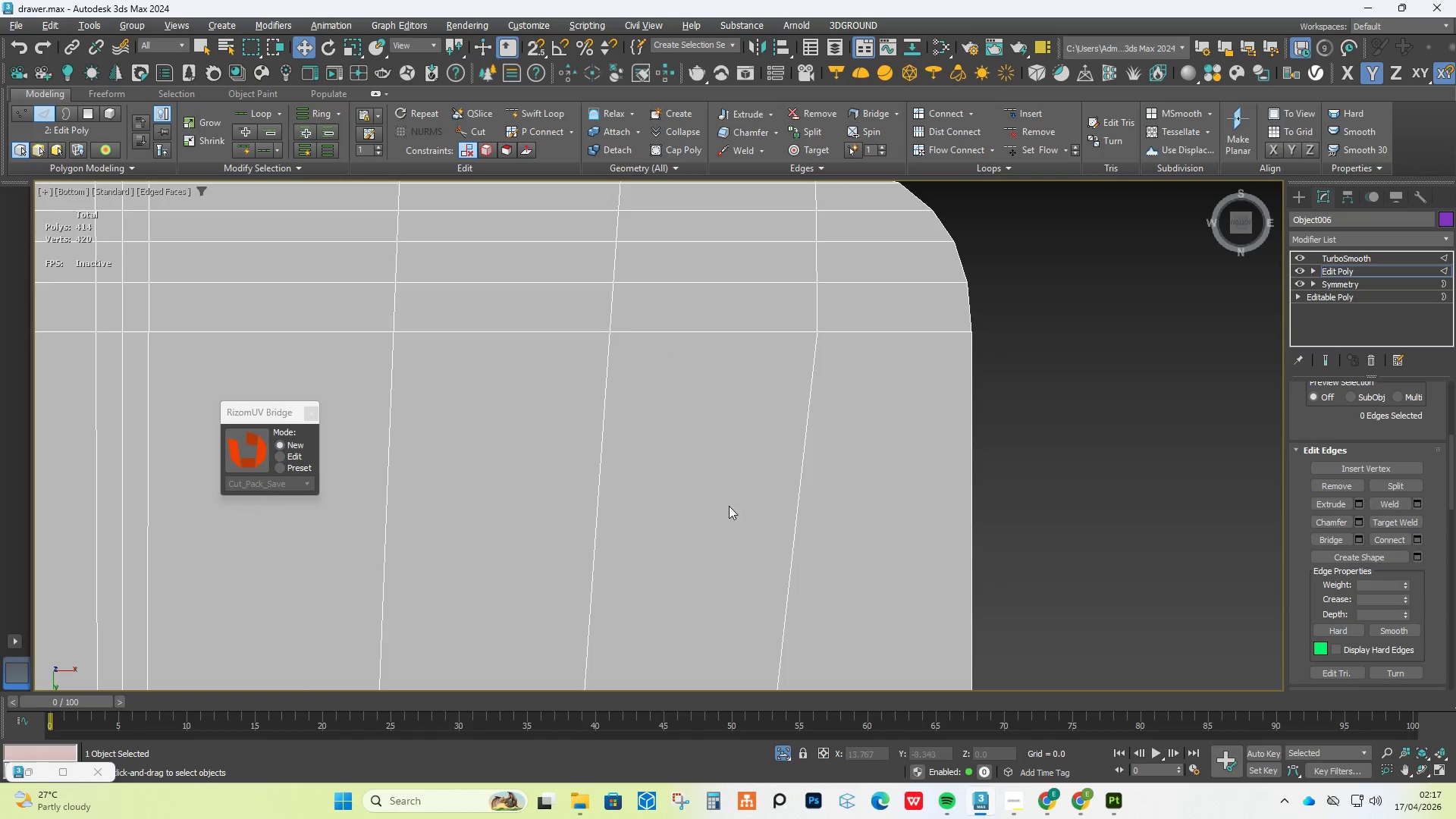 
scroll: coordinate [714, 494], scroll_direction: down, amount: 4.0
 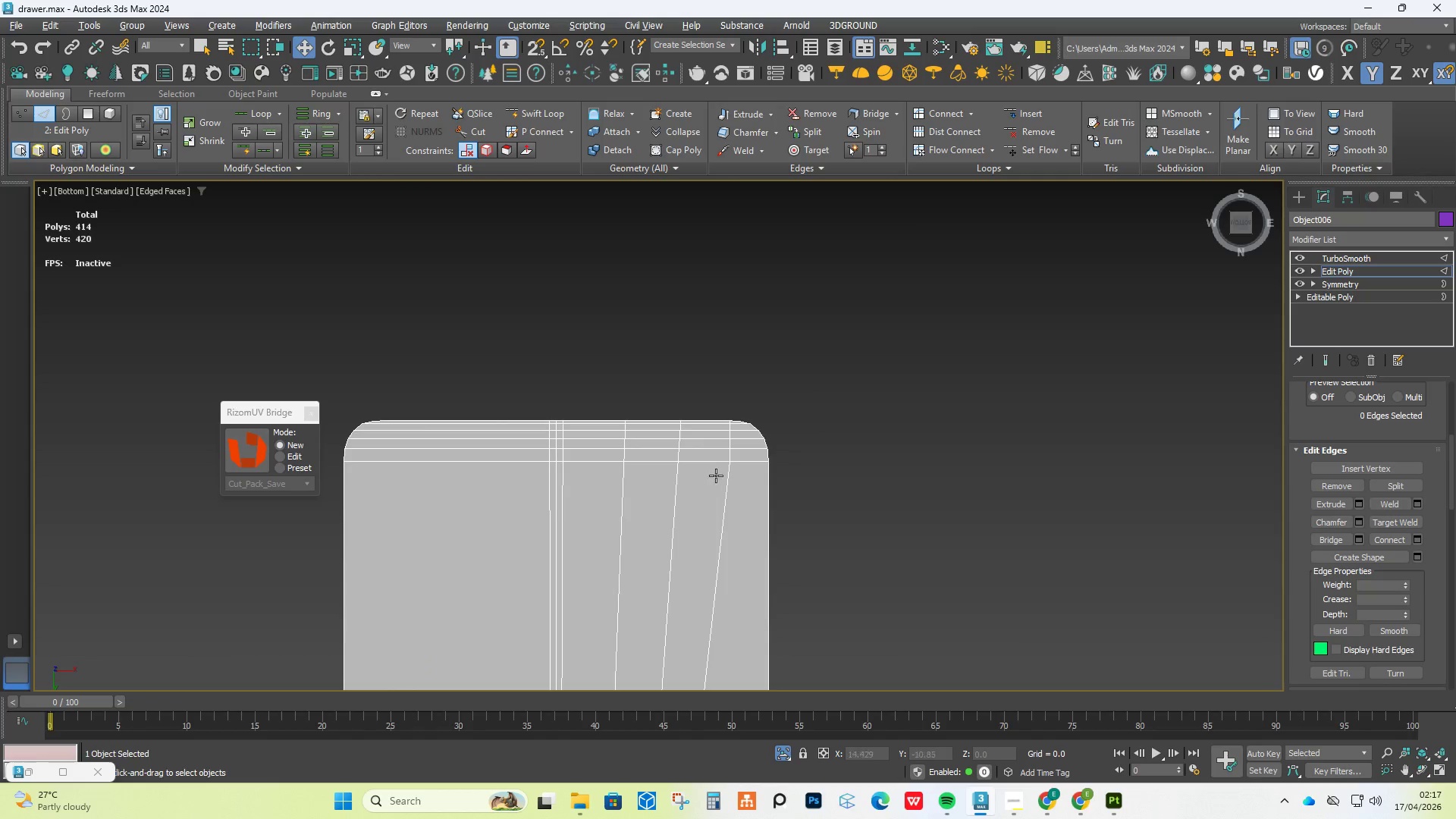 
scroll: coordinate [739, 438], scroll_direction: up, amount: 3.0
 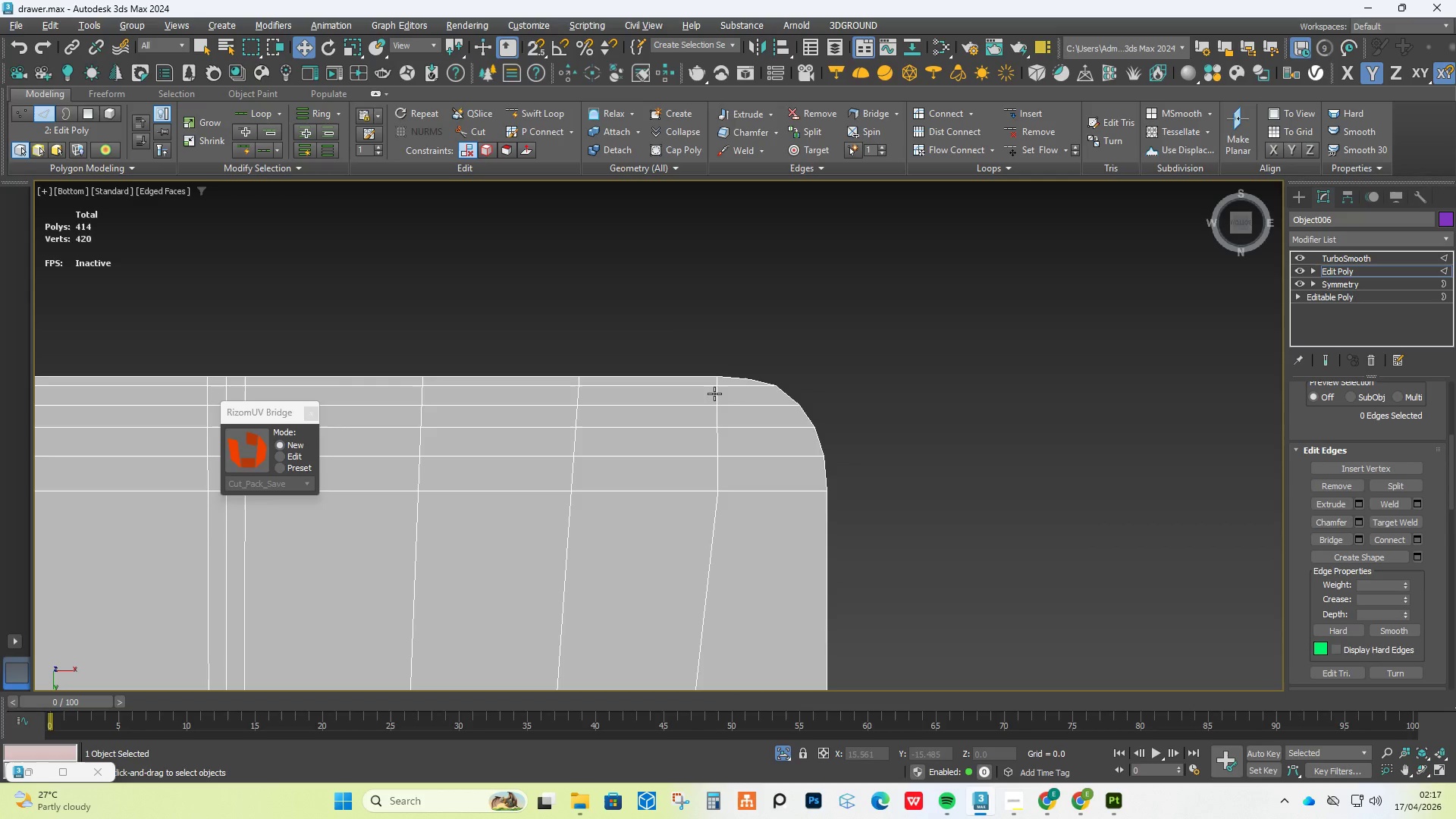 
scroll: coordinate [780, 410], scroll_direction: down, amount: 1.0
 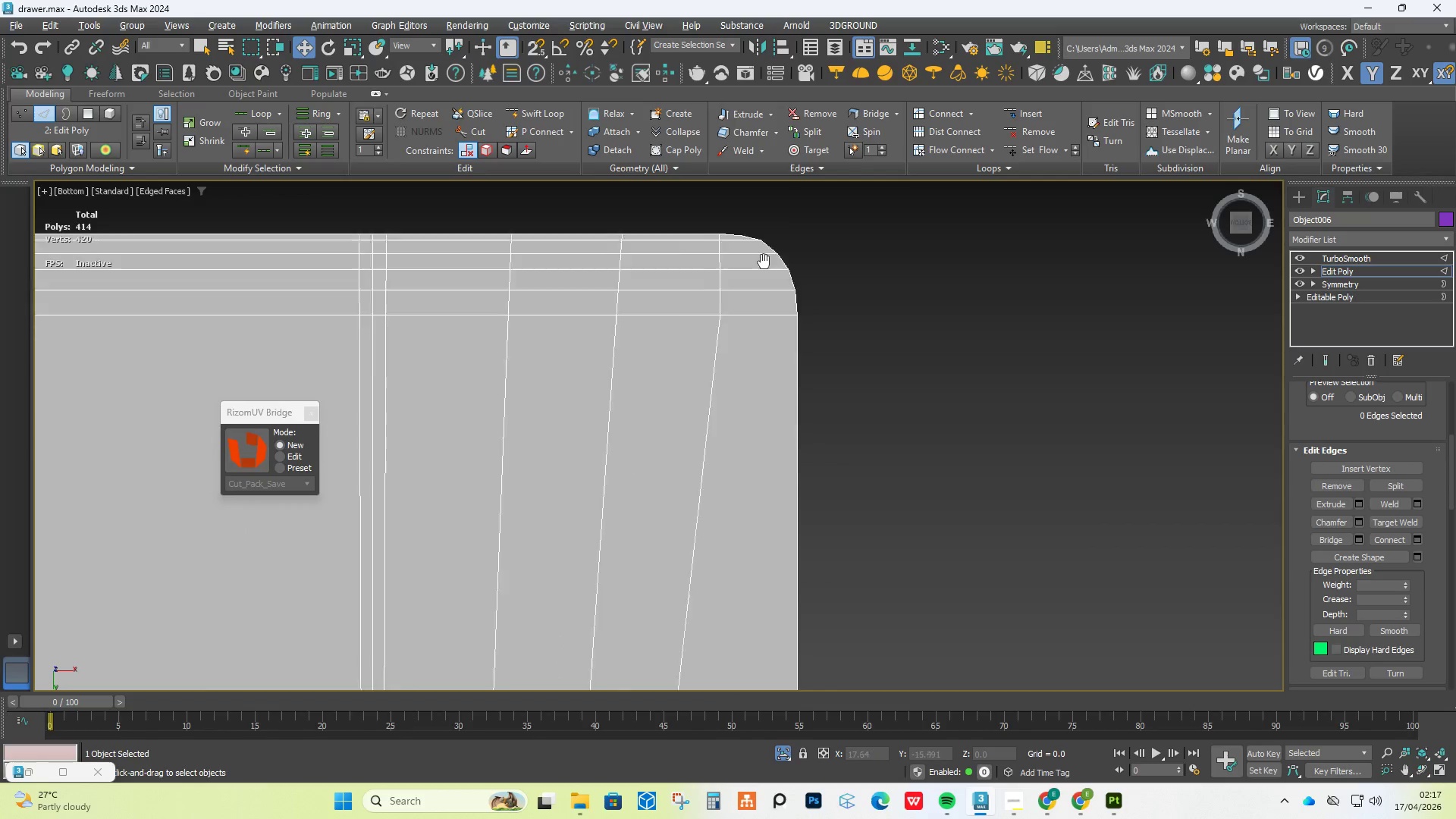 
hold_key(key=AltLeft, duration=1.66)
 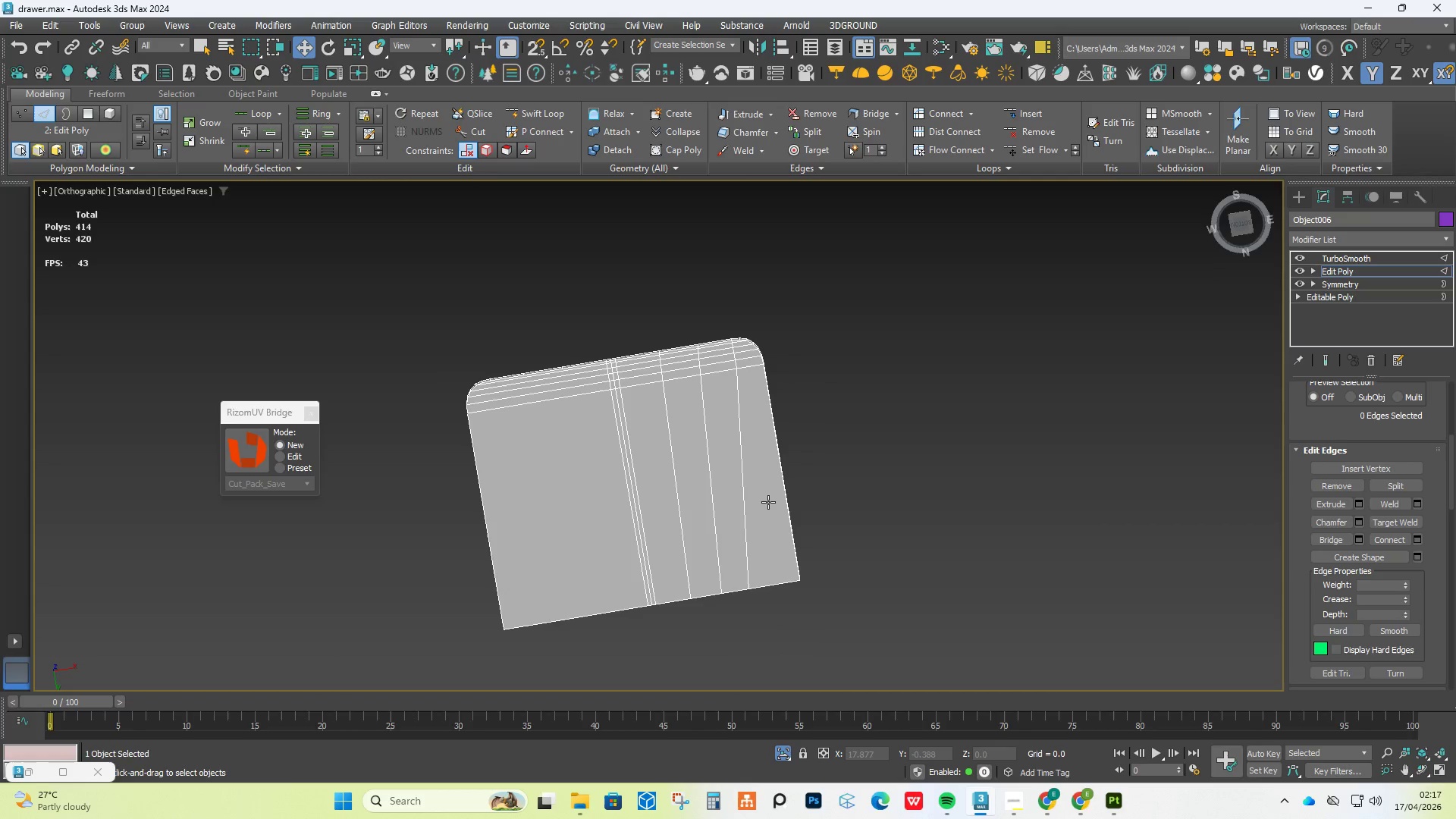 
scroll: coordinate [781, 539], scroll_direction: down, amount: 4.0
 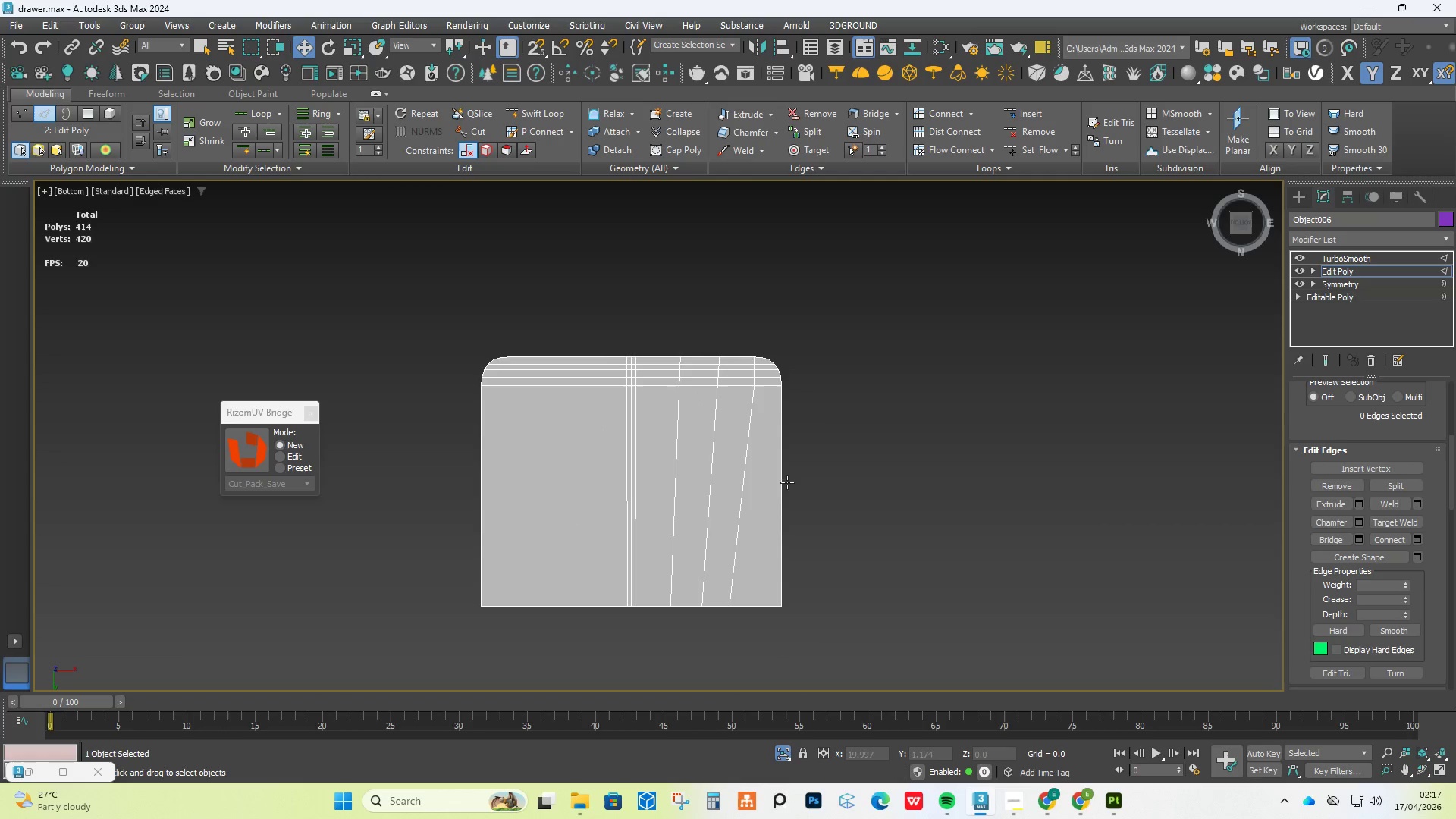 
key(F1)
 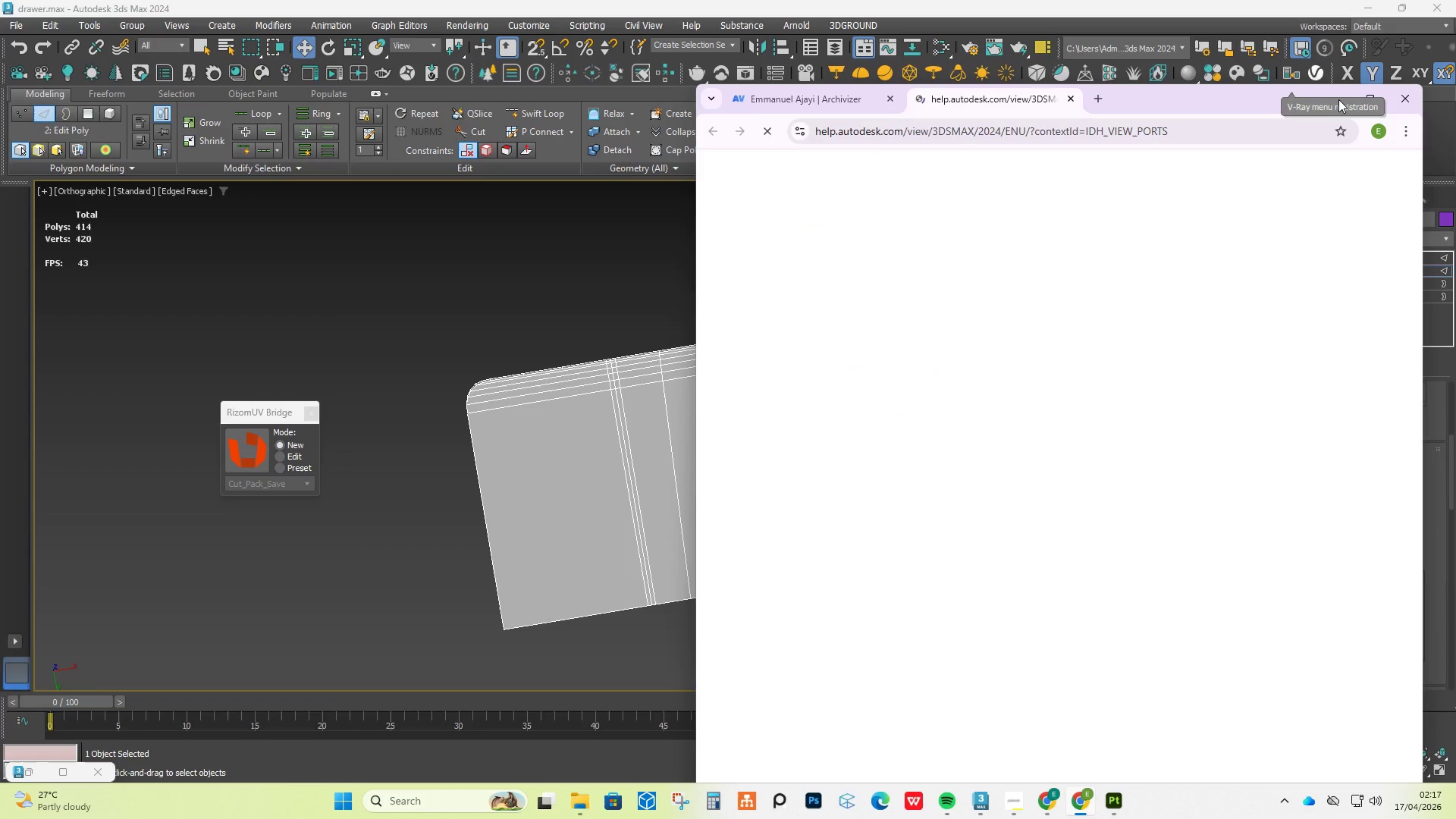 
left_click([1400, 99])
 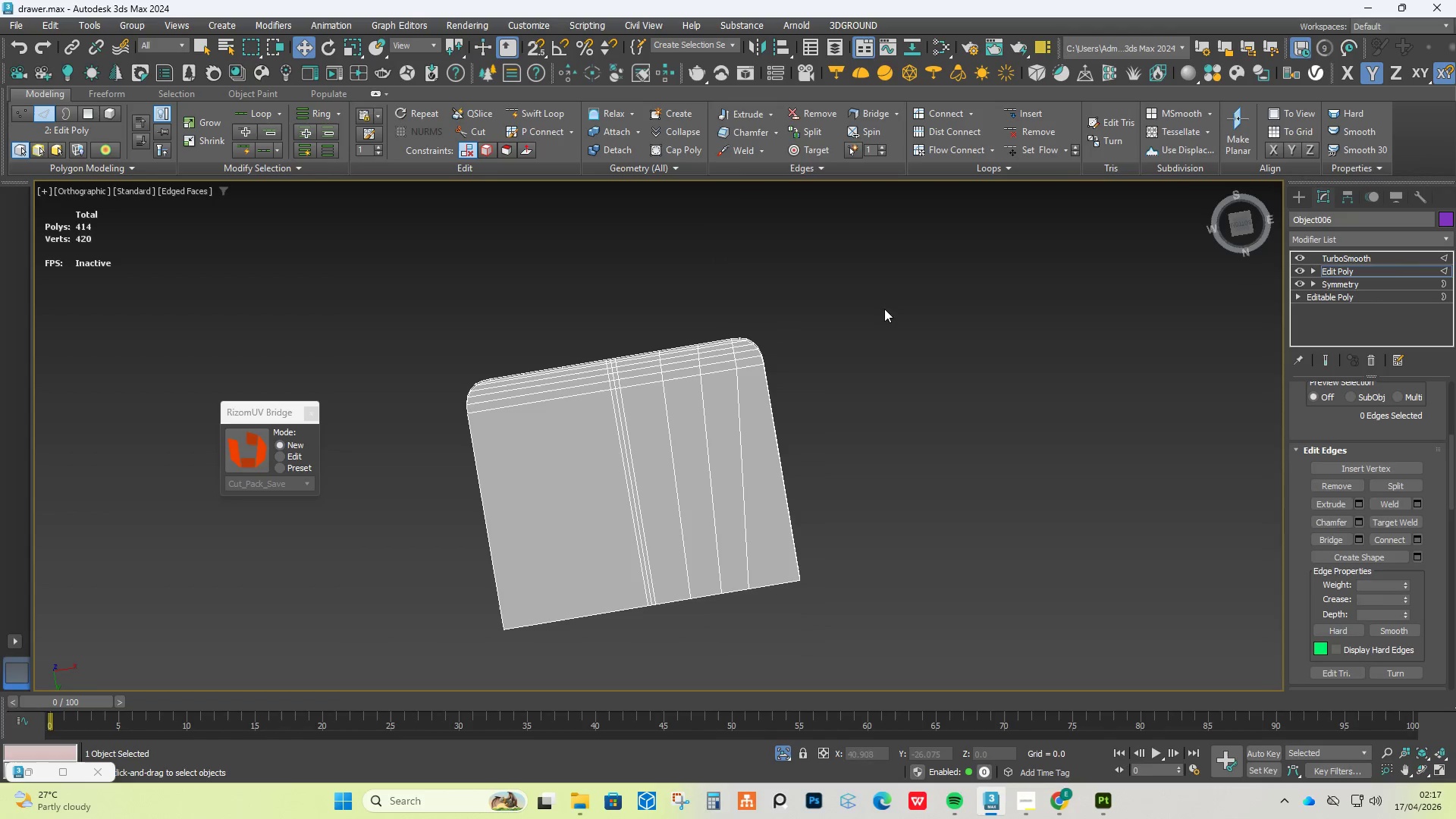 
key(1)
 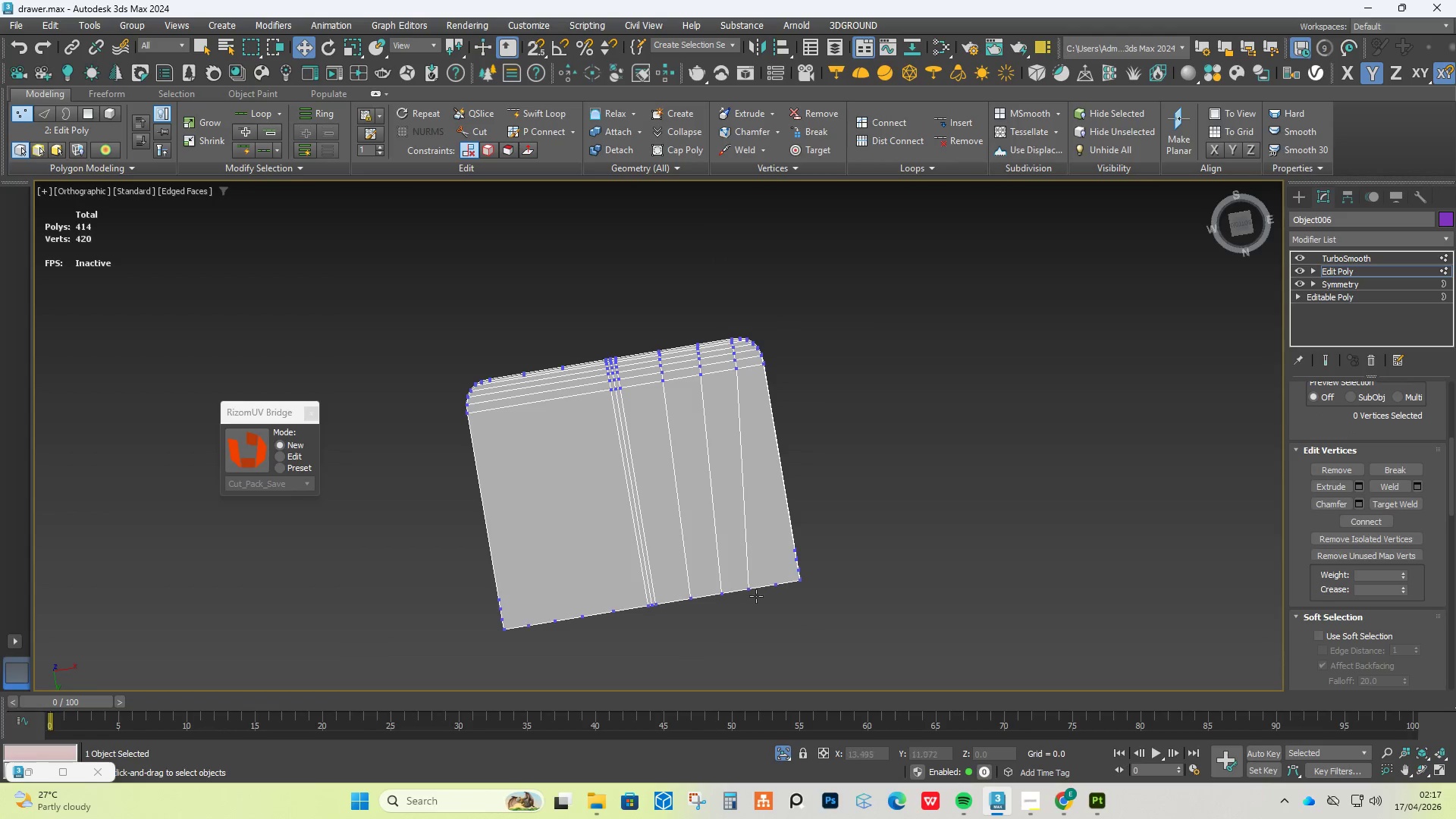 
scroll: coordinate [758, 553], scroll_direction: up, amount: 2.0
 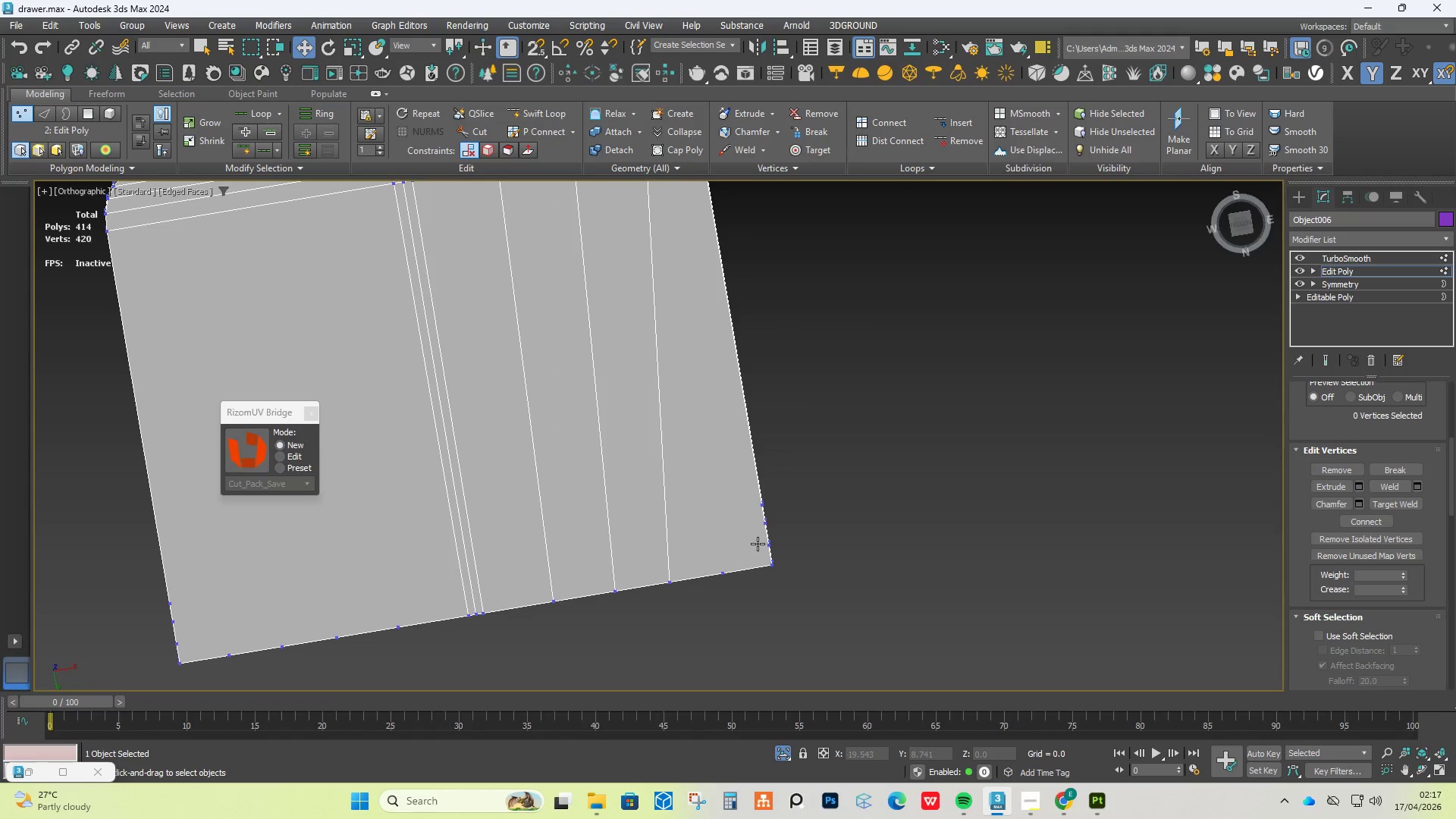 
hold_key(key=AltLeft, duration=1.06)
 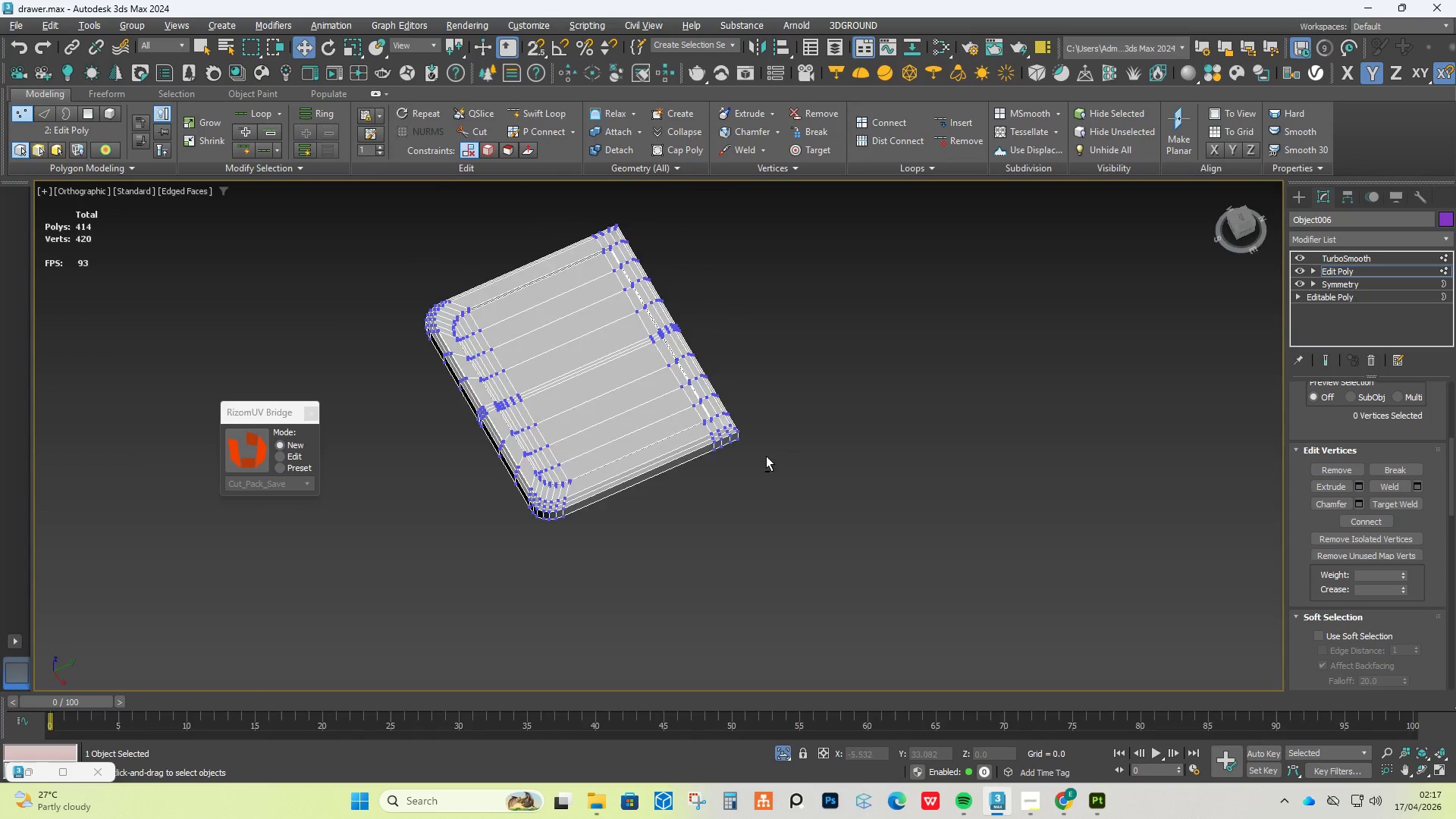 
scroll: coordinate [708, 321], scroll_direction: down, amount: 2.0
 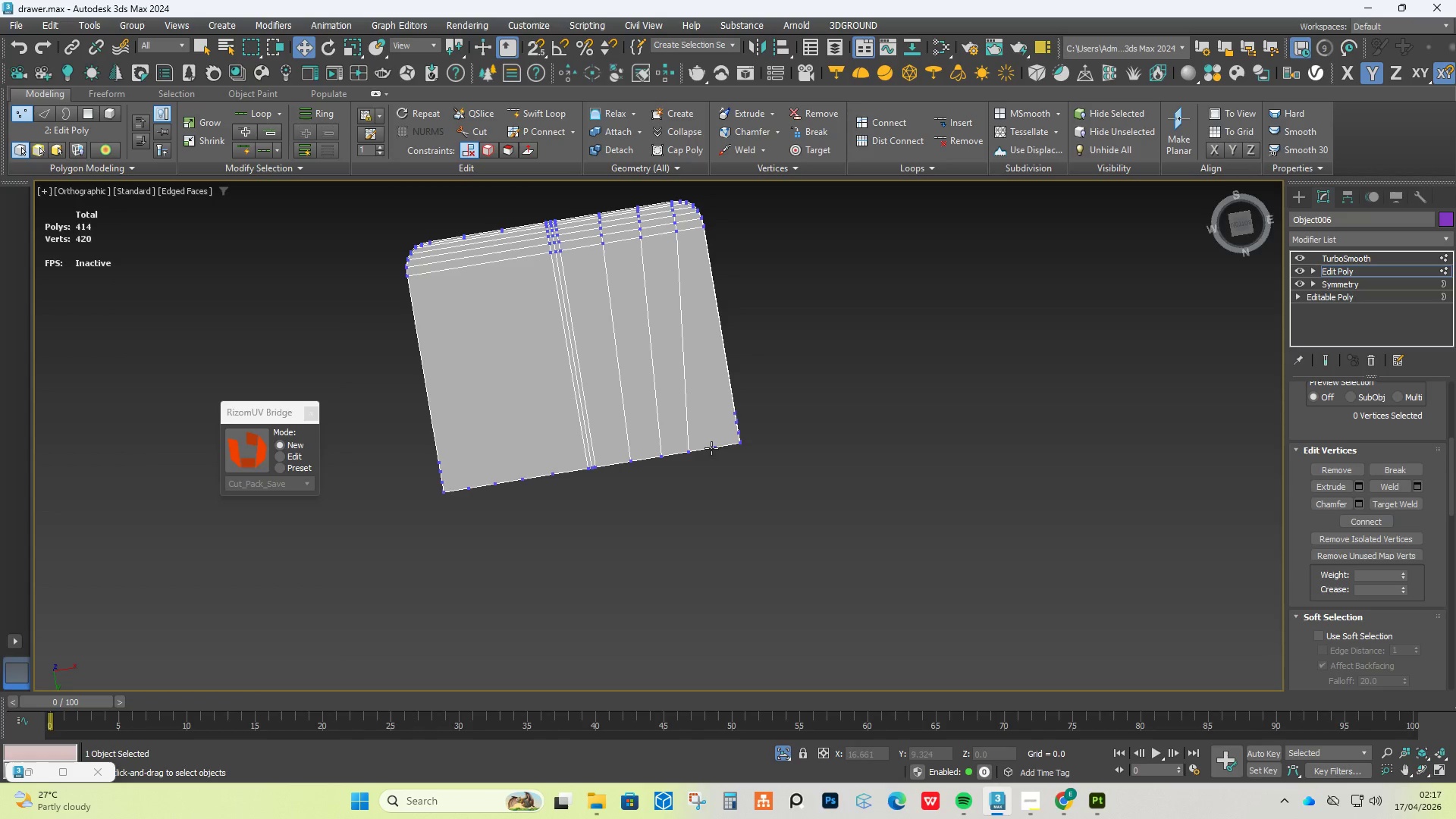 
hold_key(key=AltLeft, duration=1.42)
 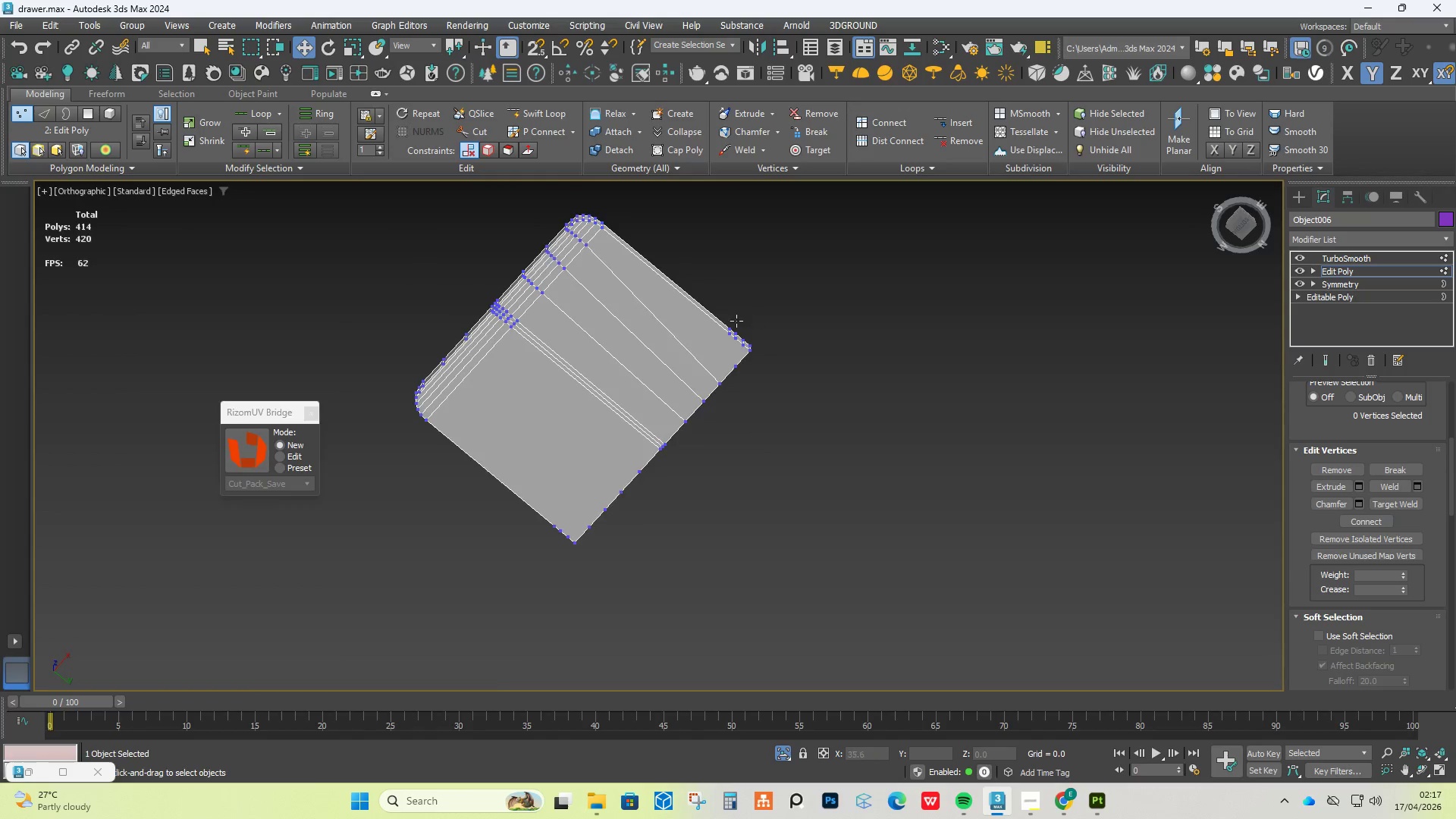 
scroll: coordinate [639, 616], scroll_direction: down, amount: 1.0
 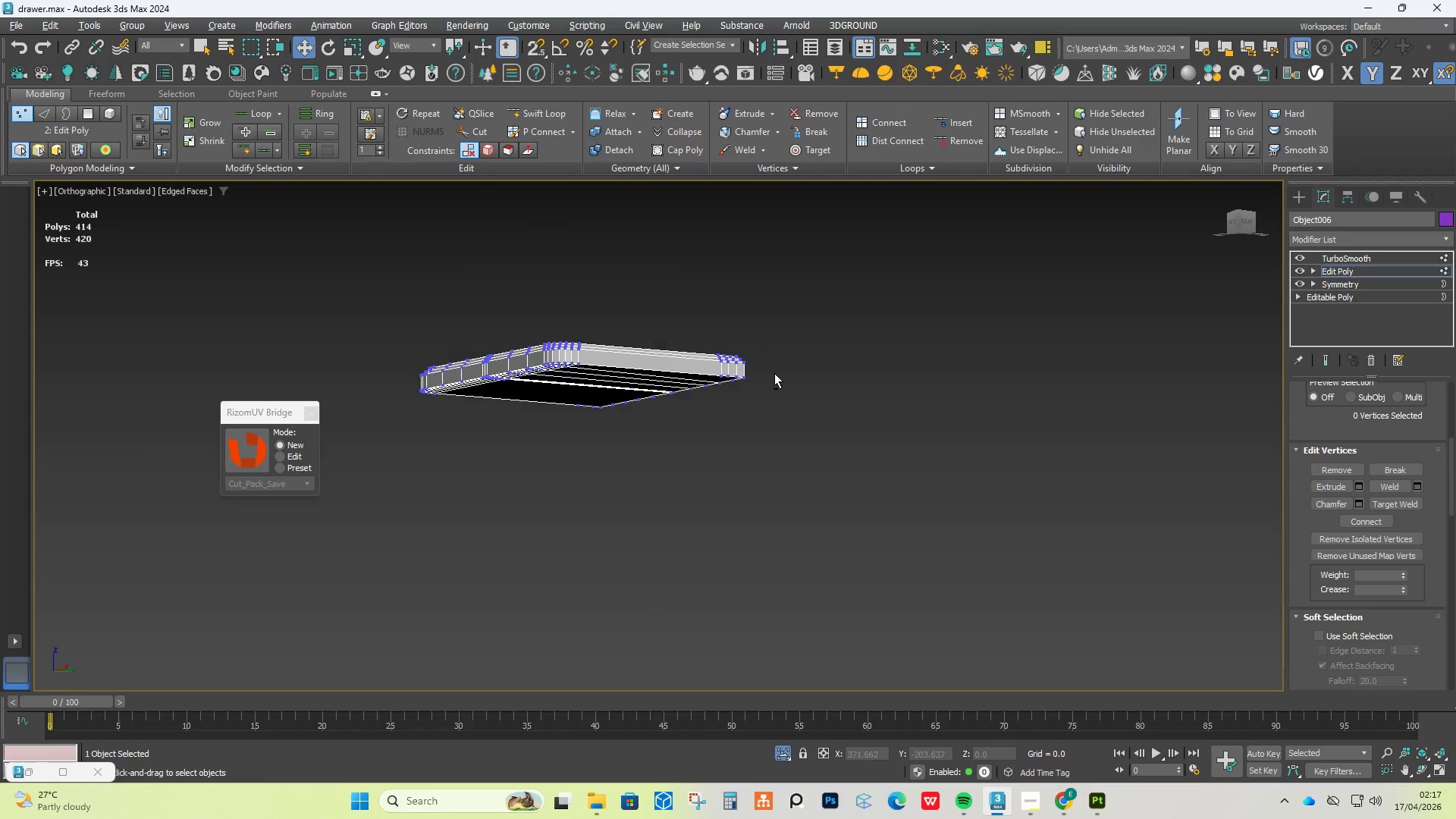 
scroll: coordinate [707, 340], scroll_direction: up, amount: 2.0
 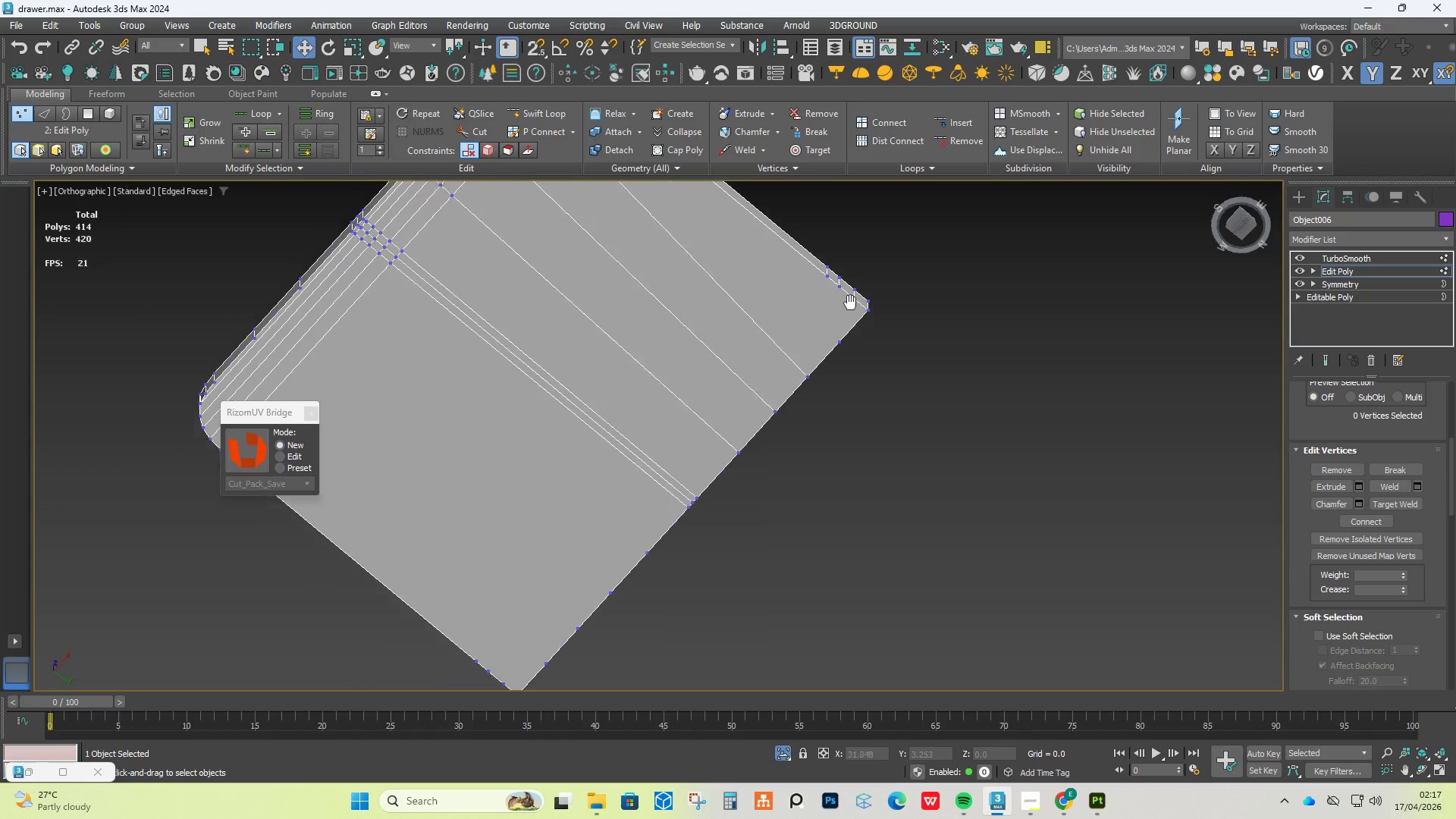 
key(Alt+C)
 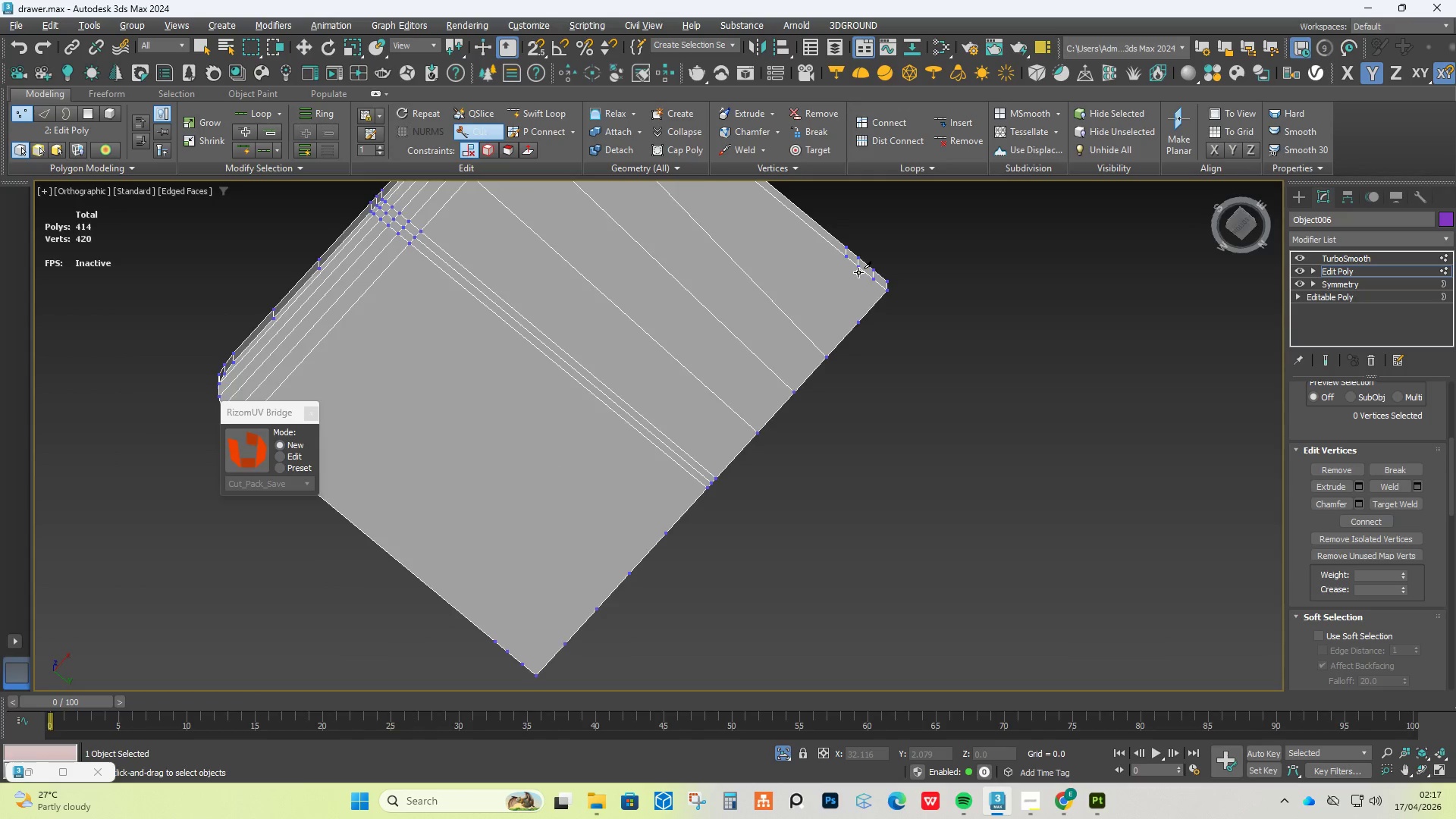 
scroll: coordinate [858, 272], scroll_direction: up, amount: 1.0
 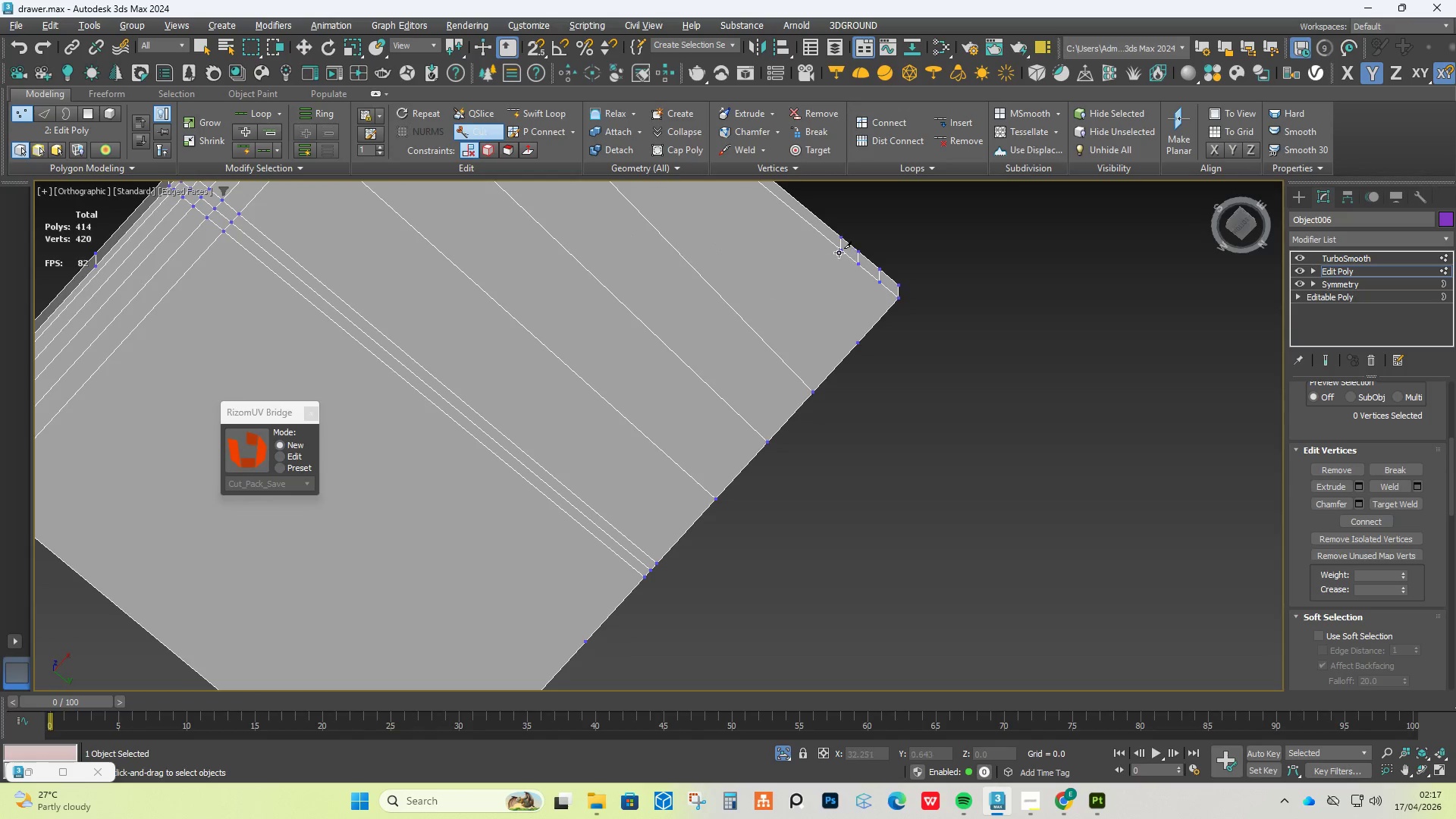 
left_click([839, 248])
 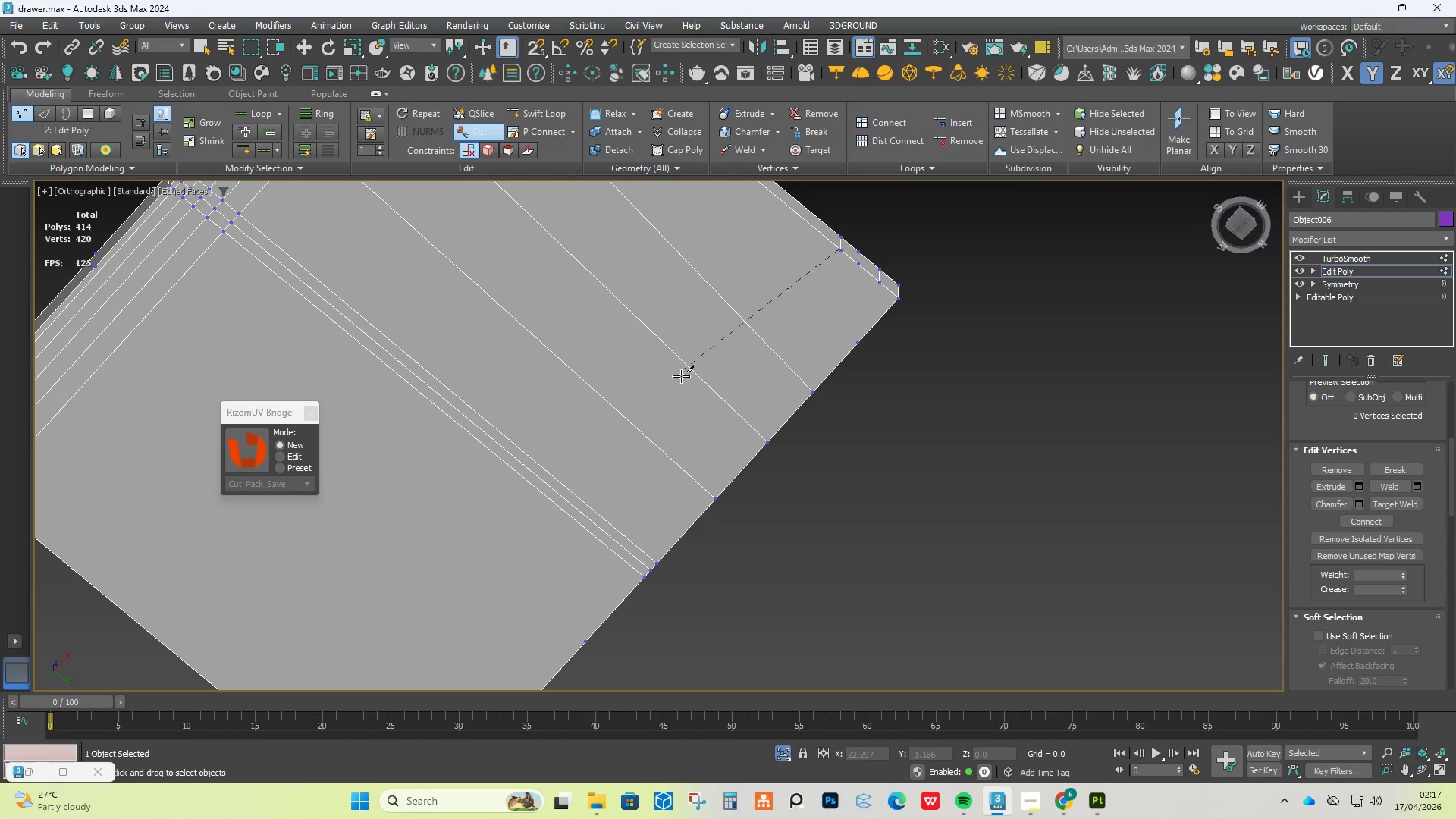 
scroll: coordinate [676, 393], scroll_direction: down, amount: 3.0
 